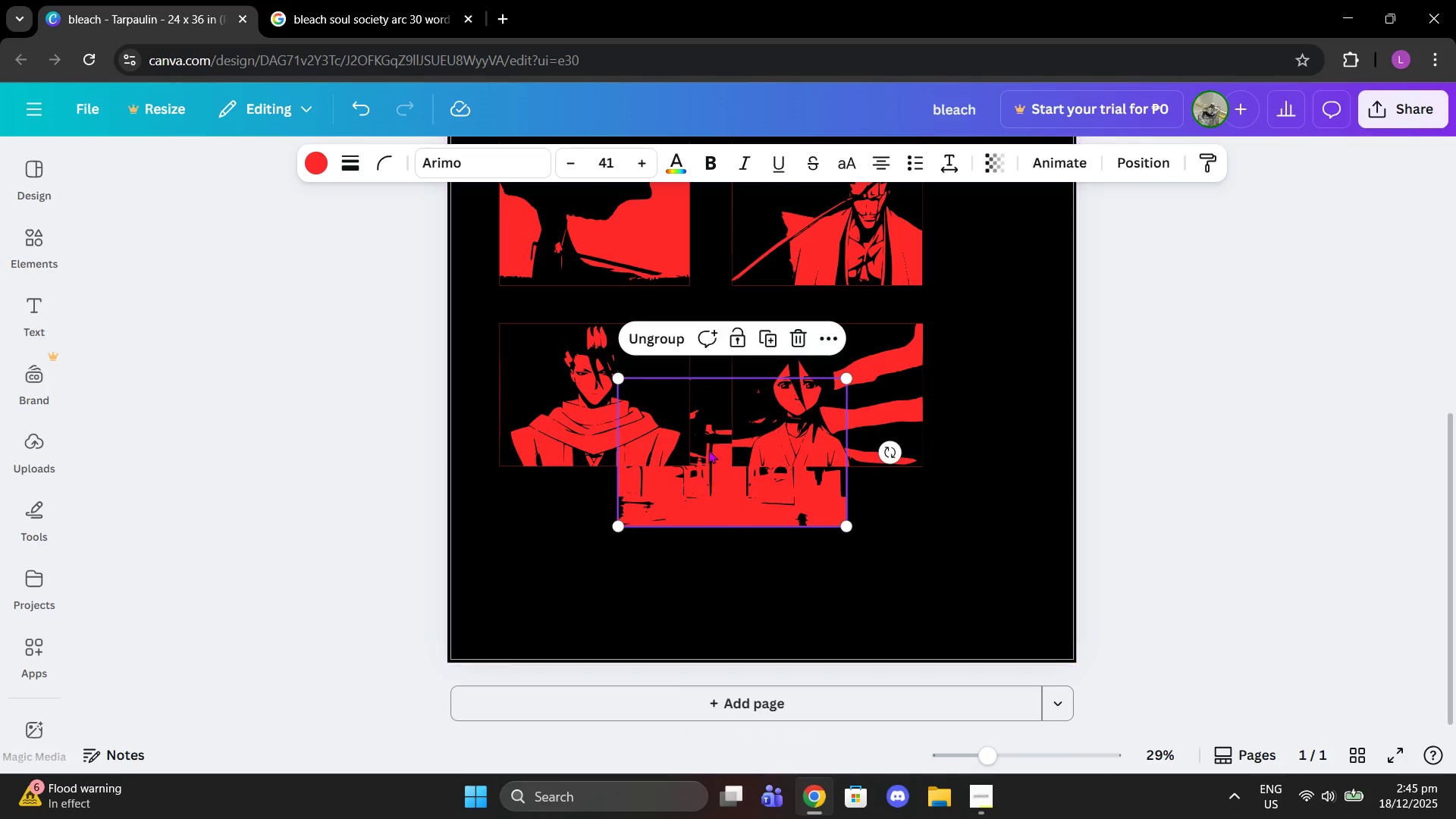 
left_click_drag(start_coordinate=[708, 448], to_coordinate=[594, 560])
 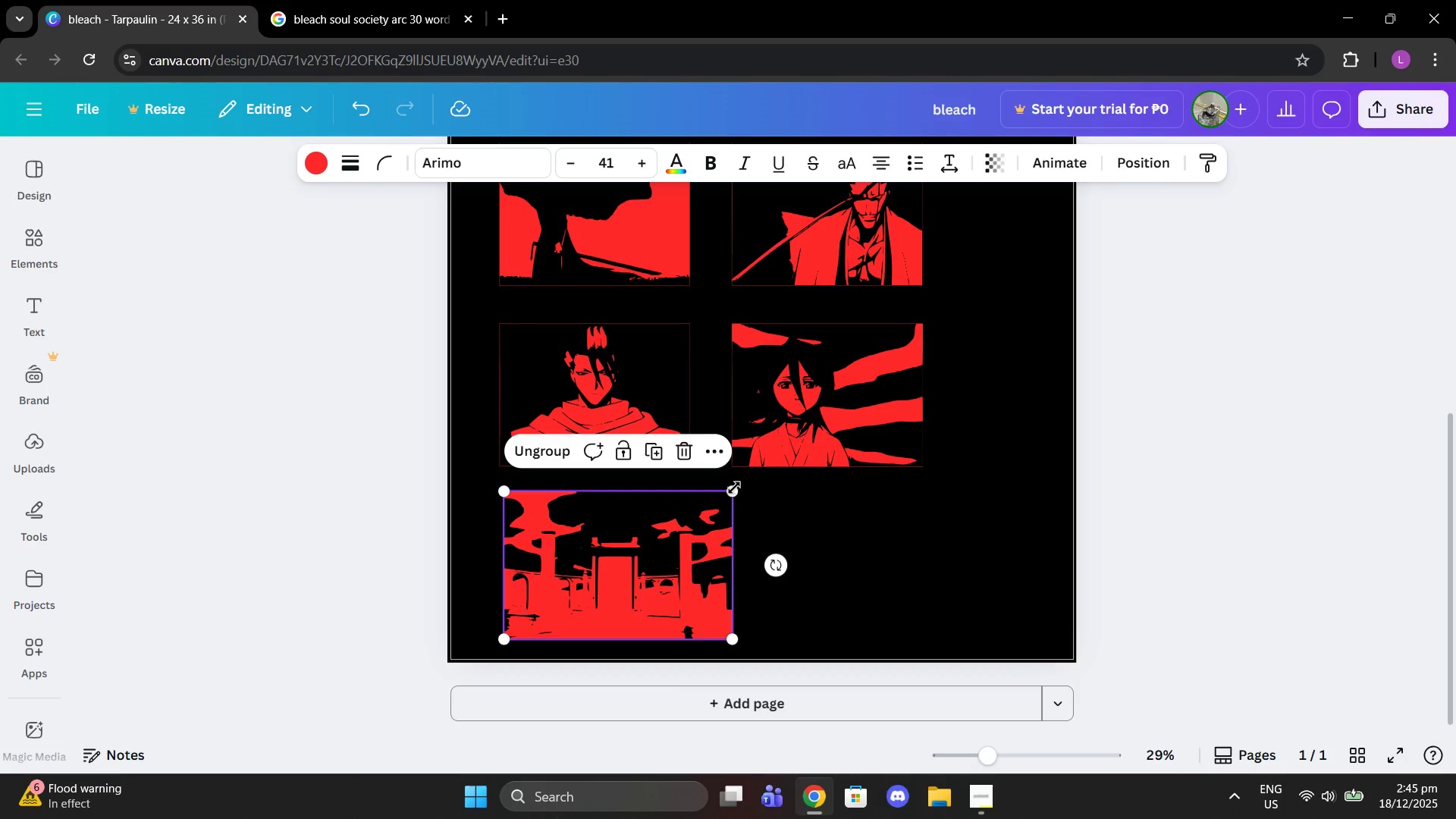 
left_click_drag(start_coordinate=[732, 491], to_coordinate=[650, 559])
 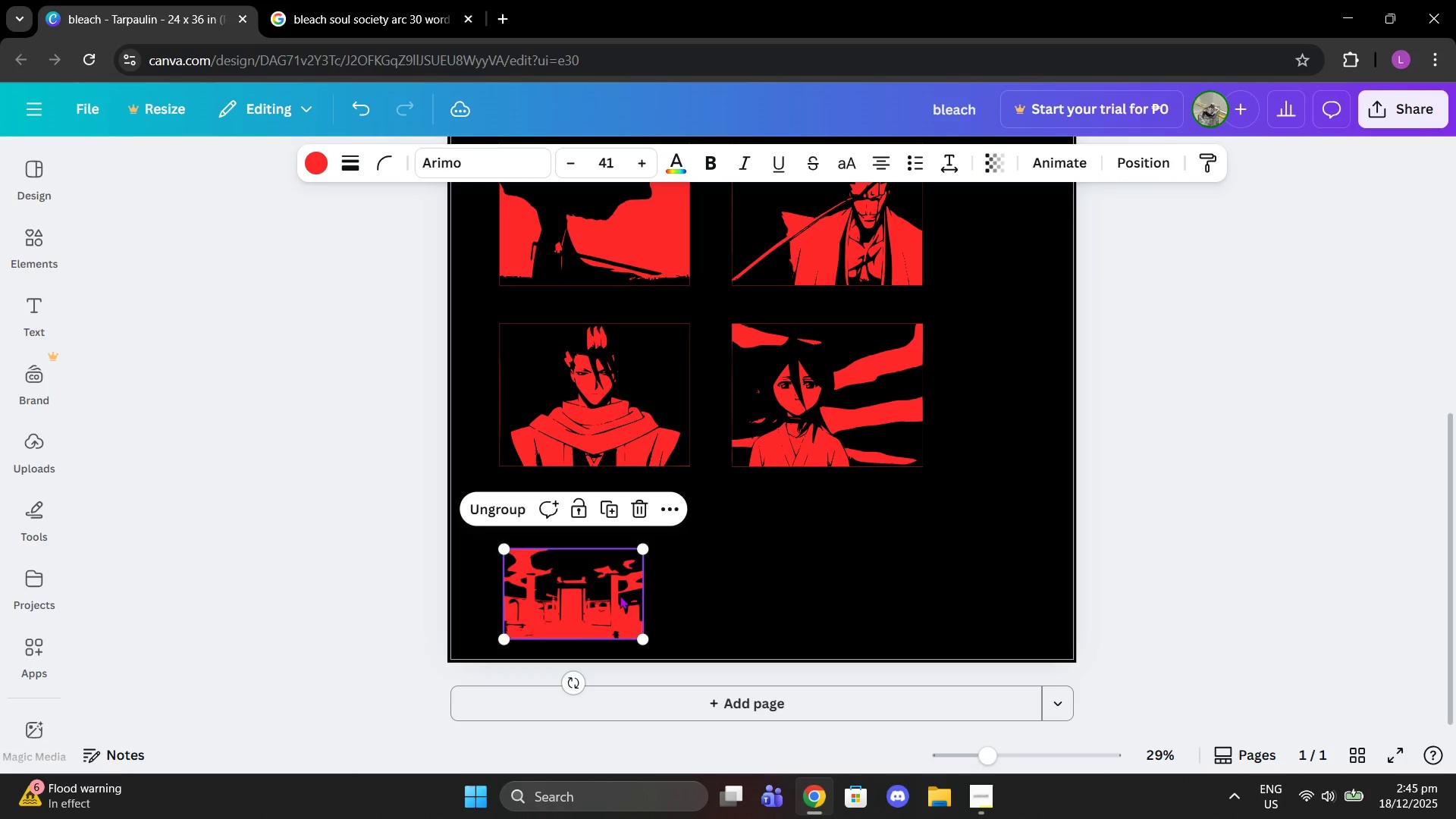 
left_click_drag(start_coordinate=[620, 595], to_coordinate=[615, 554])
 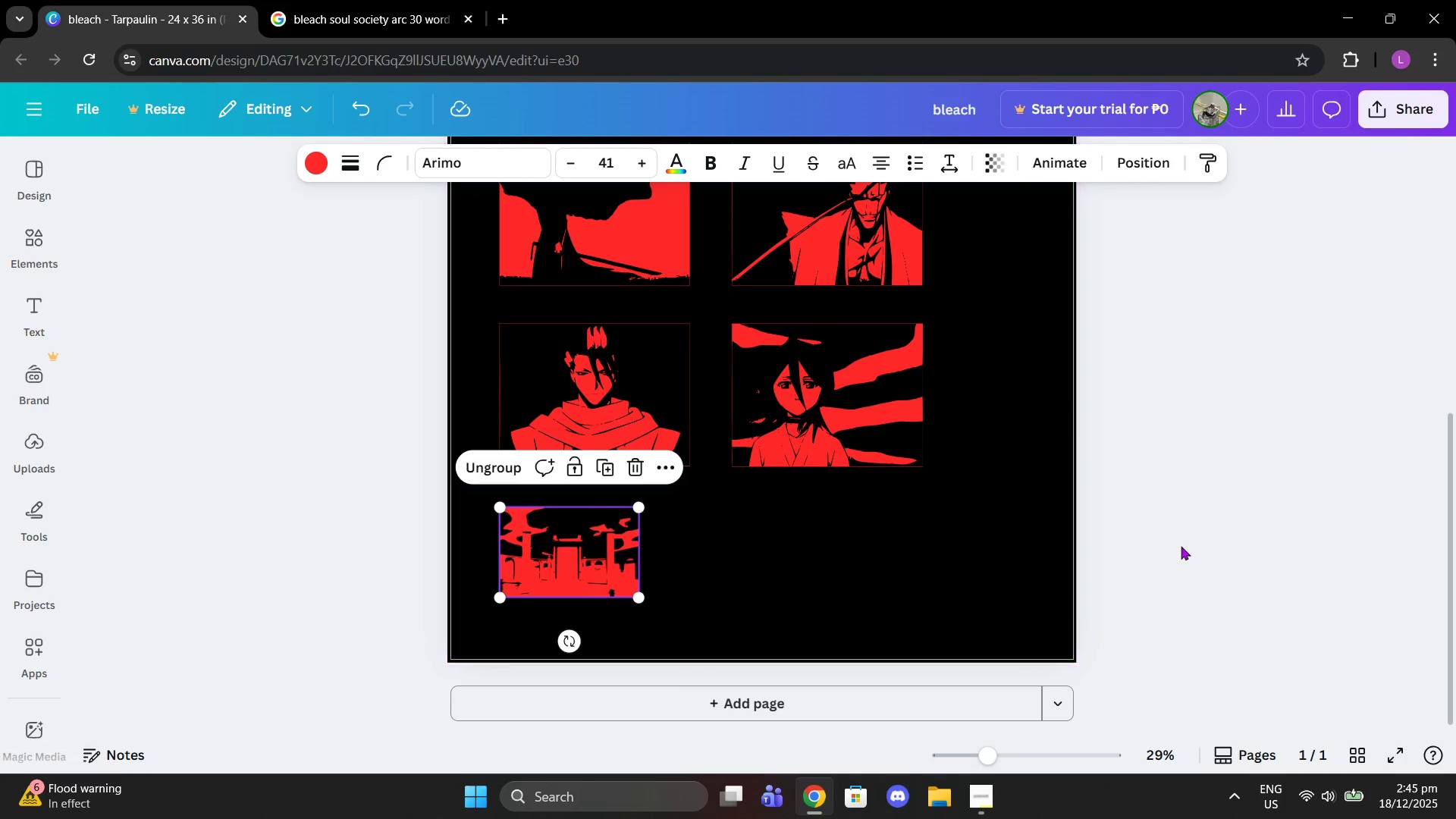 
left_click([1181, 546])
 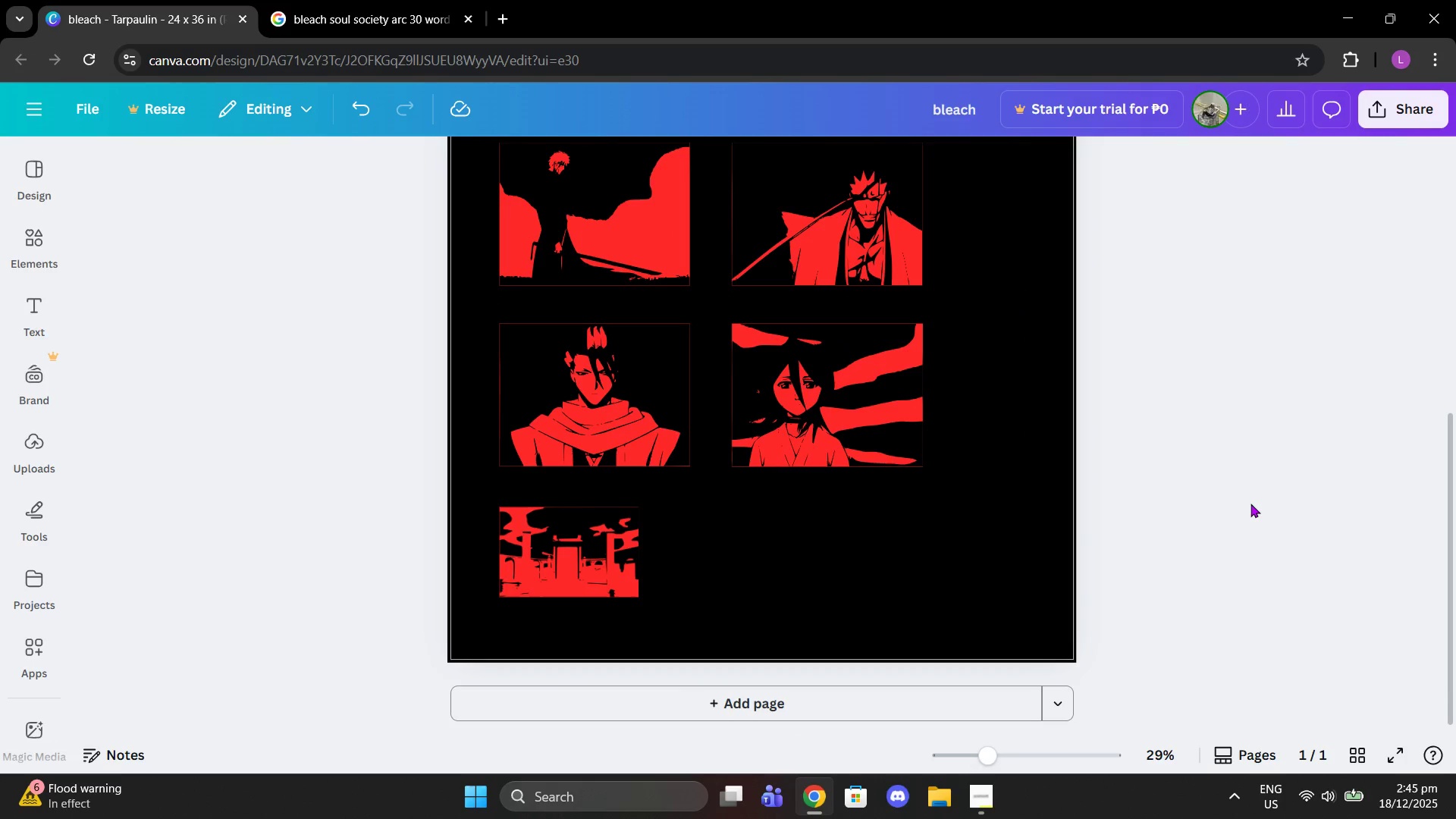 
scroll: coordinate [1250, 503], scroll_direction: up, amount: 4.0
 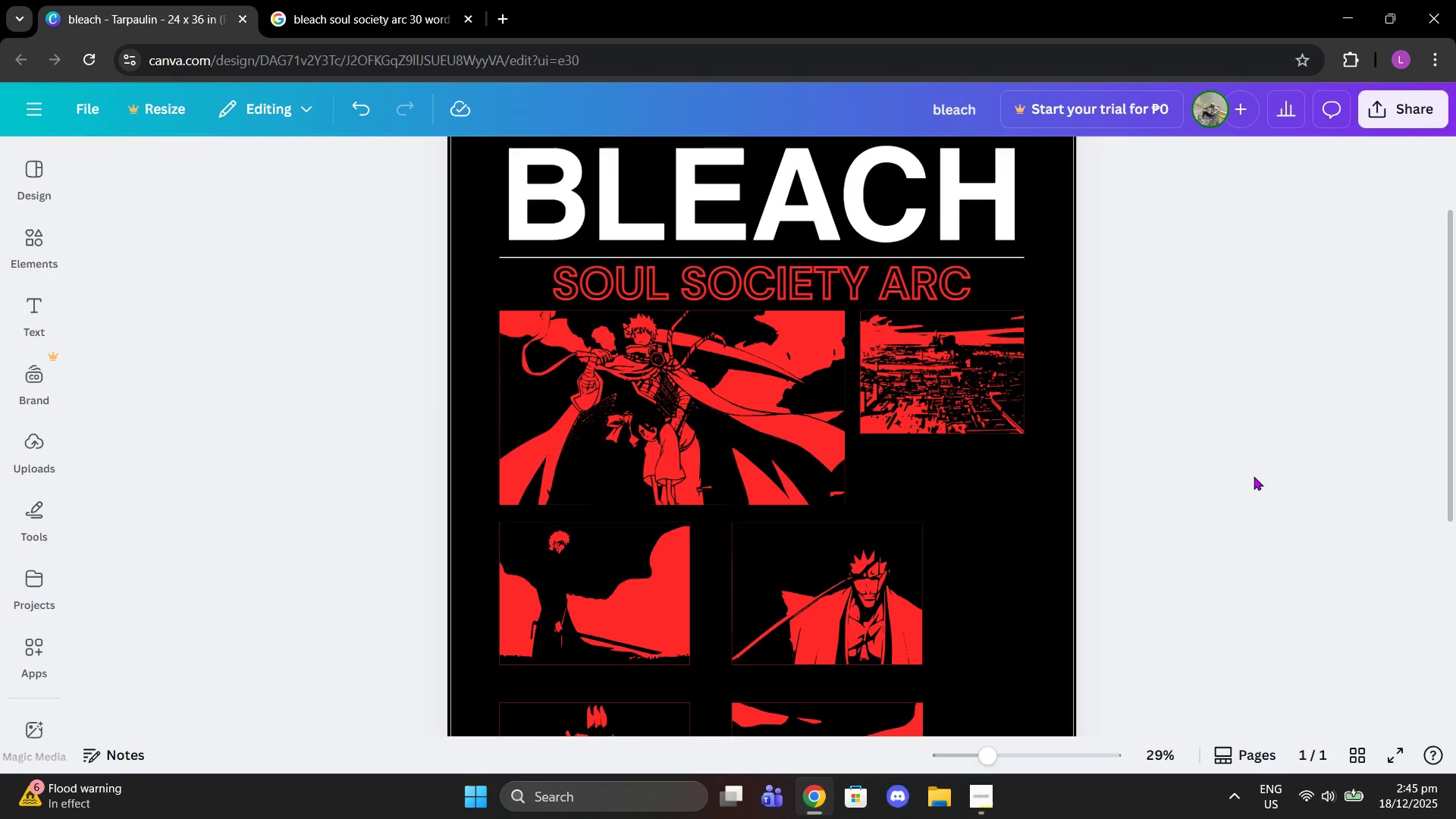 
scroll: coordinate [1254, 477], scroll_direction: down, amount: 2.0
 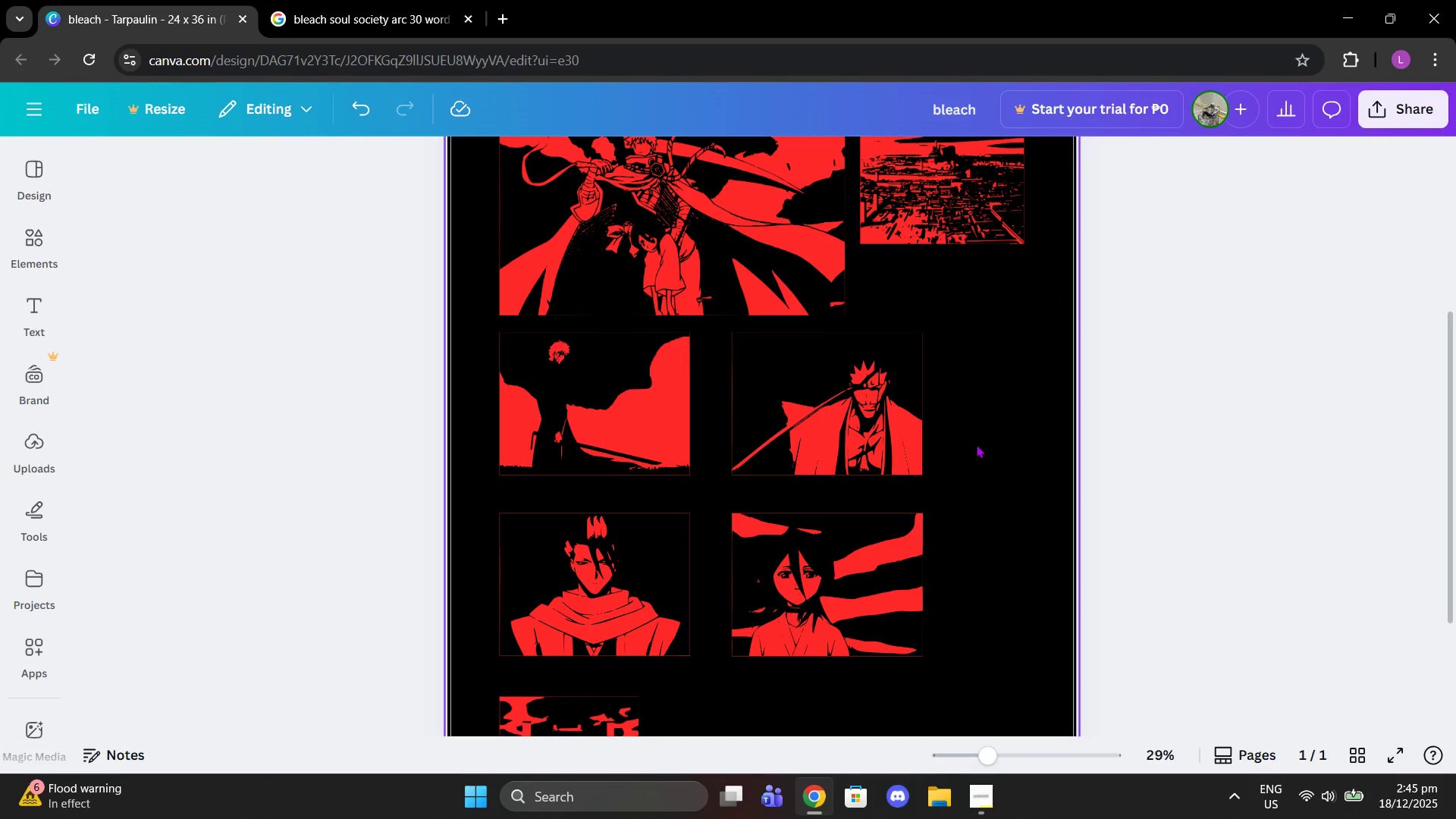 
scroll: coordinate [976, 378], scroll_direction: up, amount: 2.0
 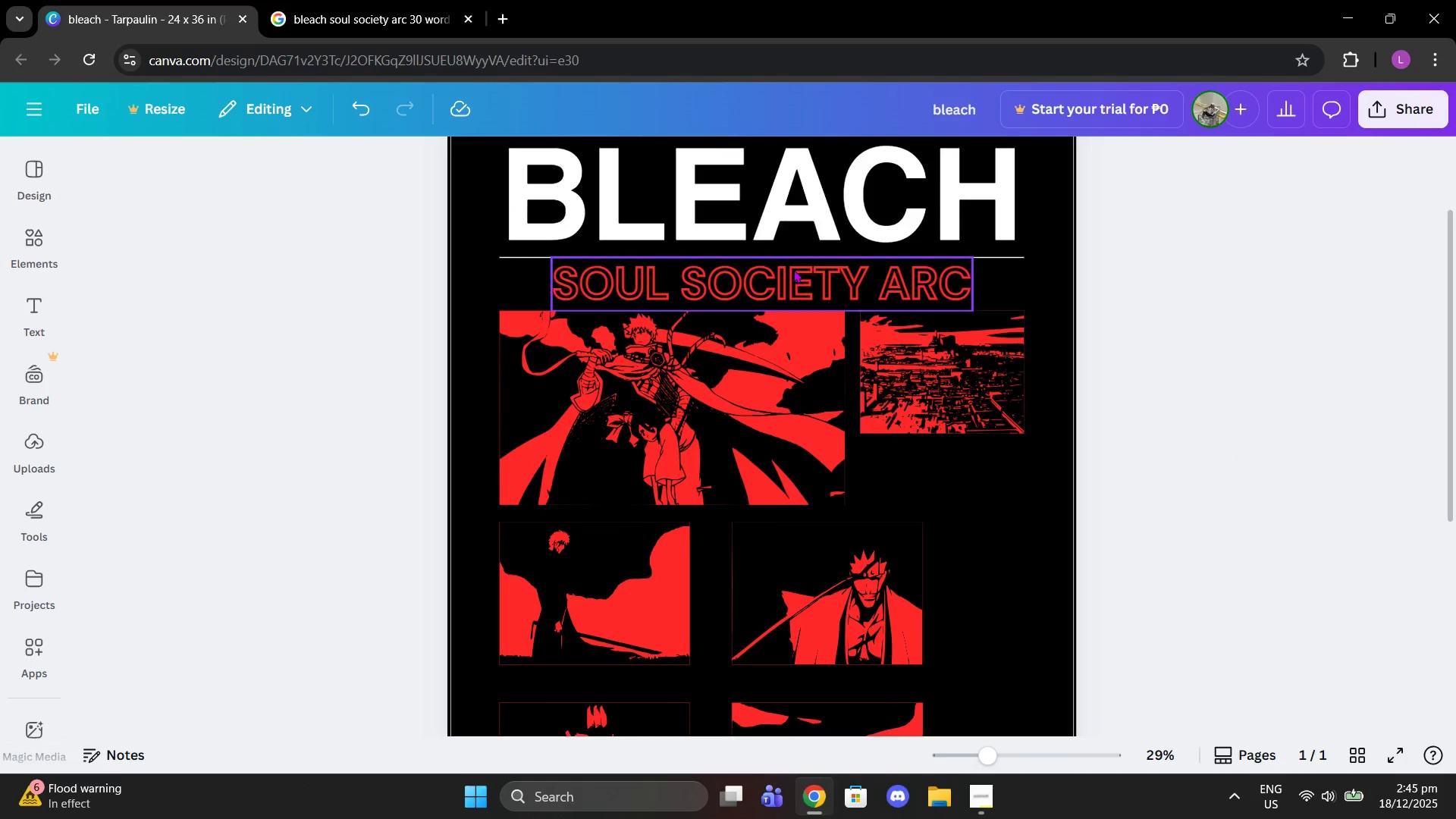 
left_click([793, 269])
 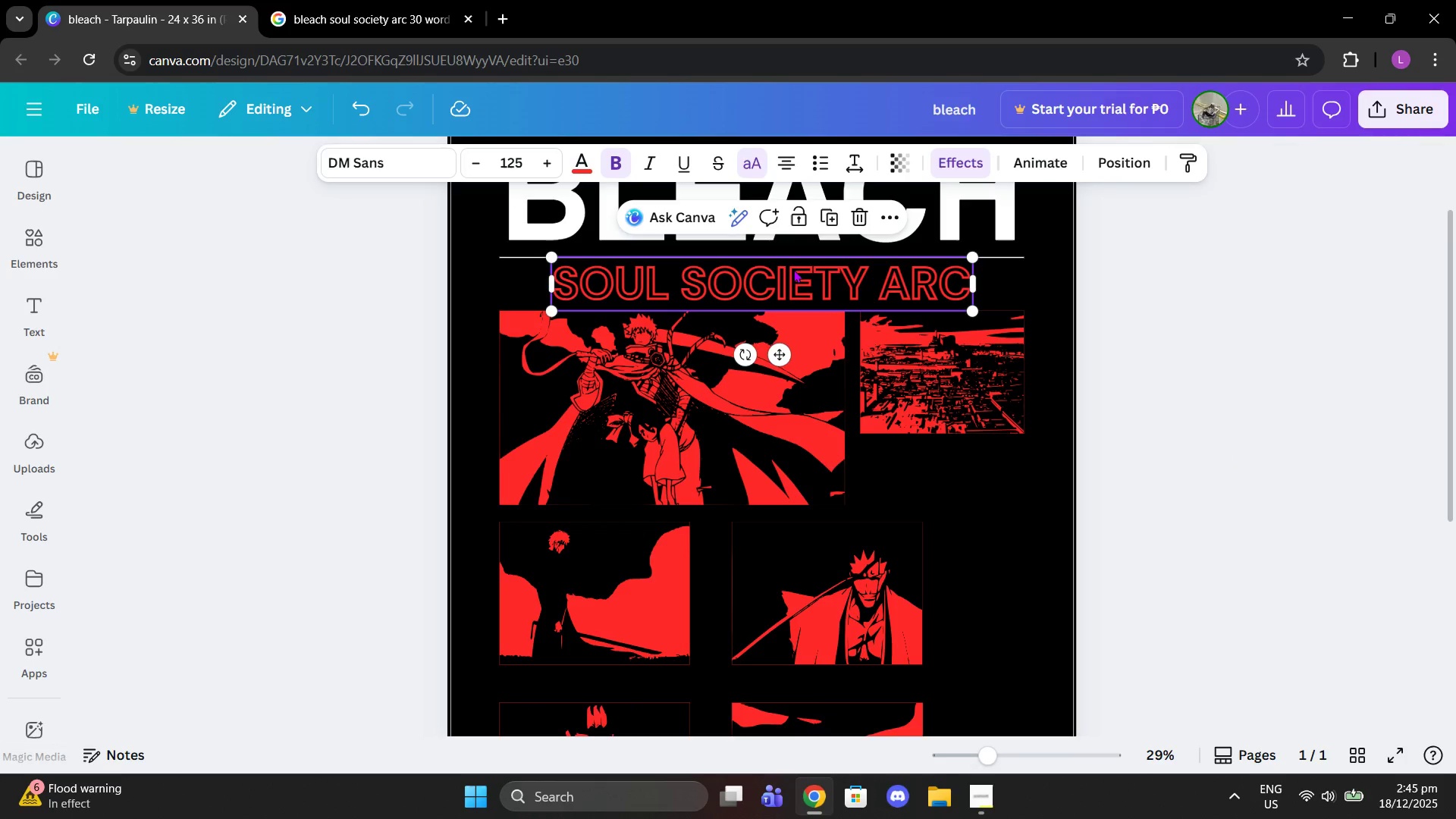 
key(Control+ControlLeft)
 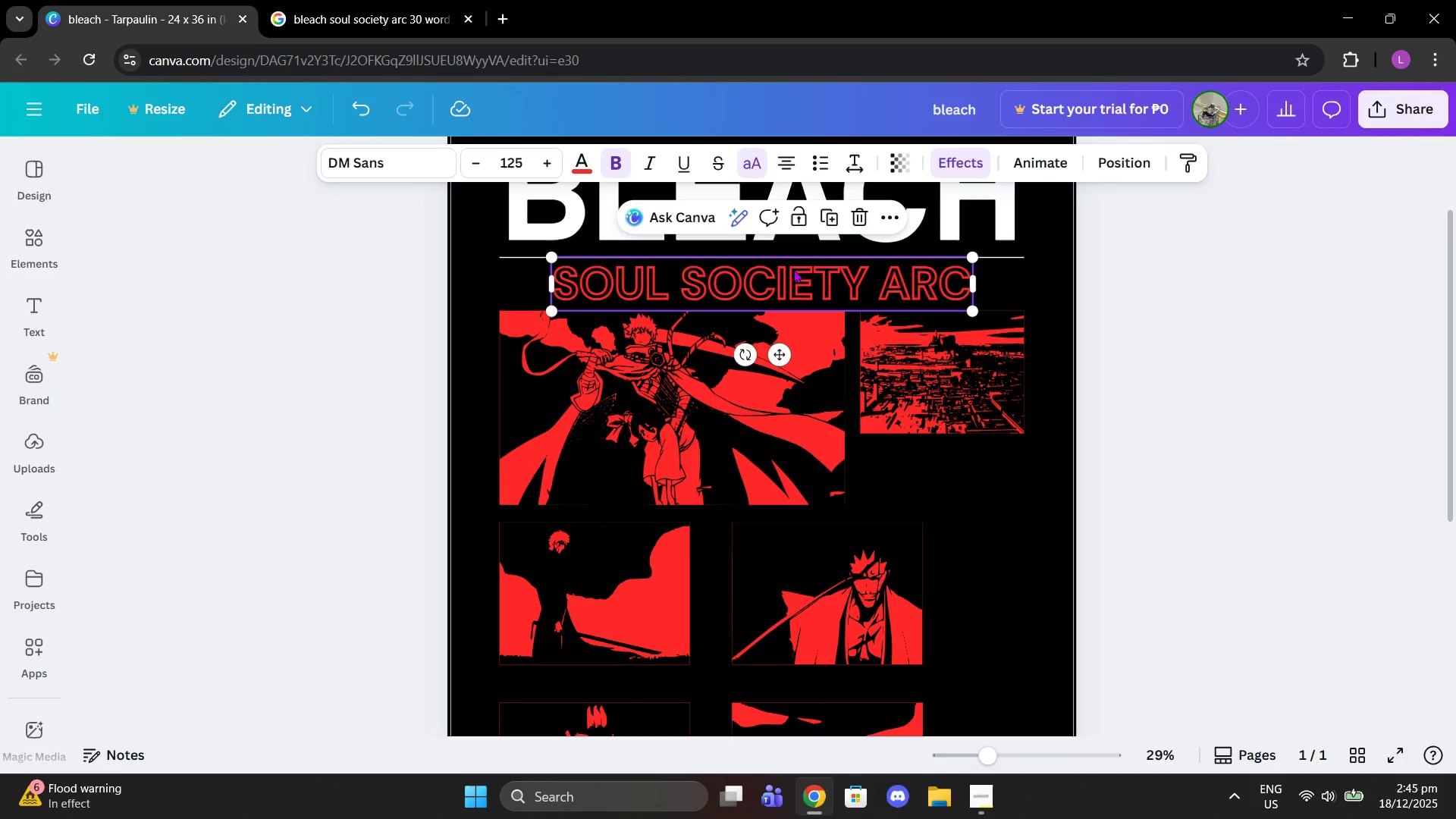 
key(Control+C)
 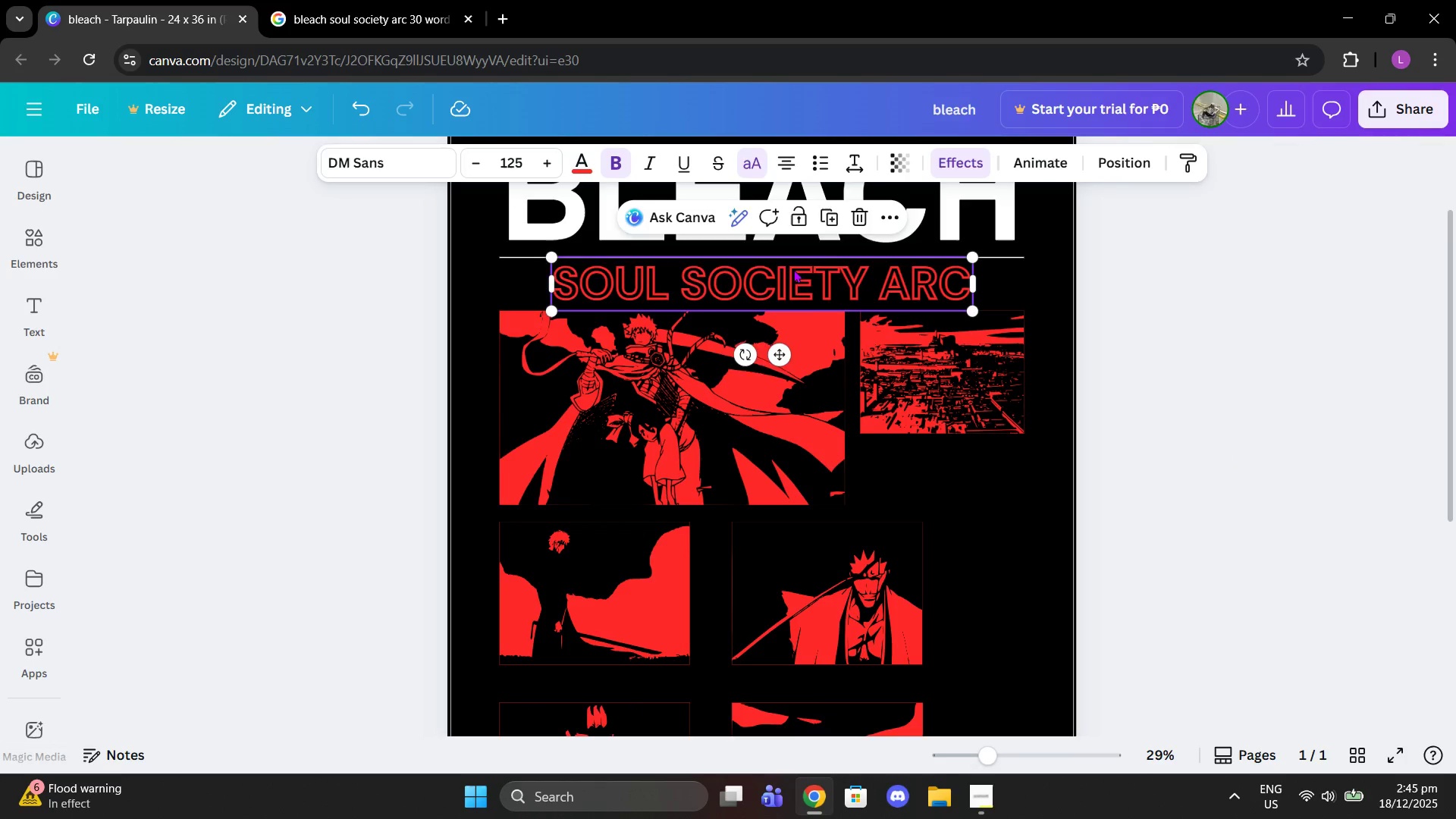 
key(Control+ControlLeft)
 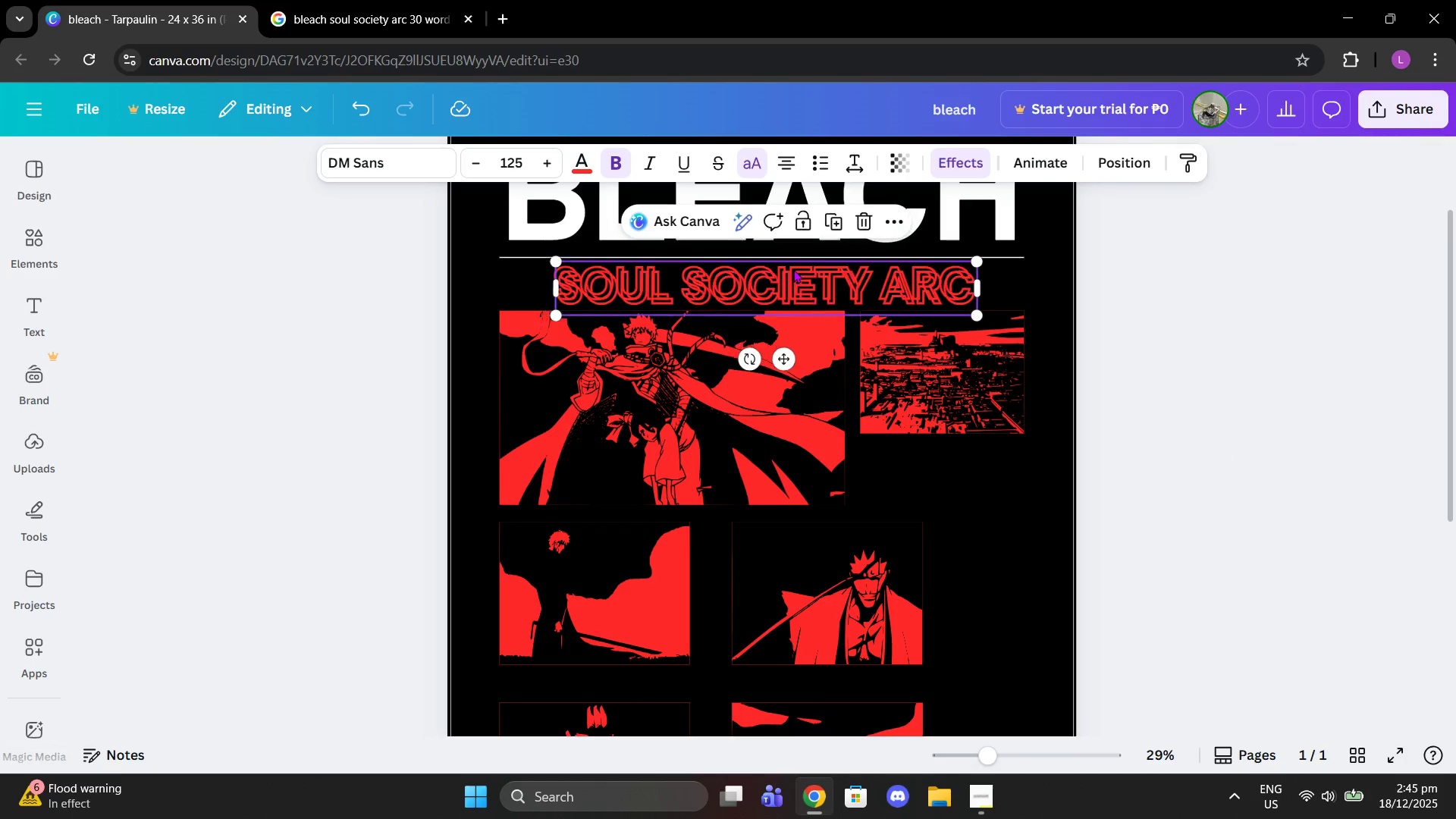 
key(Control+V)
 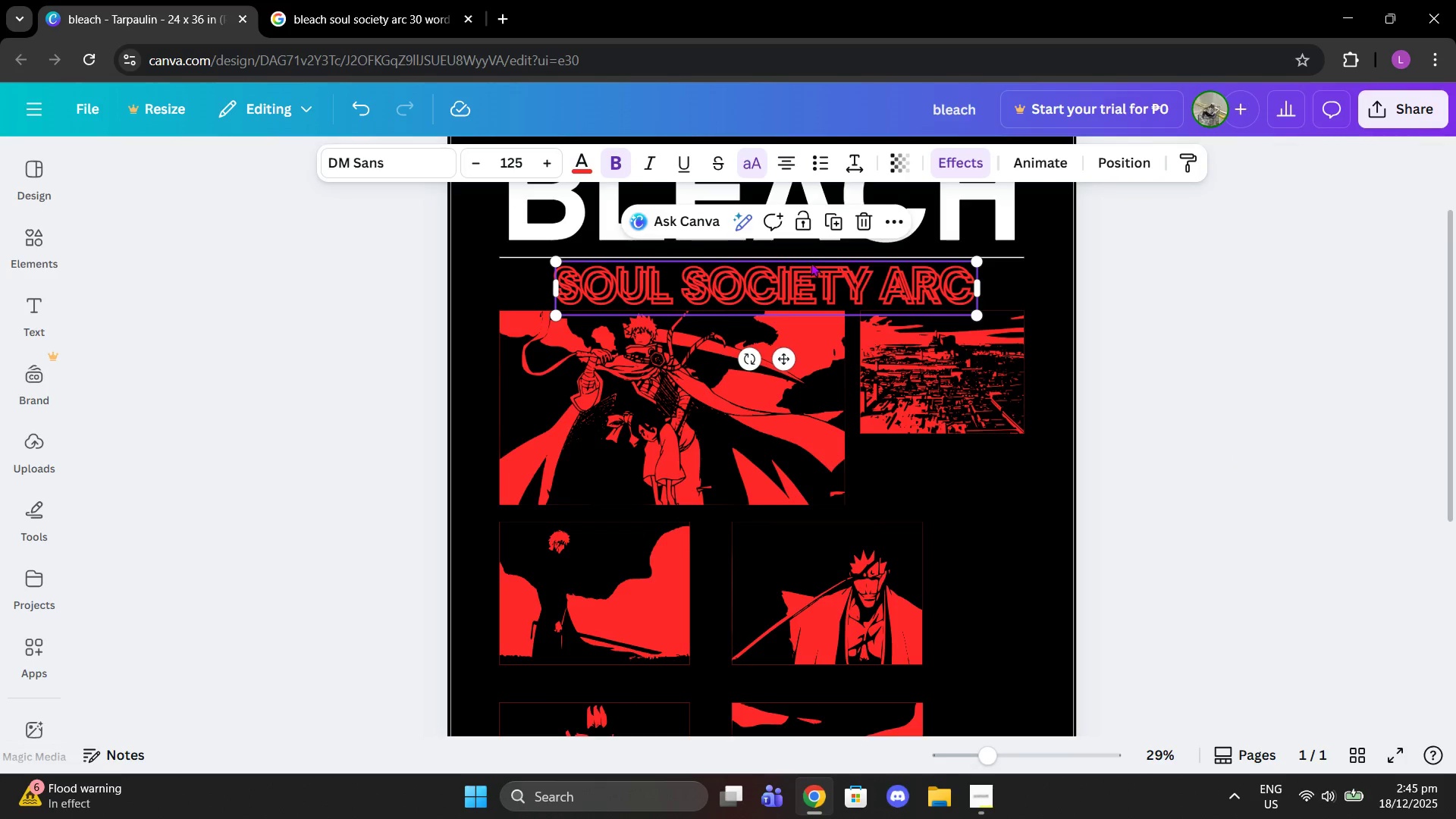 
left_click_drag(start_coordinate=[811, 262], to_coordinate=[758, 553])
 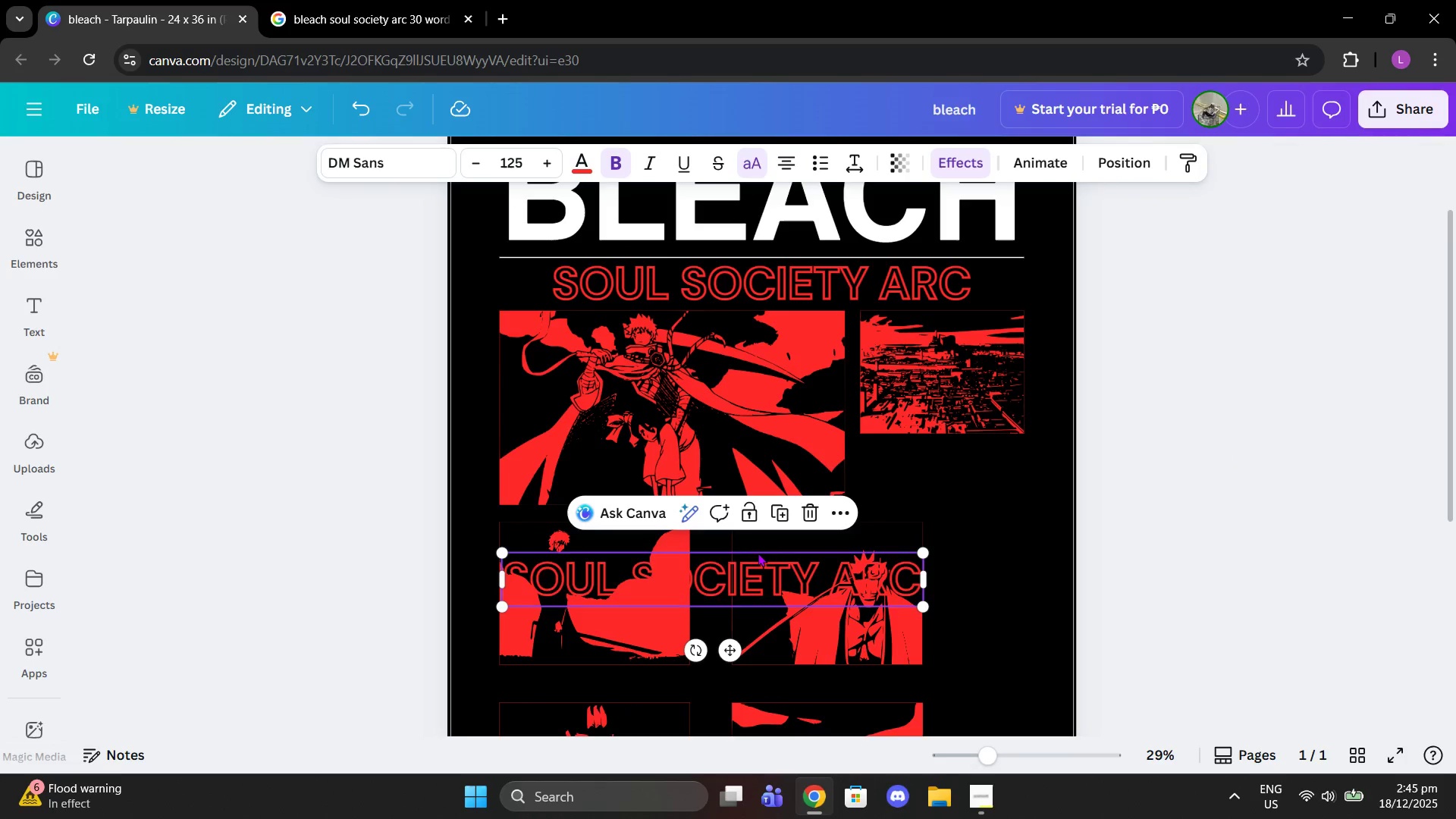 
left_click([758, 553])
 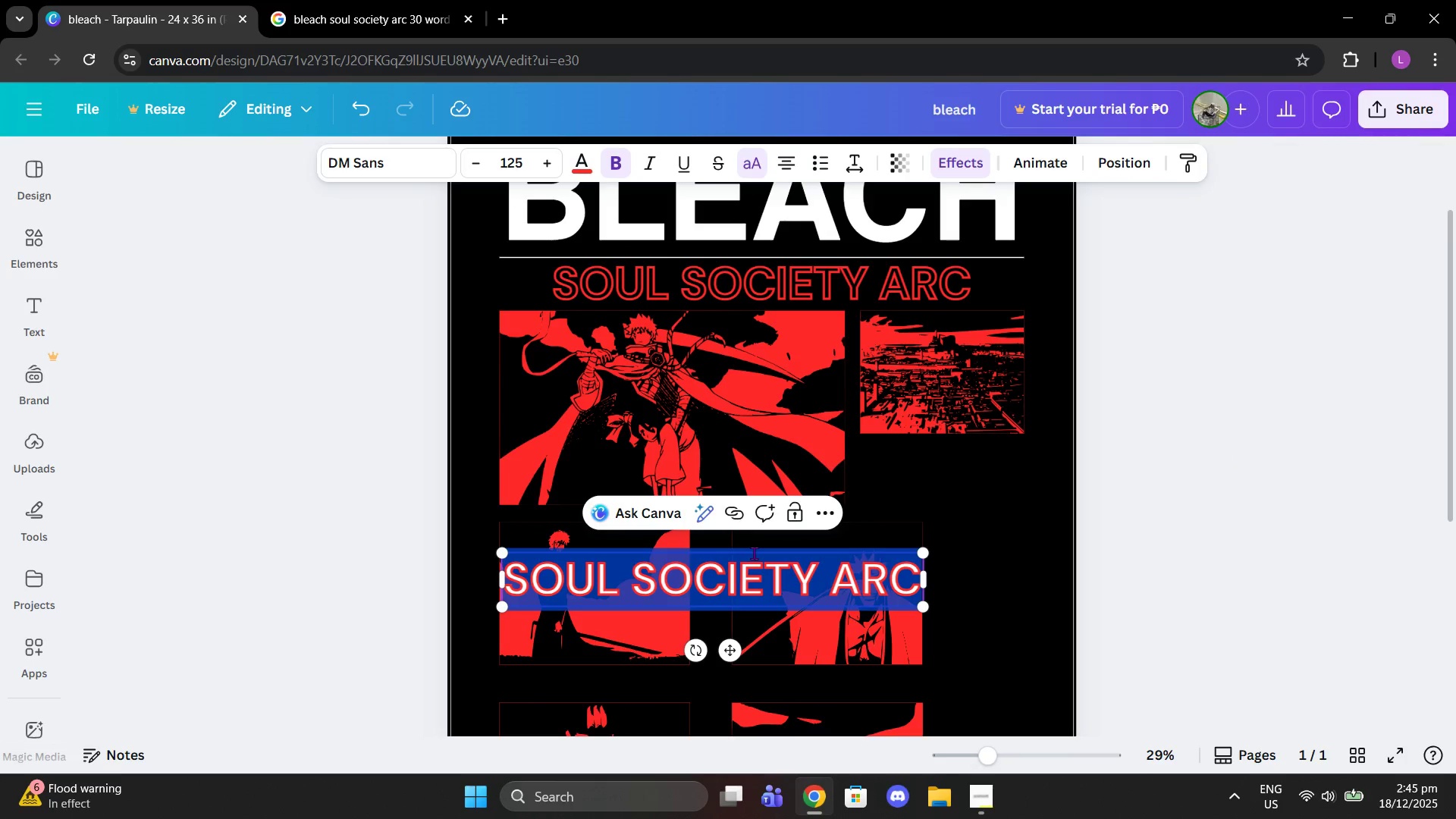 
type(ichigo kurosaku)
key(Backspace)
key(Backspace)
type(i)
key(Backspace)
type(i)
 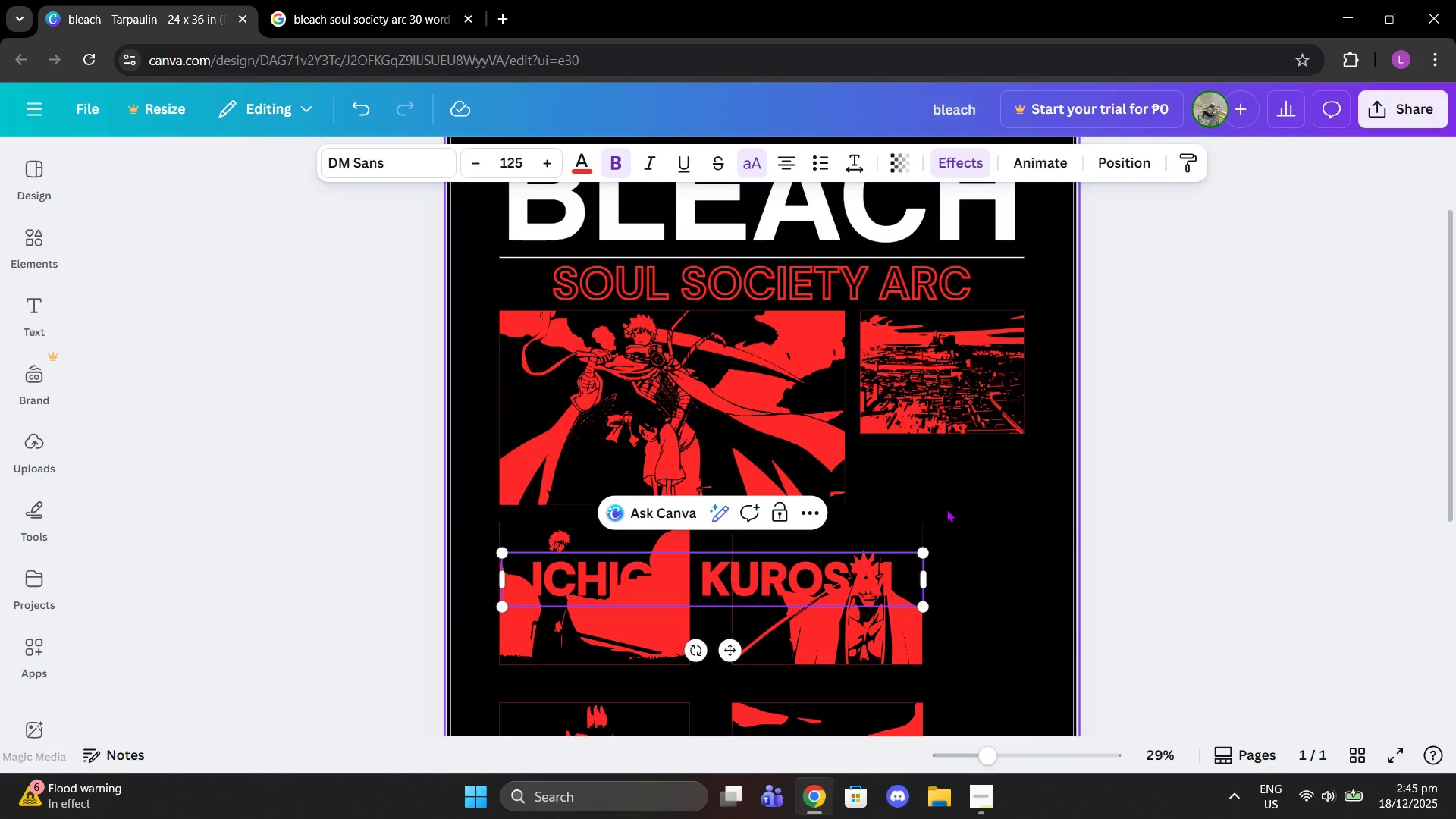 
left_click([965, 486])
 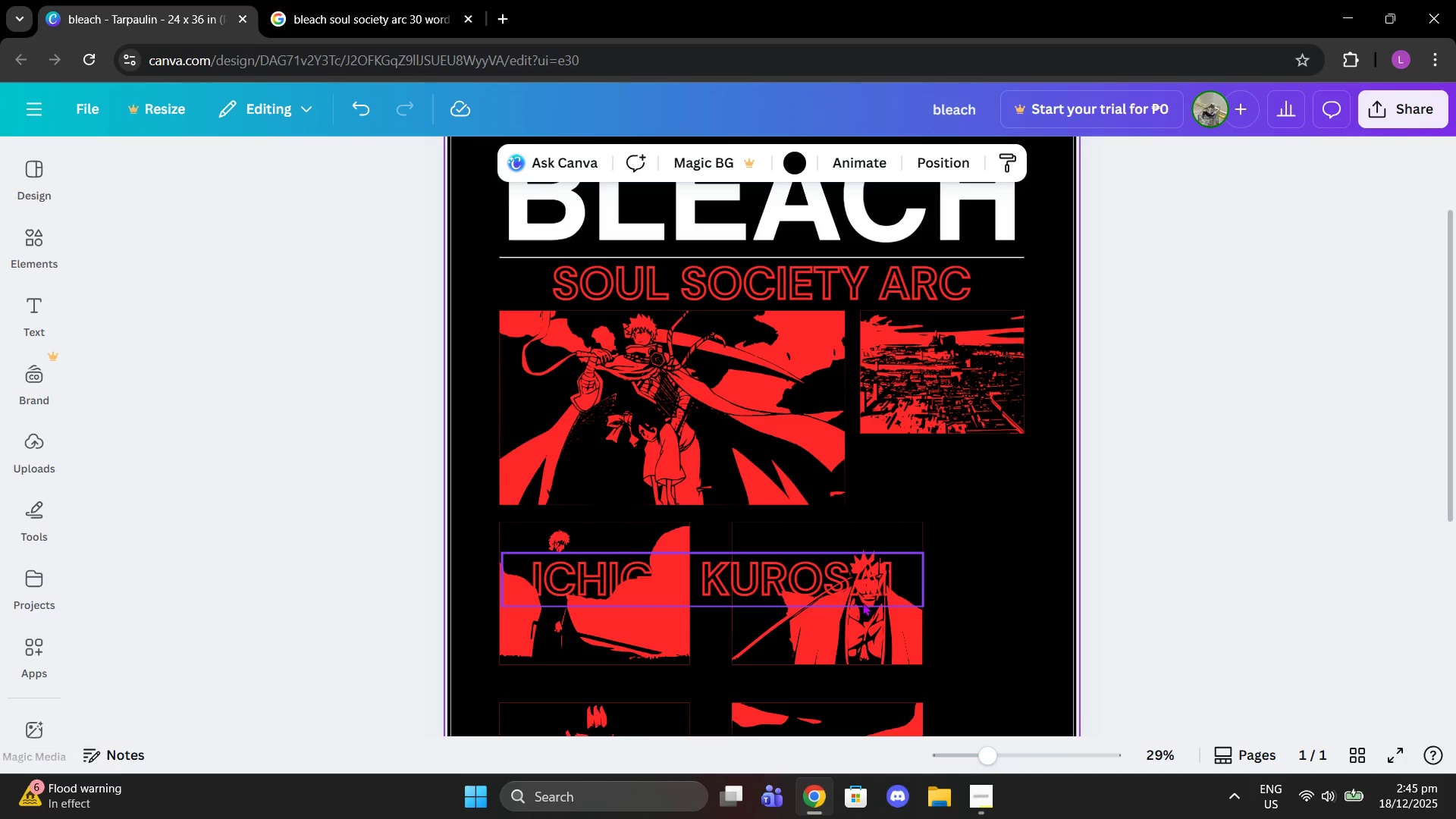 
left_click_drag(start_coordinate=[839, 585], to_coordinate=[830, 696])
 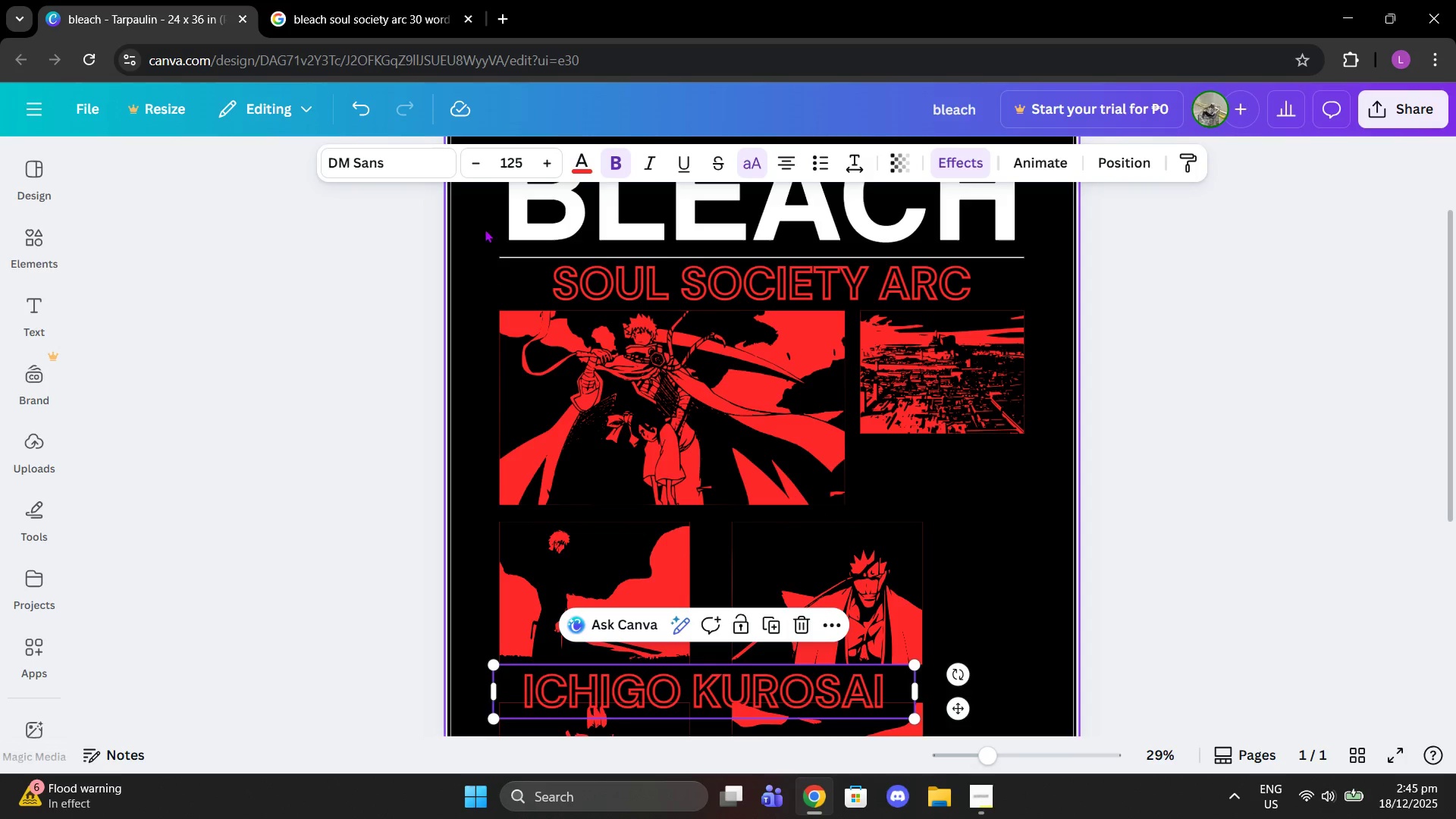 
left_click([494, 168])
 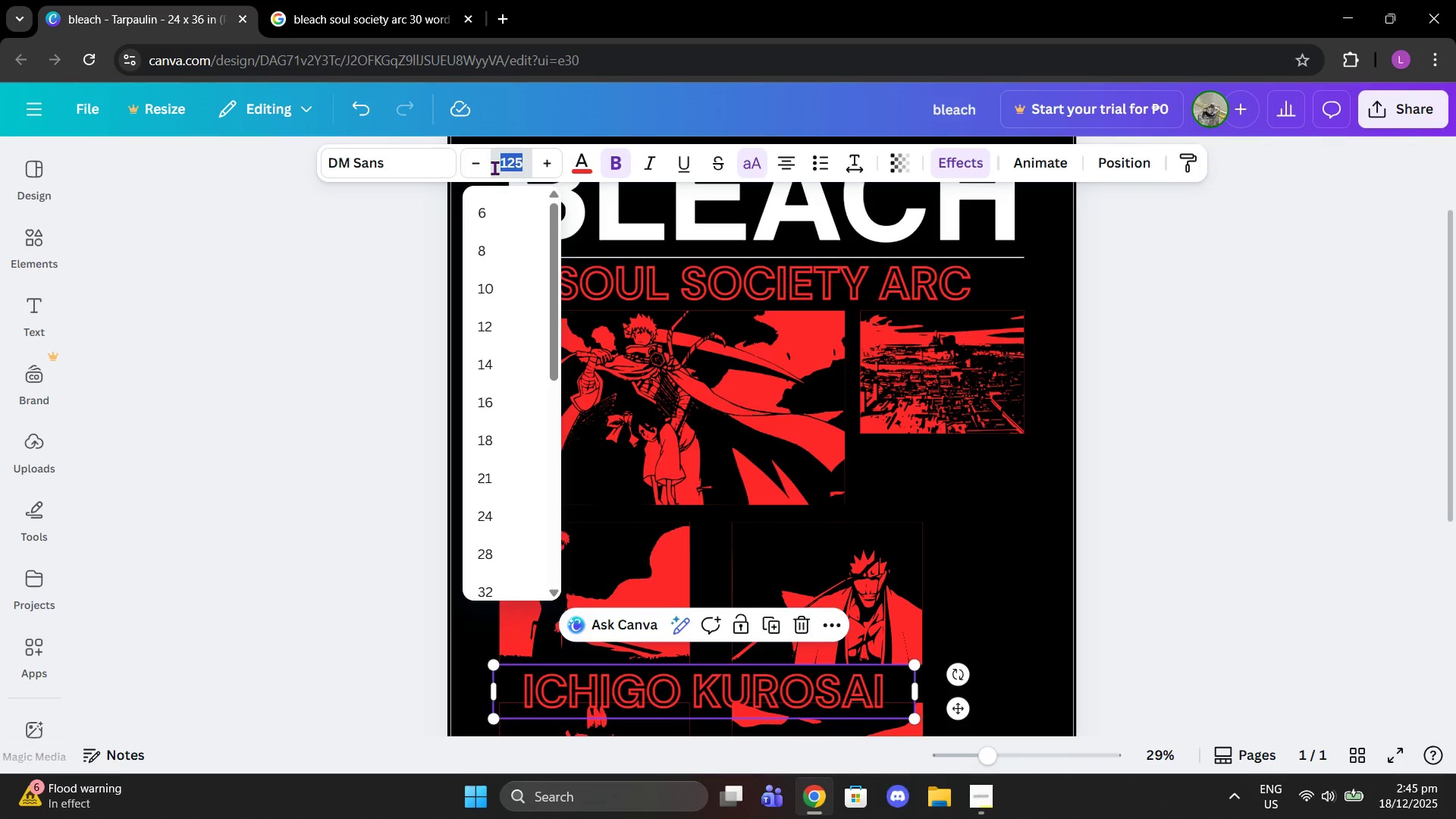 
type(25)
 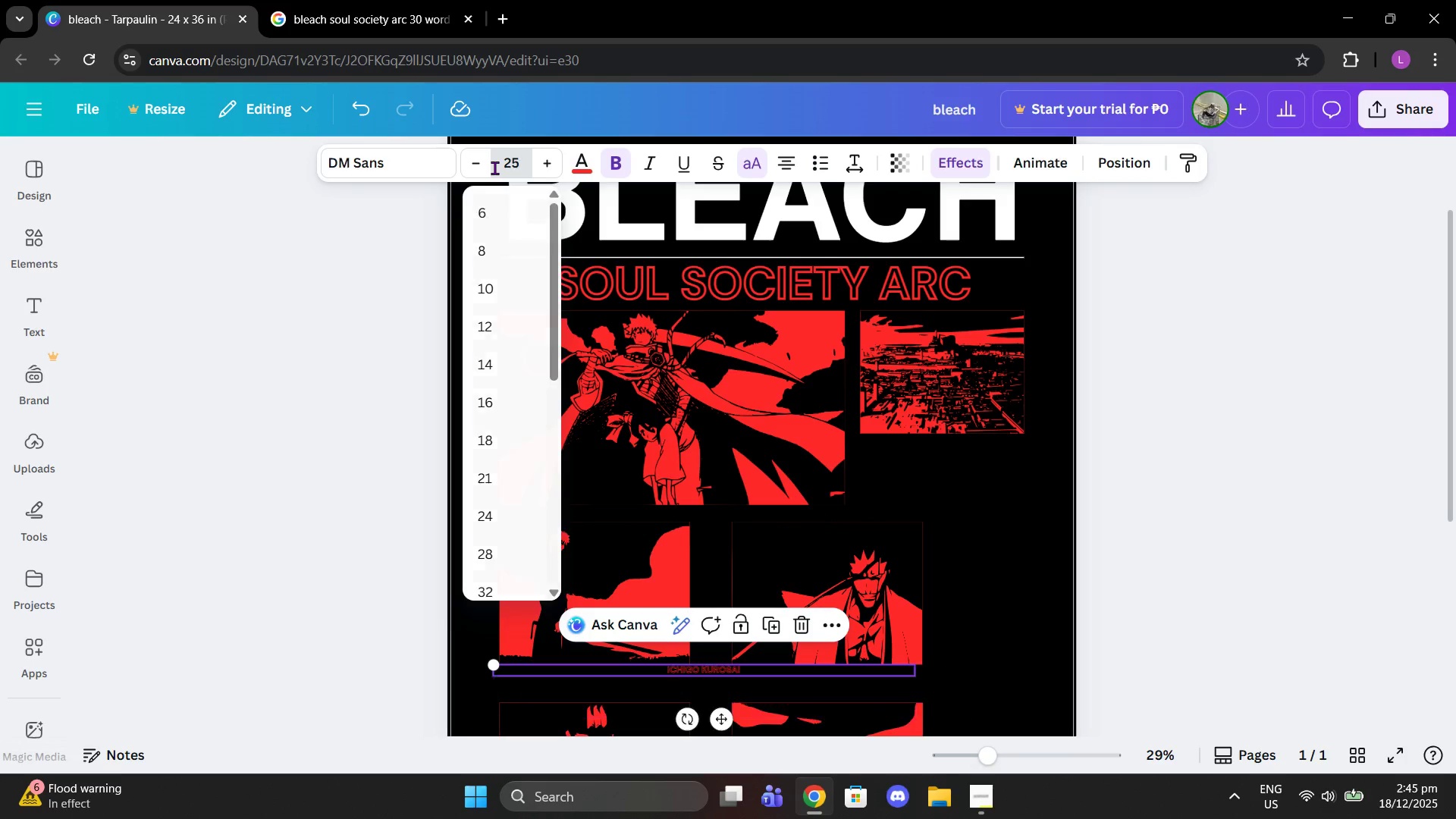 
key(Enter)
 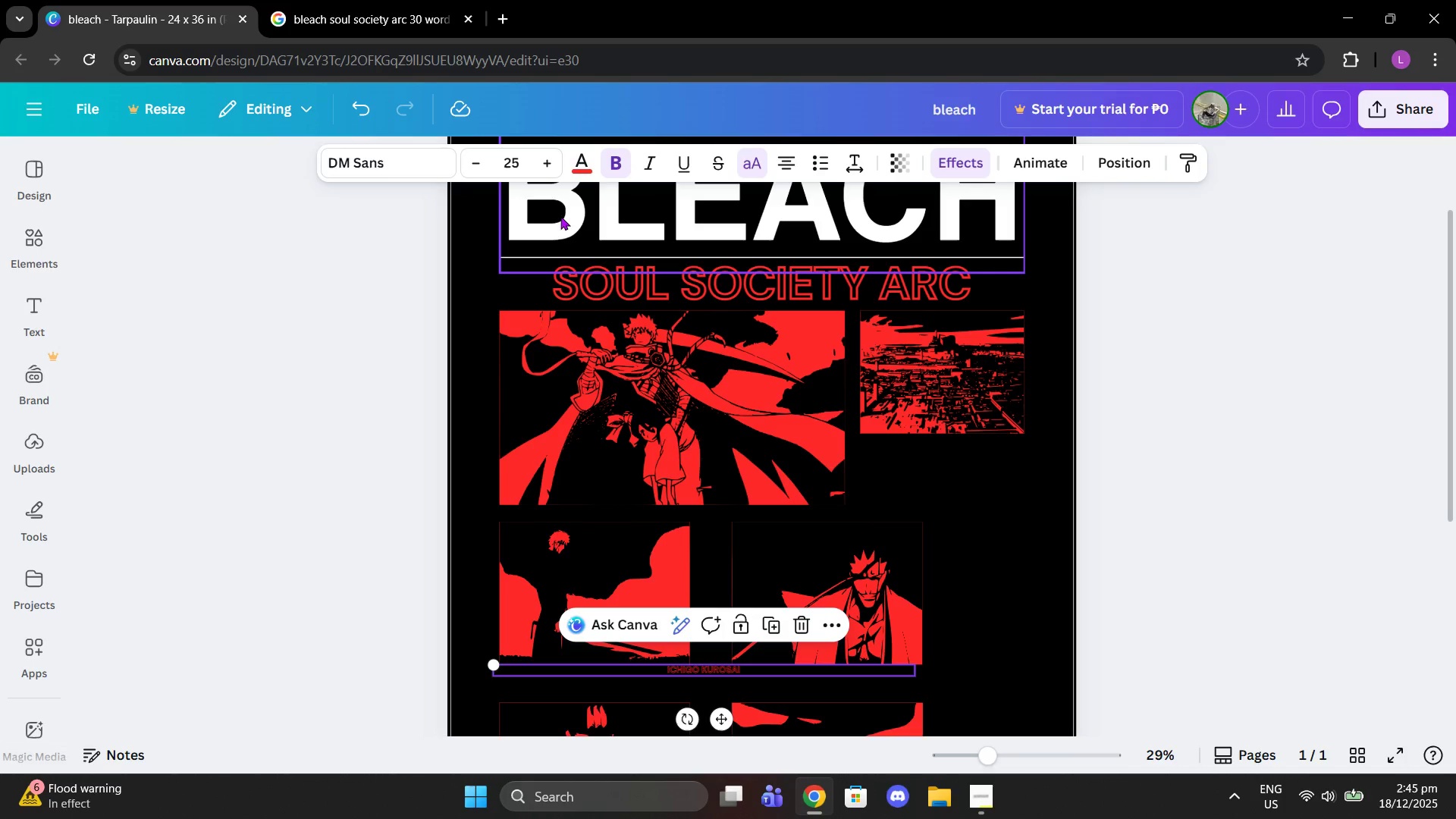 
left_click([516, 162])
 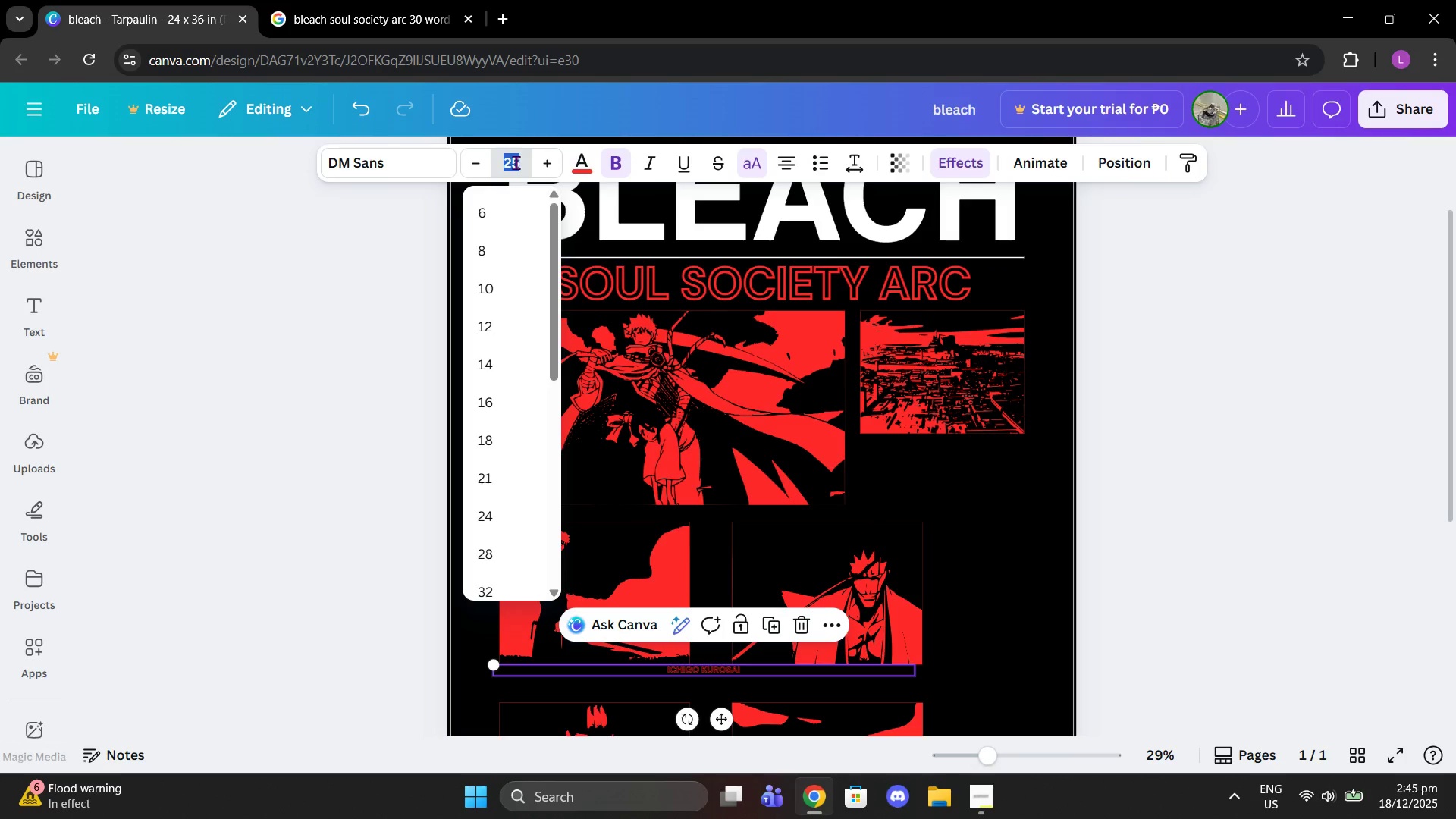 
type(30)
 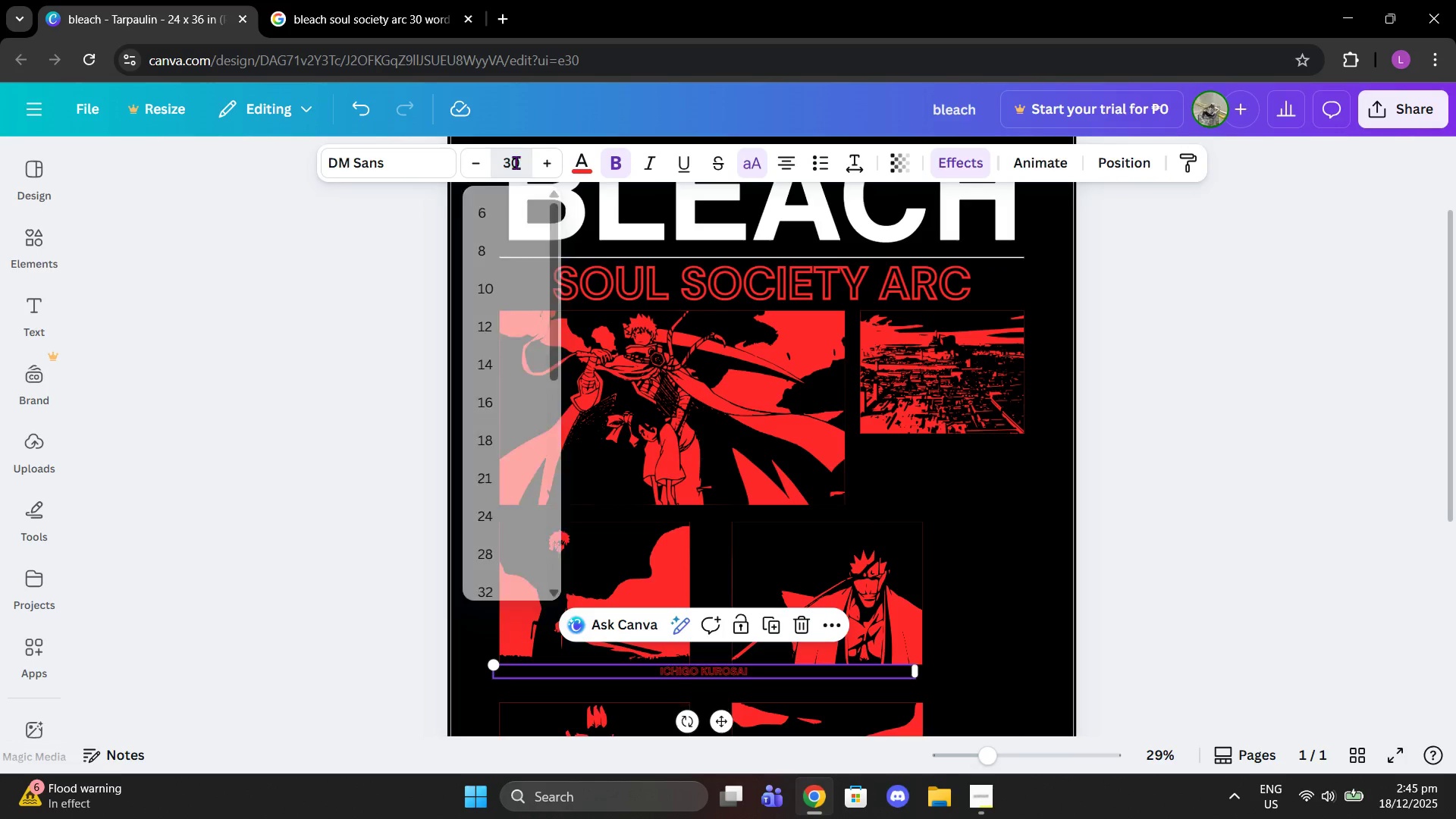 
key(Enter)
 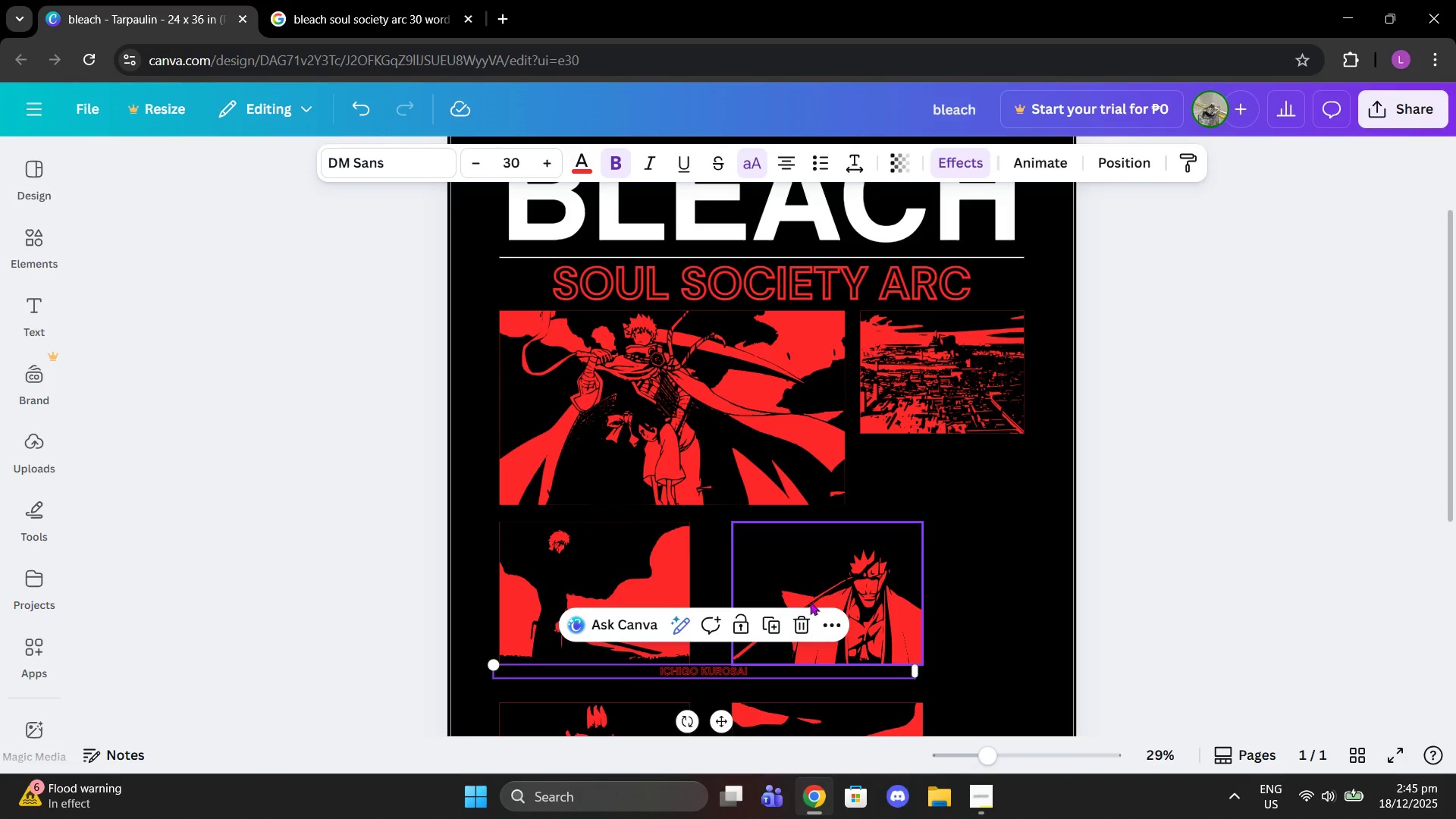 
left_click([1004, 586])
 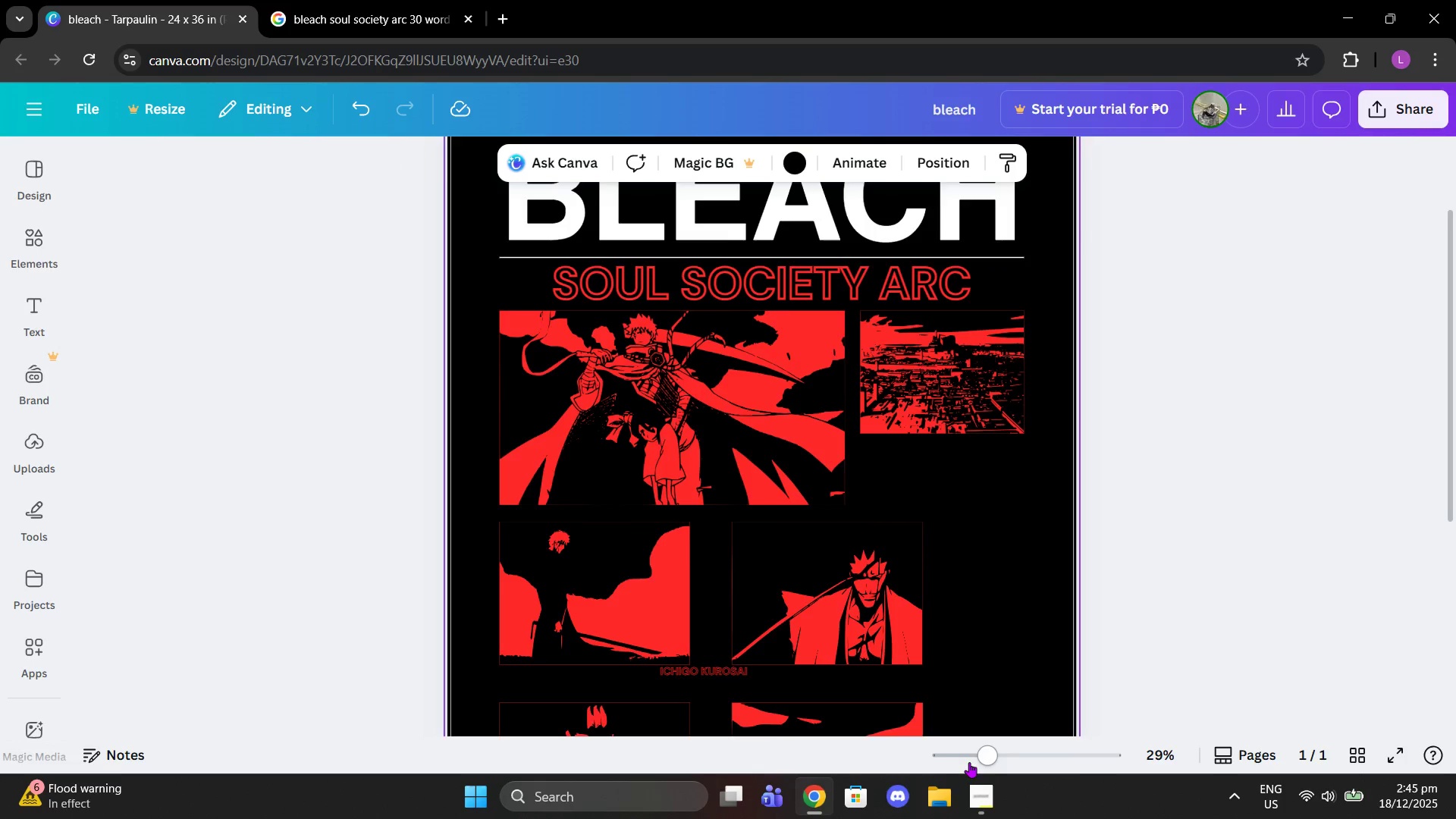 
left_click_drag(start_coordinate=[974, 758], to_coordinate=[1009, 761])
 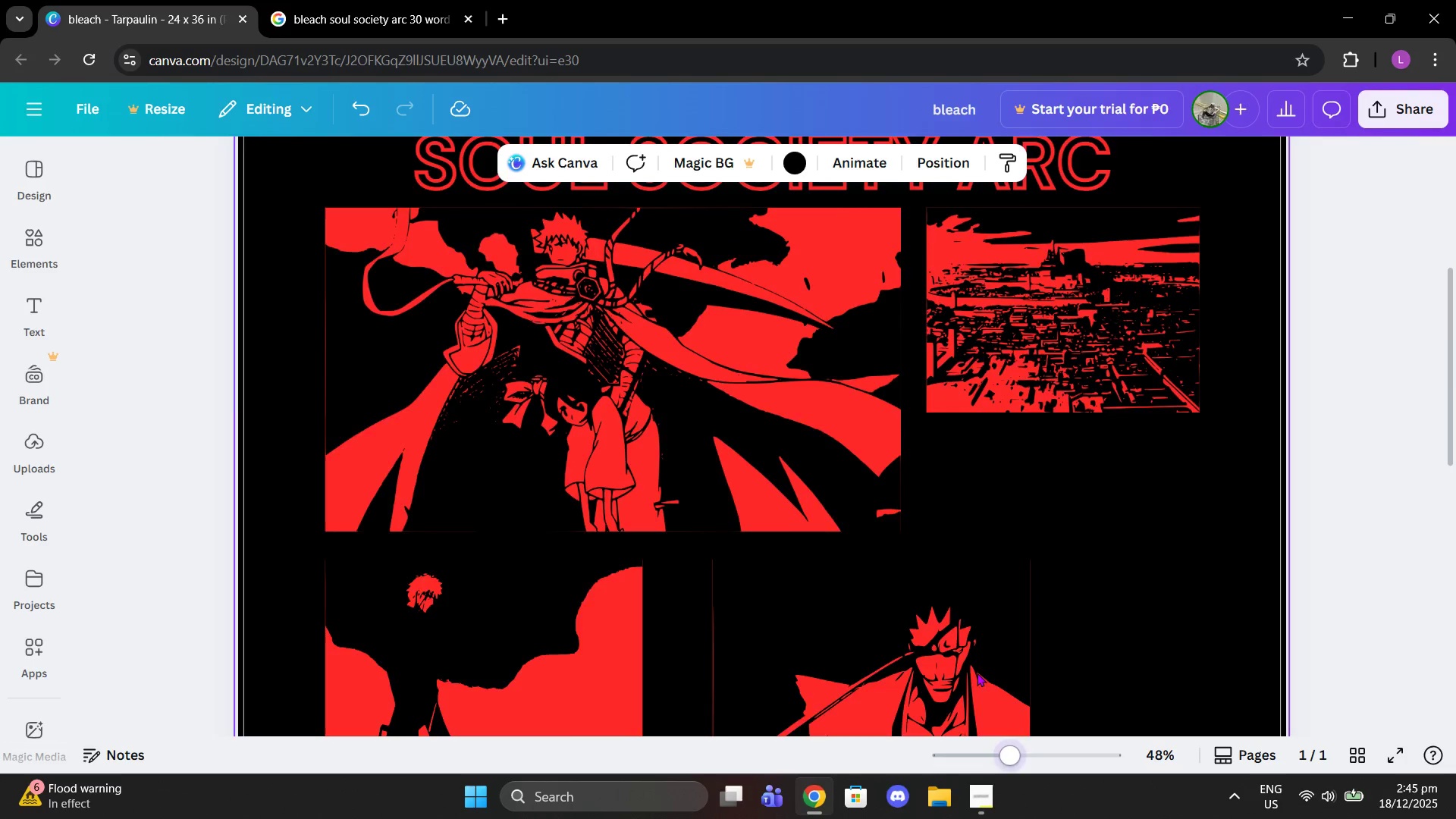 
scroll: coordinate [975, 670], scroll_direction: down, amount: 3.0
 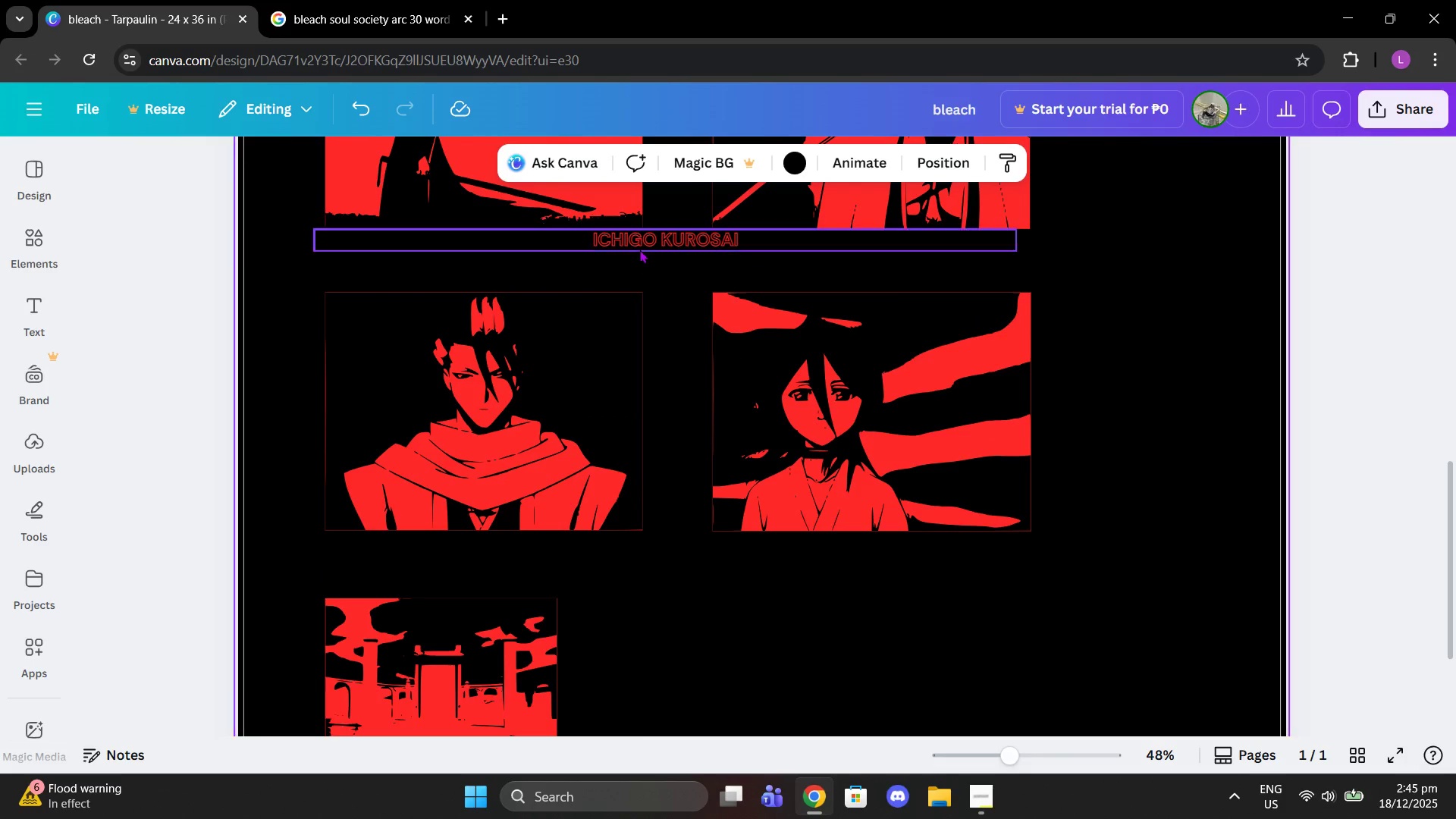 
left_click([639, 249])
 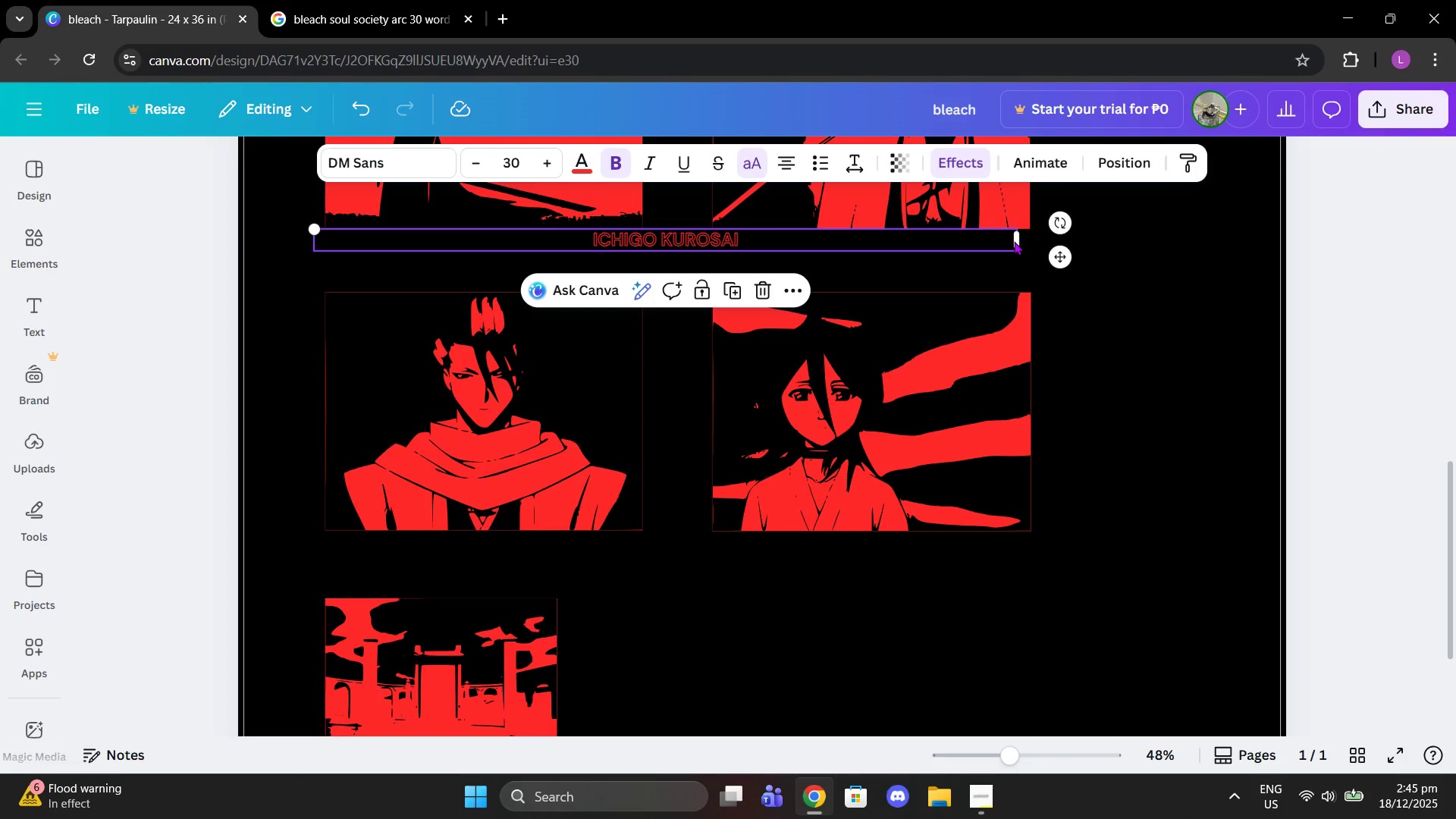 
left_click_drag(start_coordinate=[1018, 240], to_coordinate=[467, 221])
 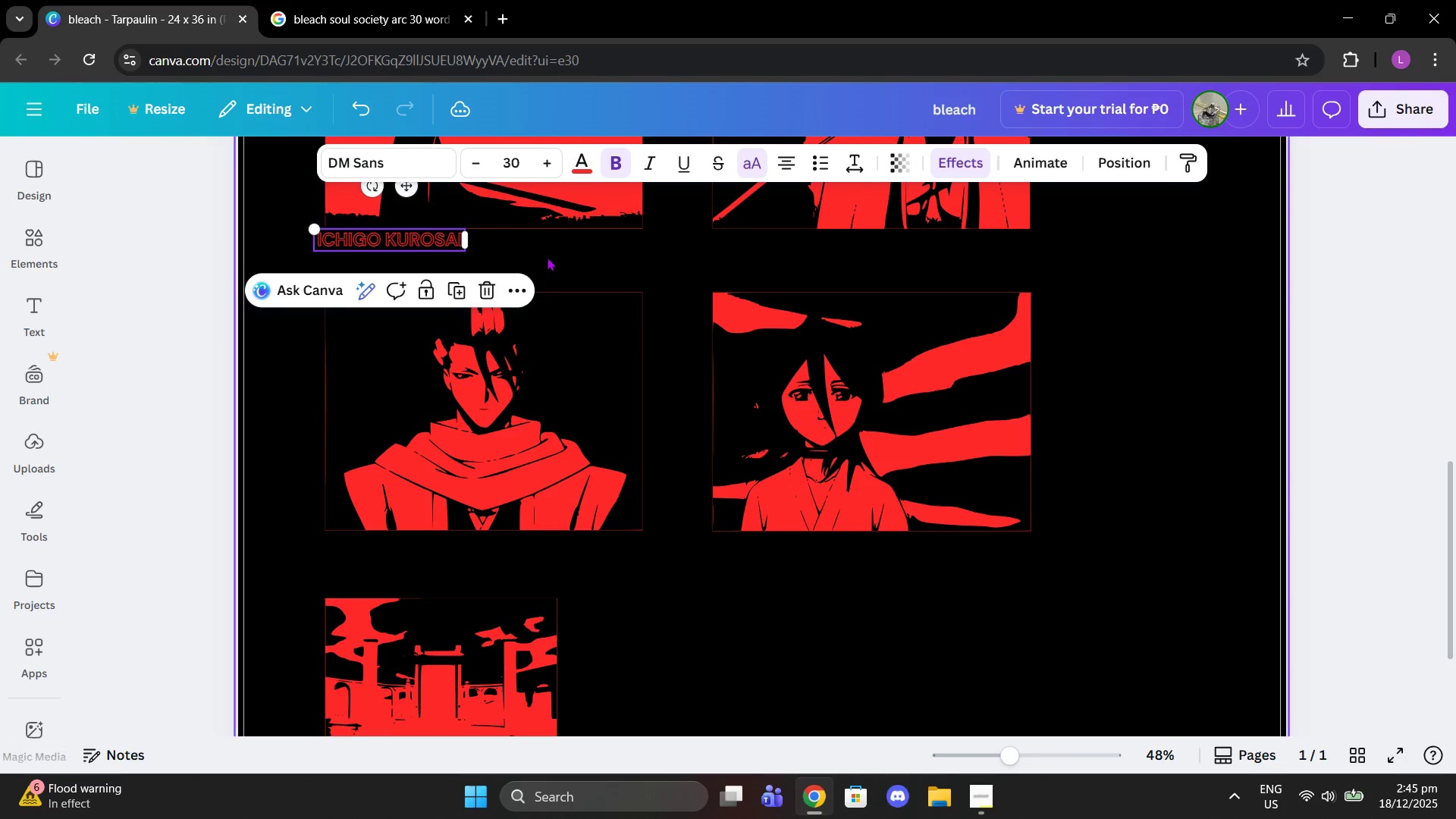 
left_click([547, 257])
 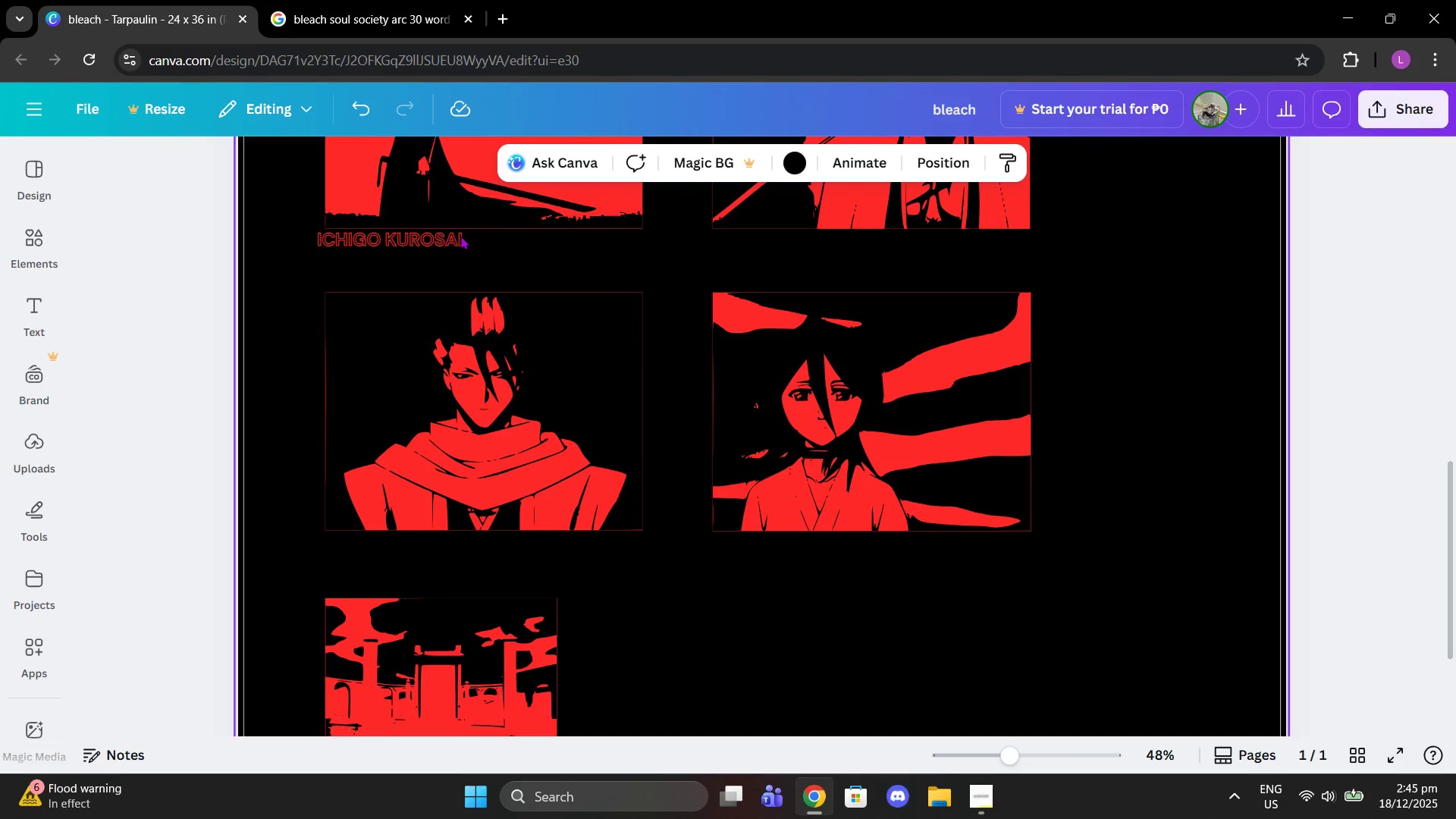 
left_click([443, 236])
 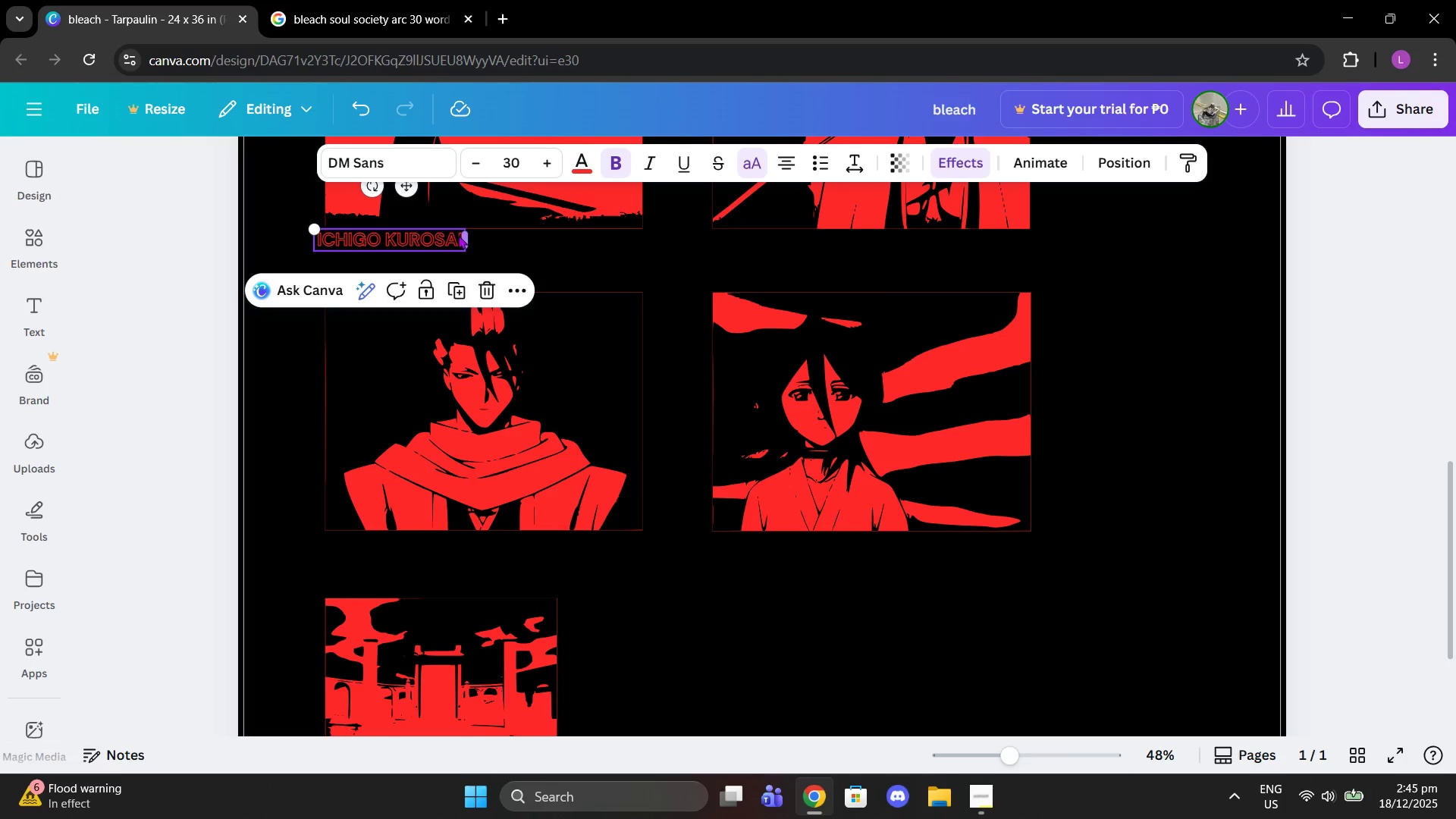 
left_click([457, 235])
 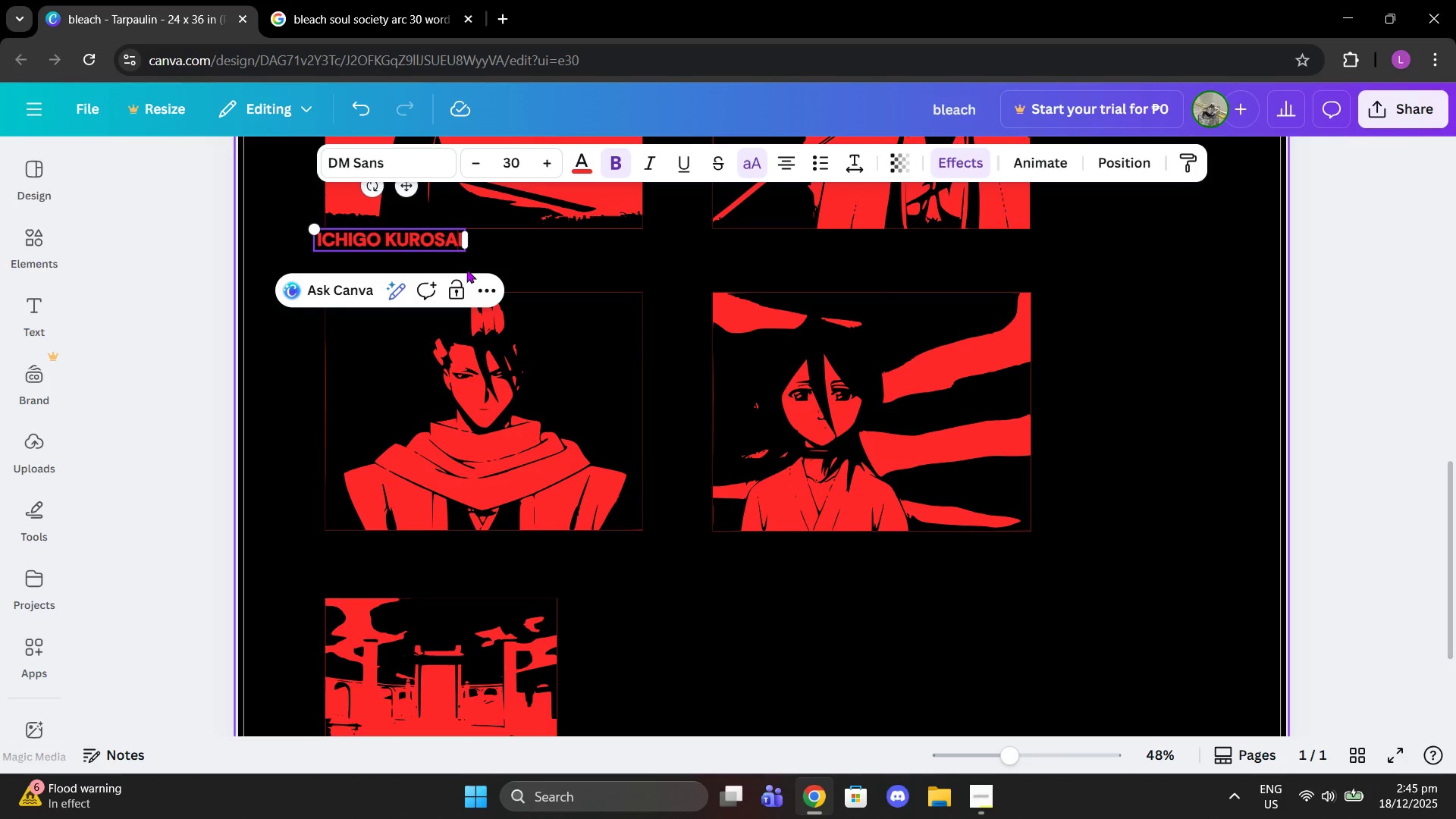 
key(K)
 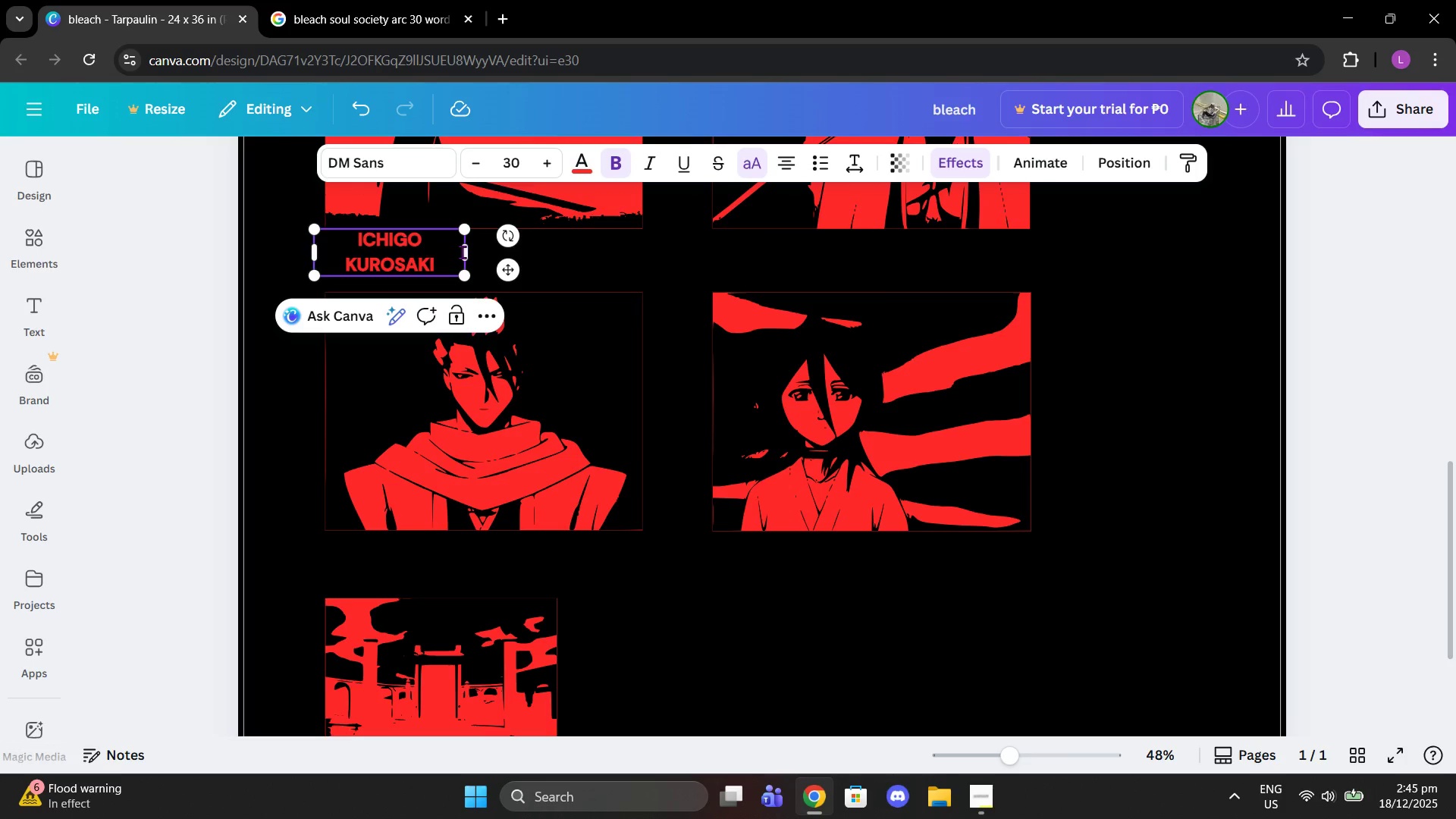 
left_click_drag(start_coordinate=[469, 252], to_coordinate=[481, 253])
 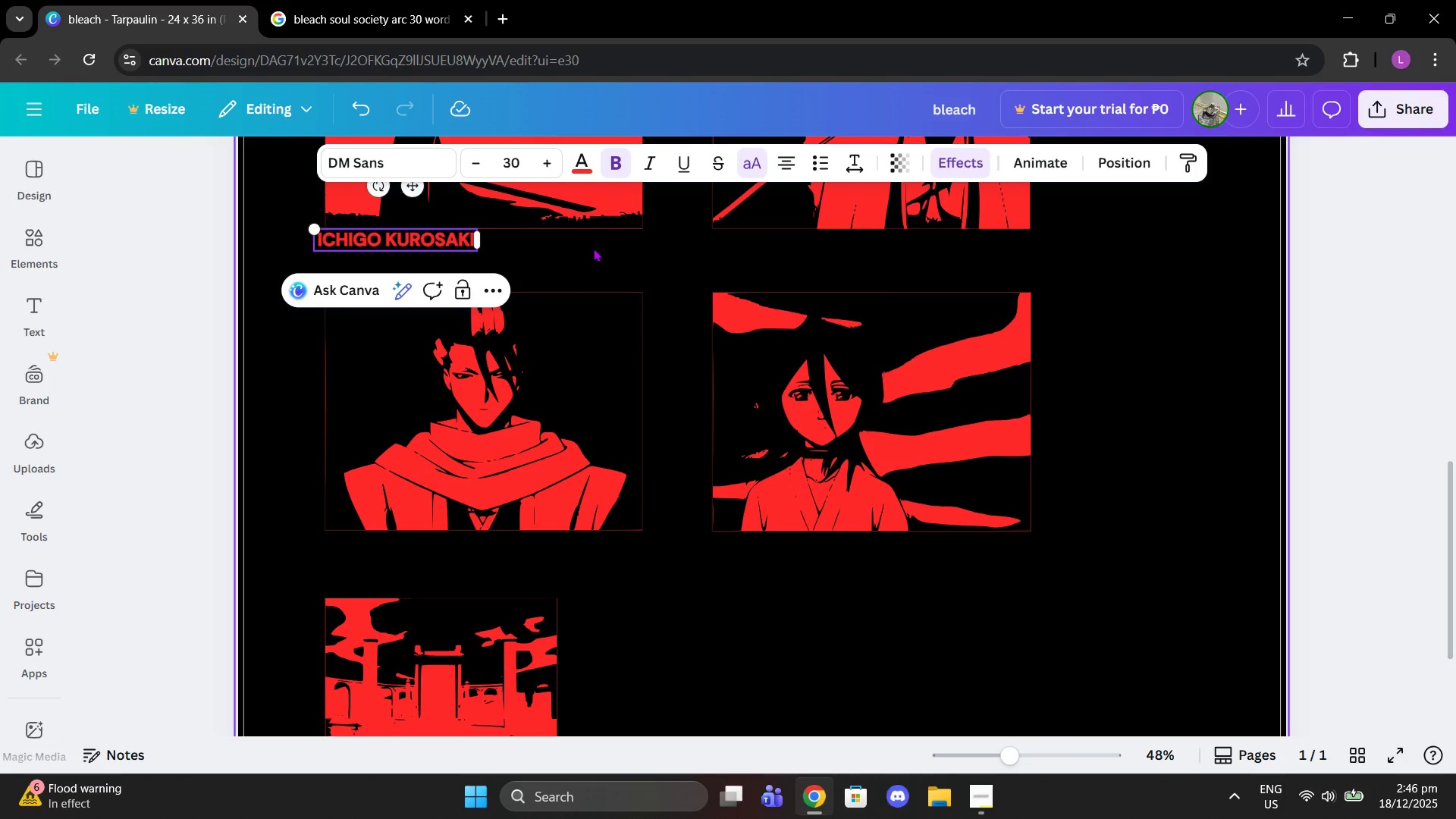 
left_click([593, 248])
 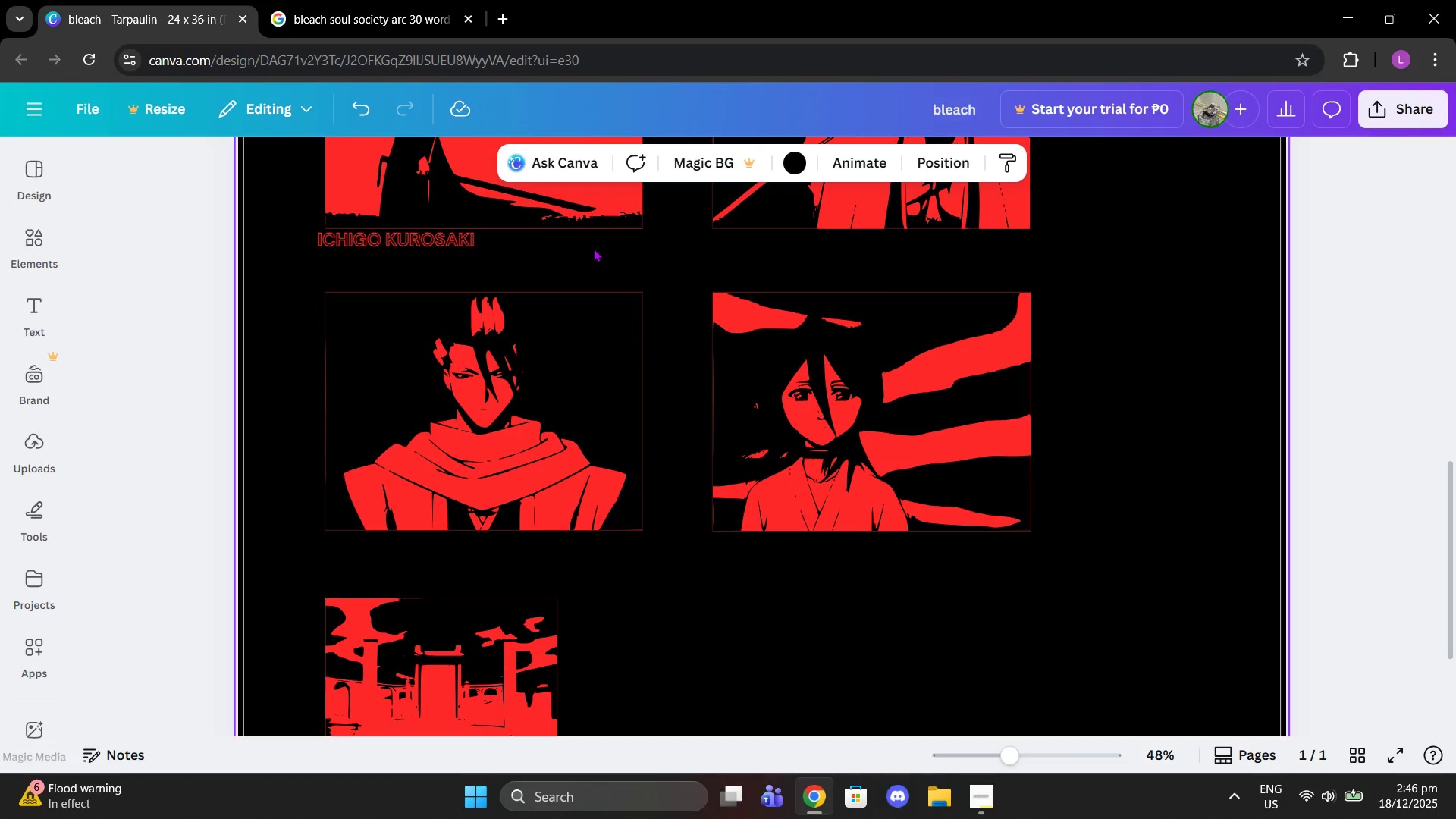 
scroll: coordinate [593, 248], scroll_direction: up, amount: 1.0
 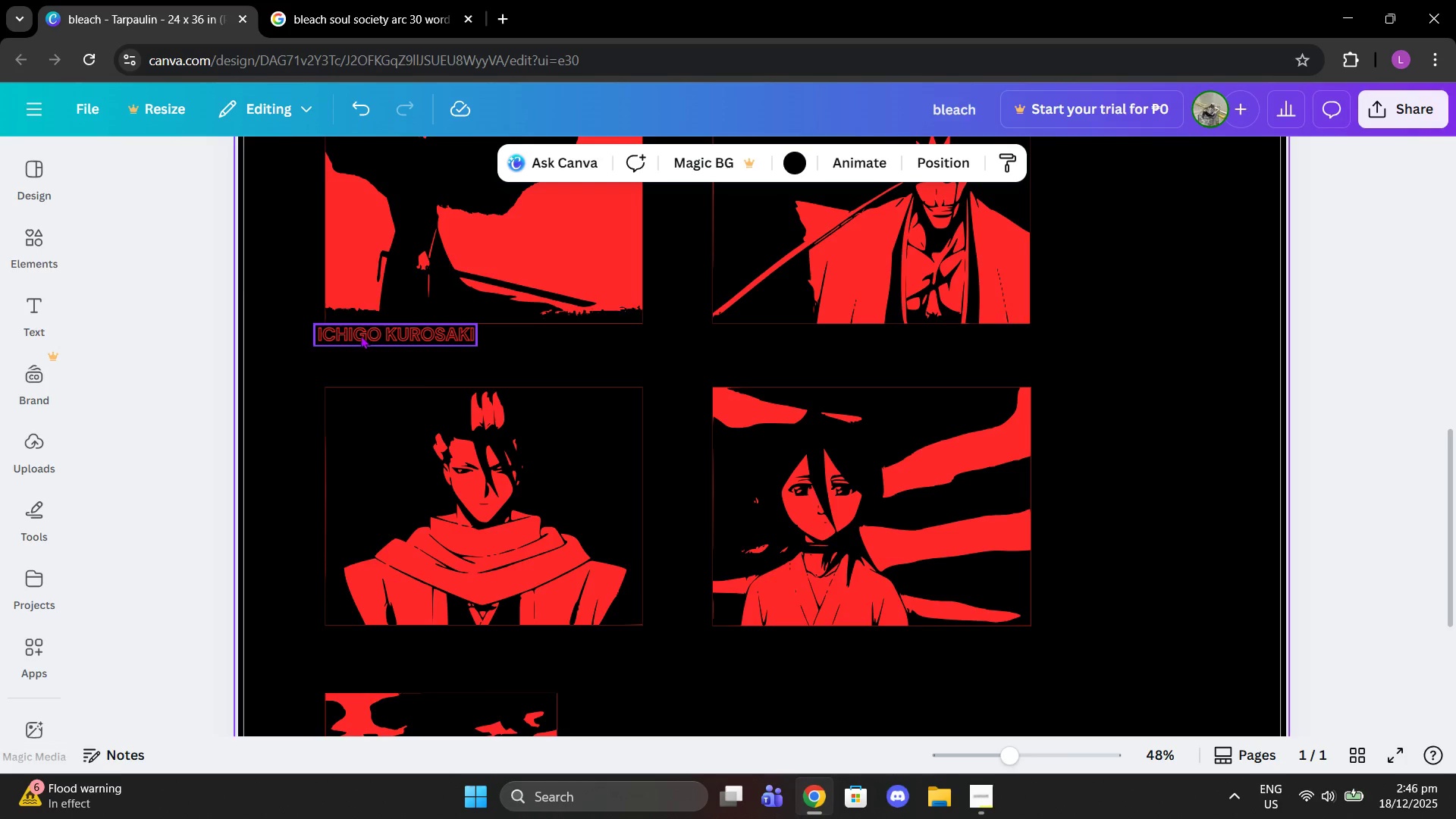 
left_click_drag(start_coordinate=[362, 331], to_coordinate=[374, 331])
 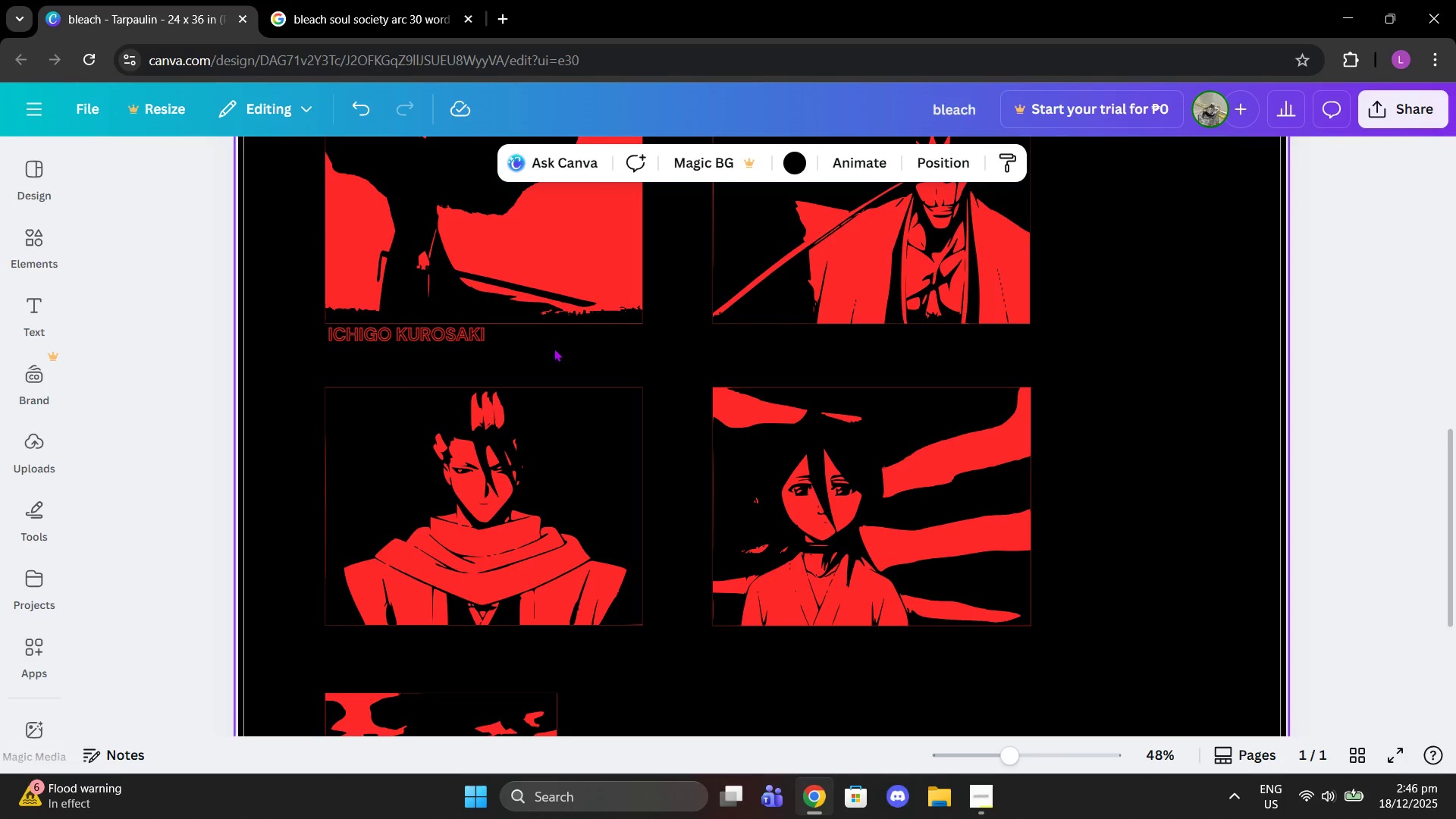 
scroll: coordinate [556, 347], scroll_direction: up, amount: 1.0
 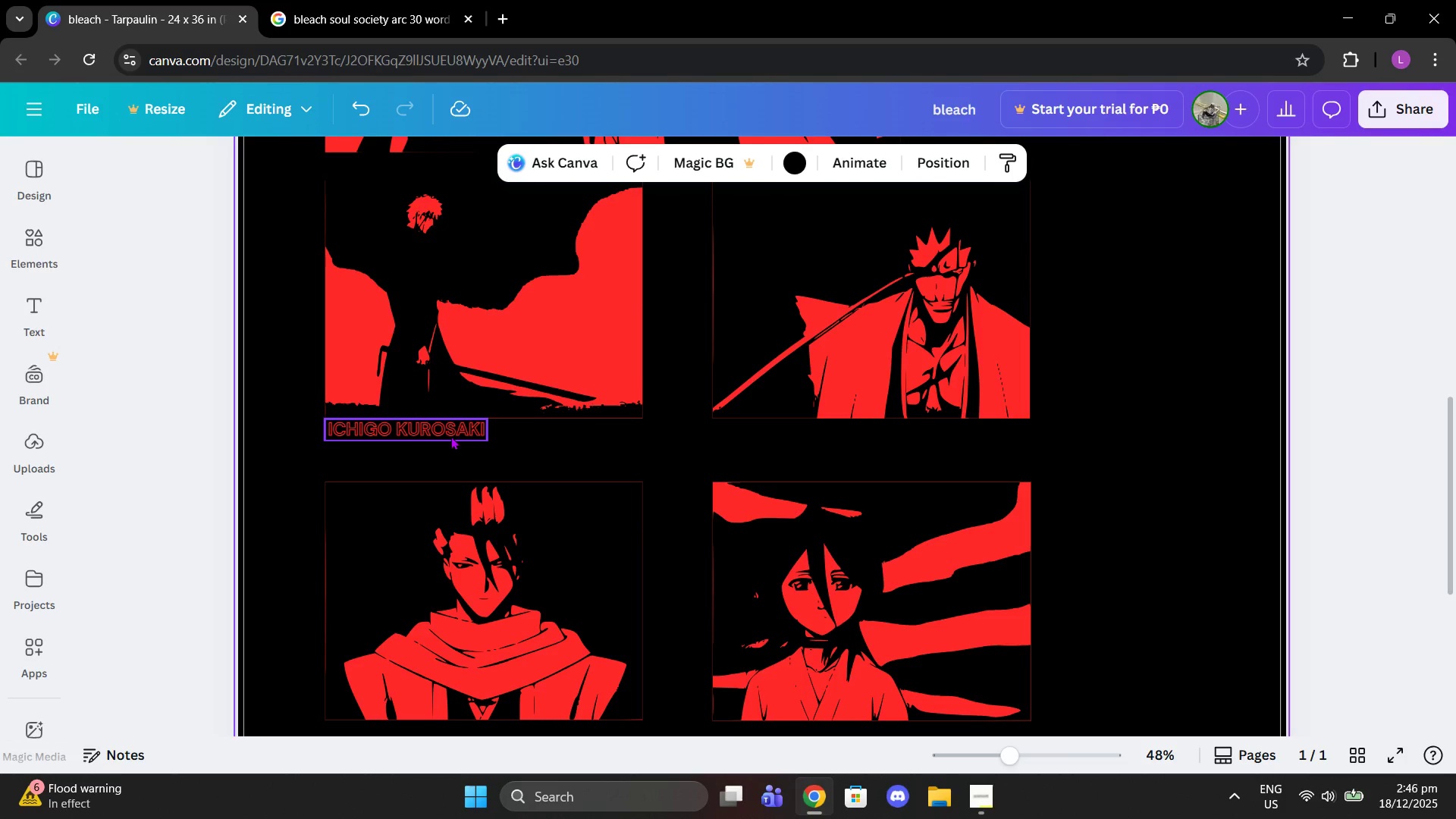 
left_click([445, 430])
 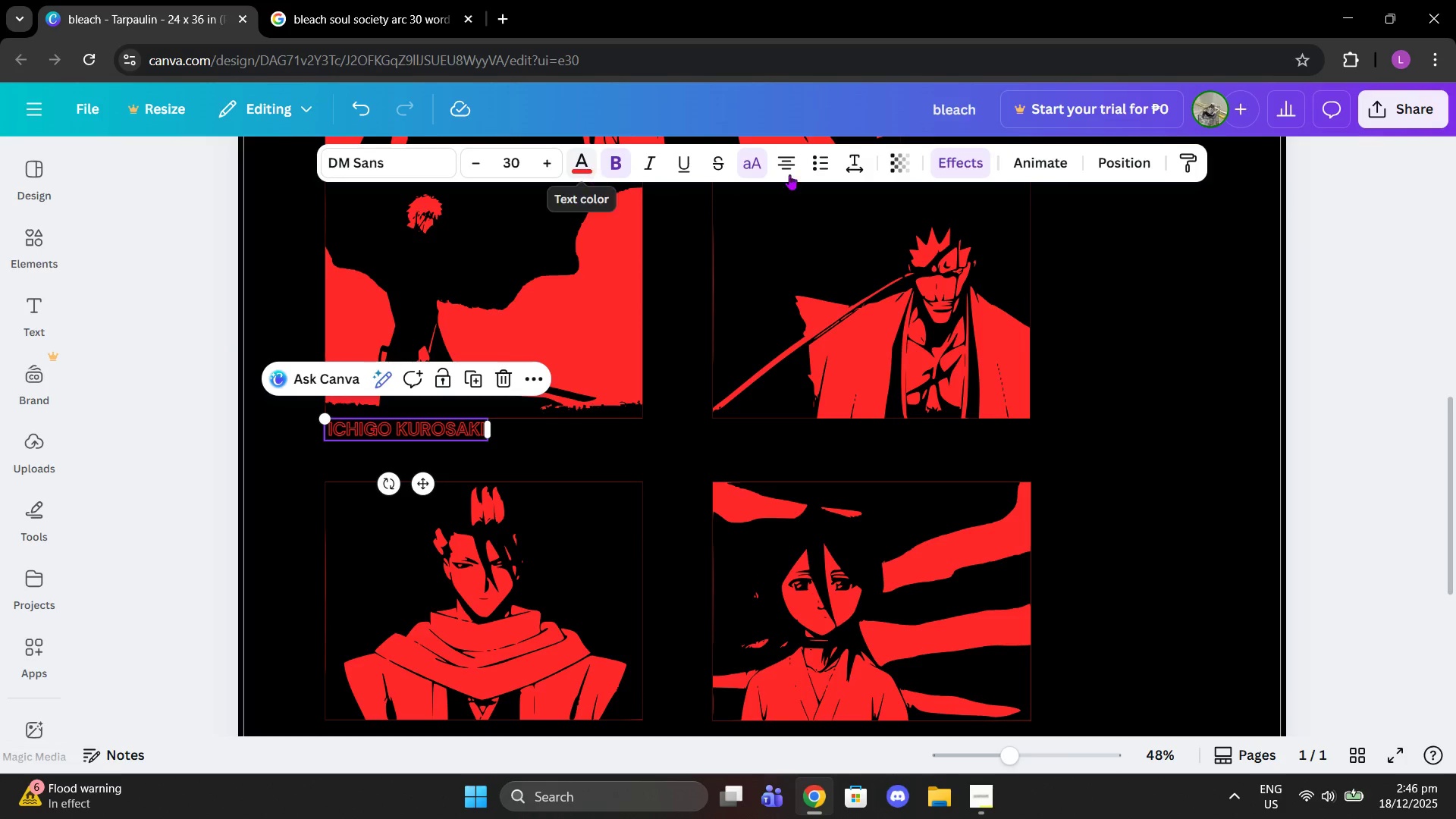 
left_click([969, 162])
 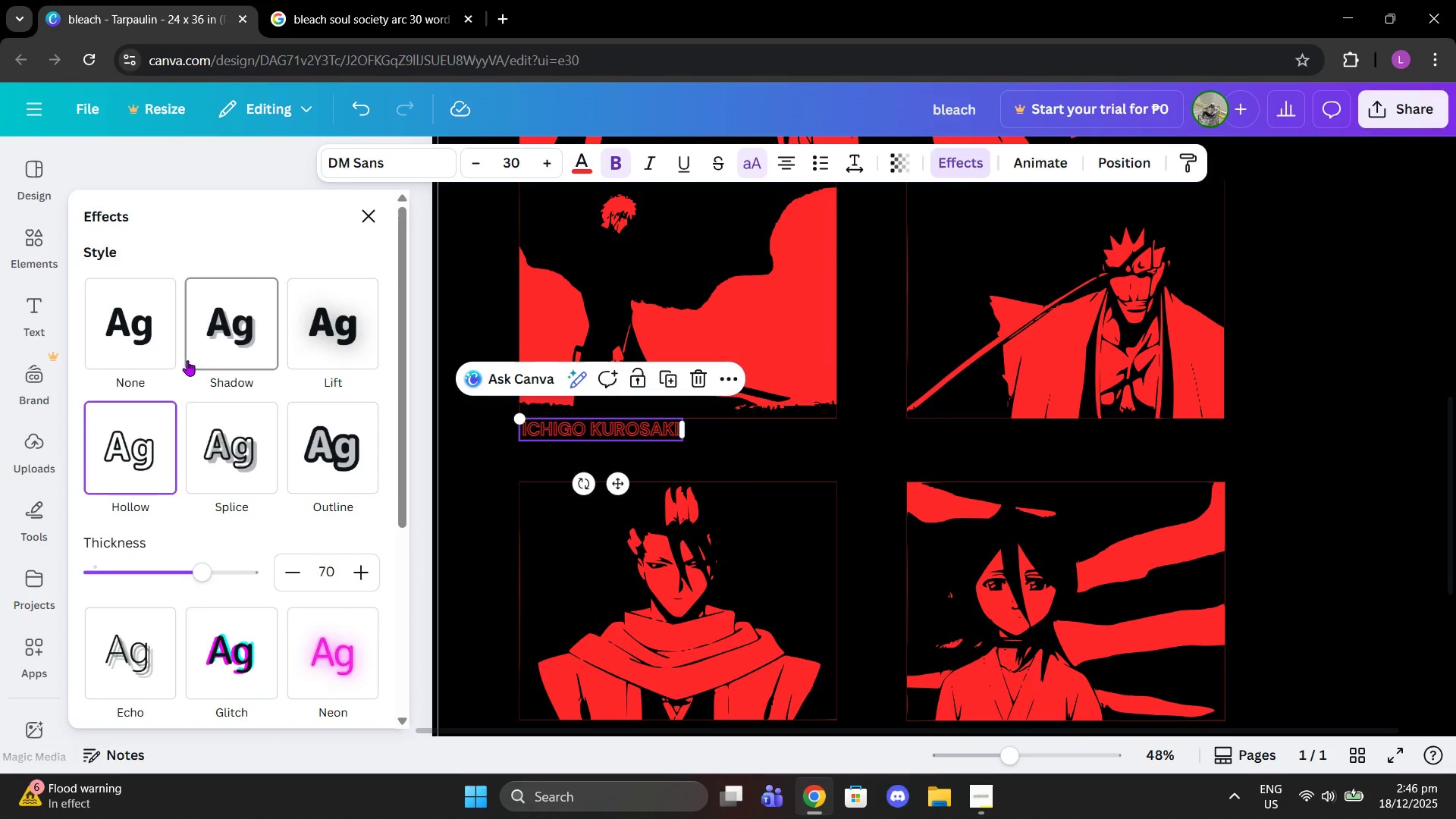 
left_click([125, 331])
 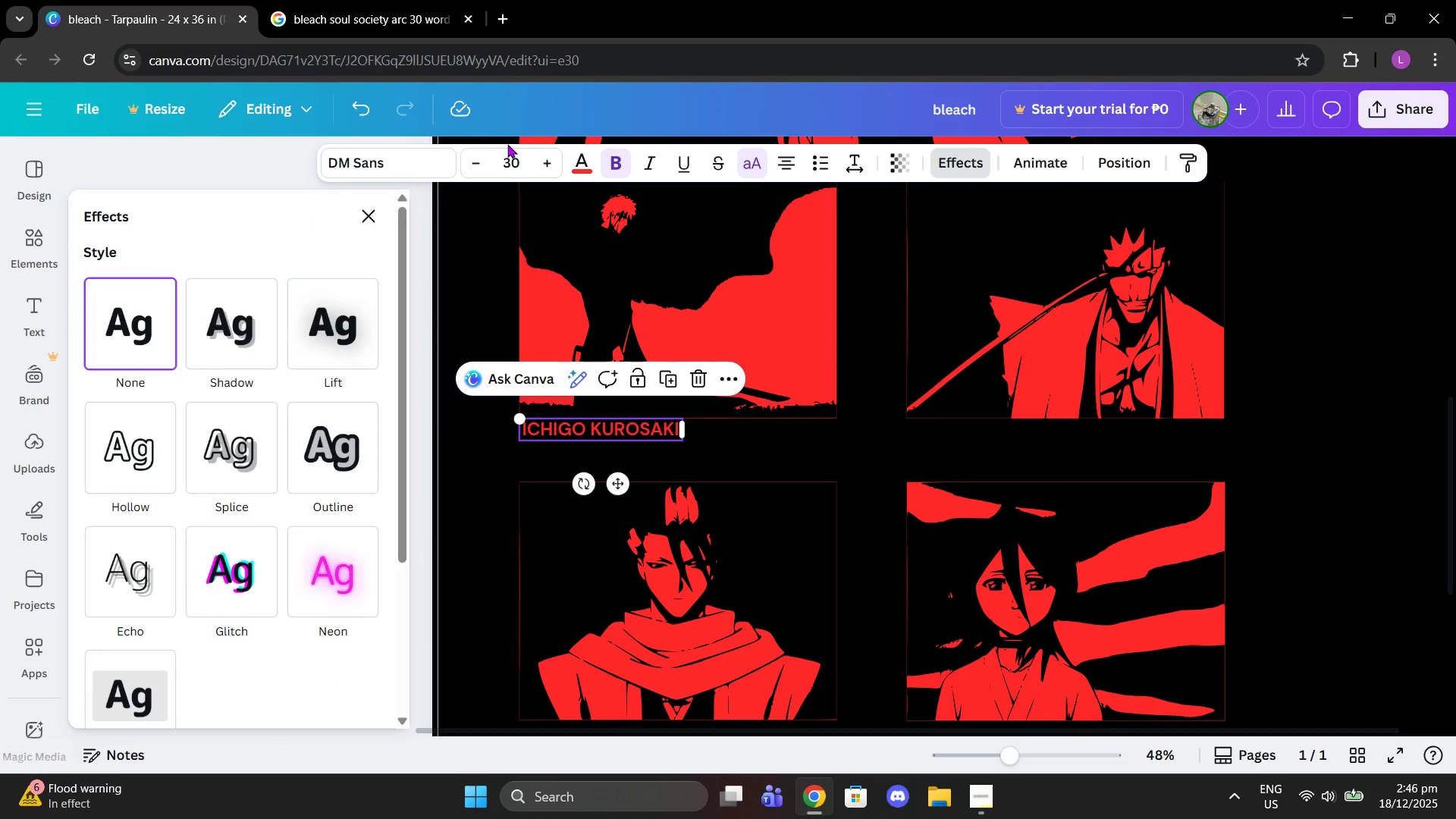 
double_click([548, 166])
 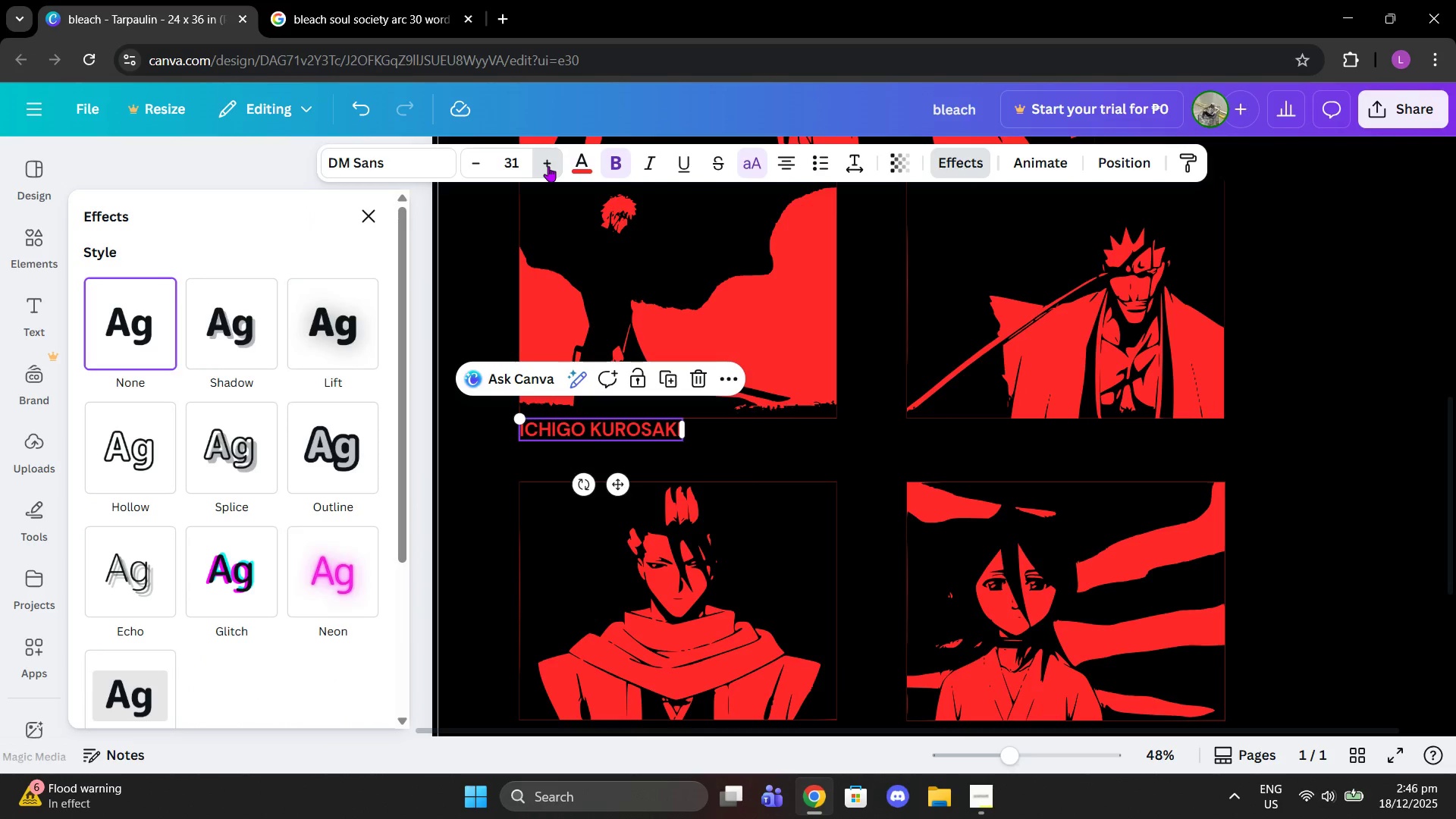 
triple_click([548, 166])
 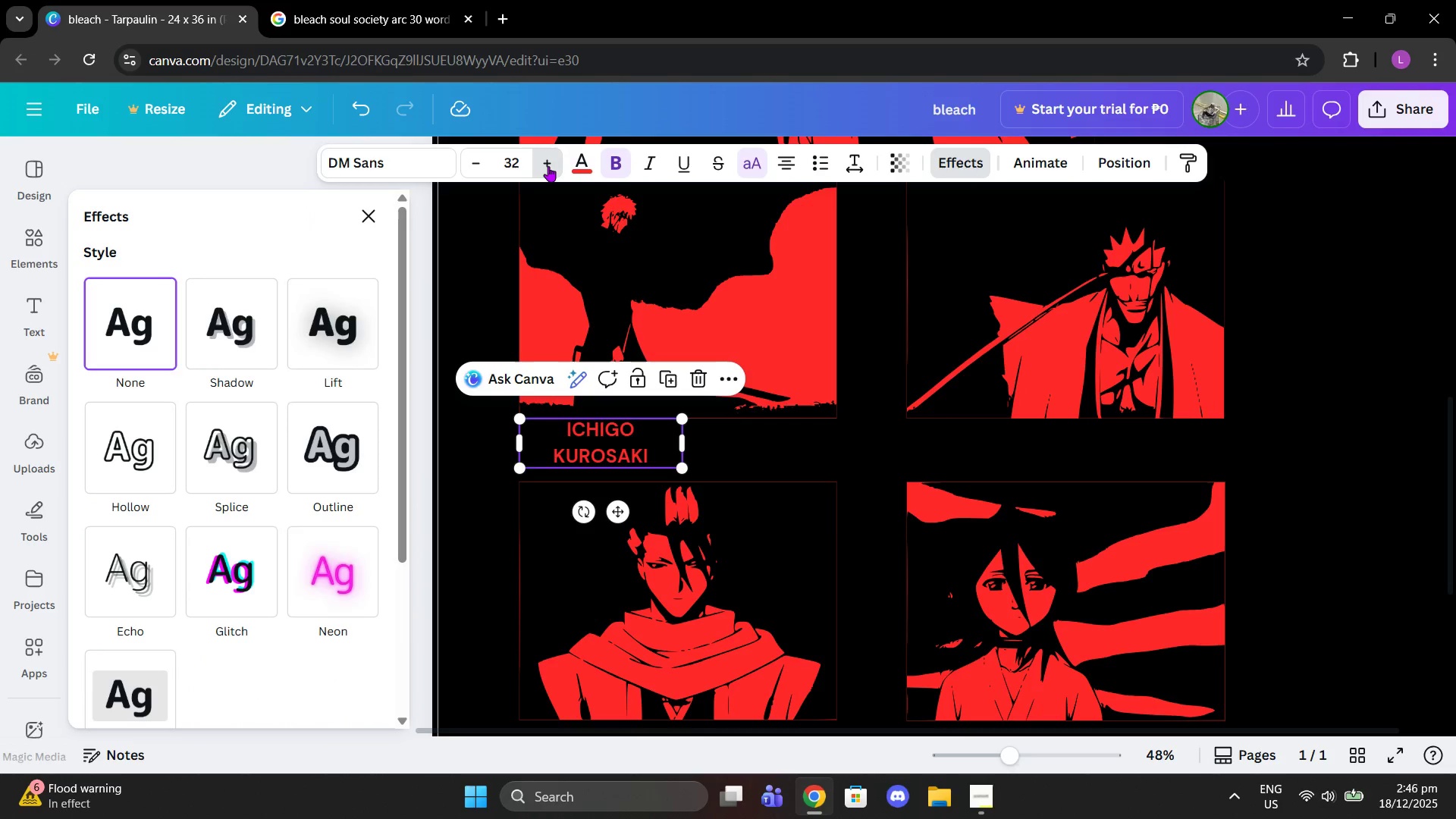 
triple_click([548, 166])
 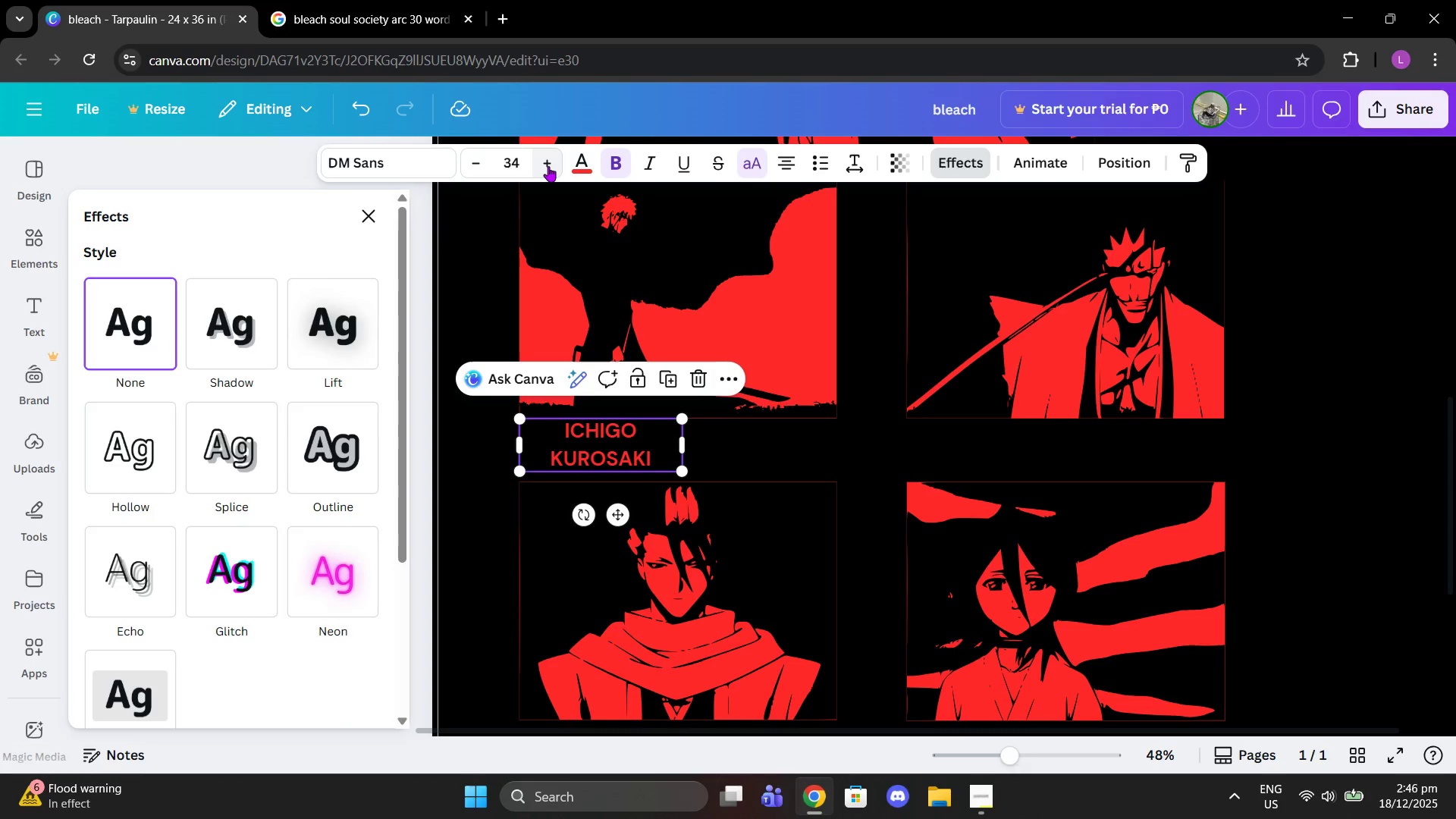 
left_click([548, 166])
 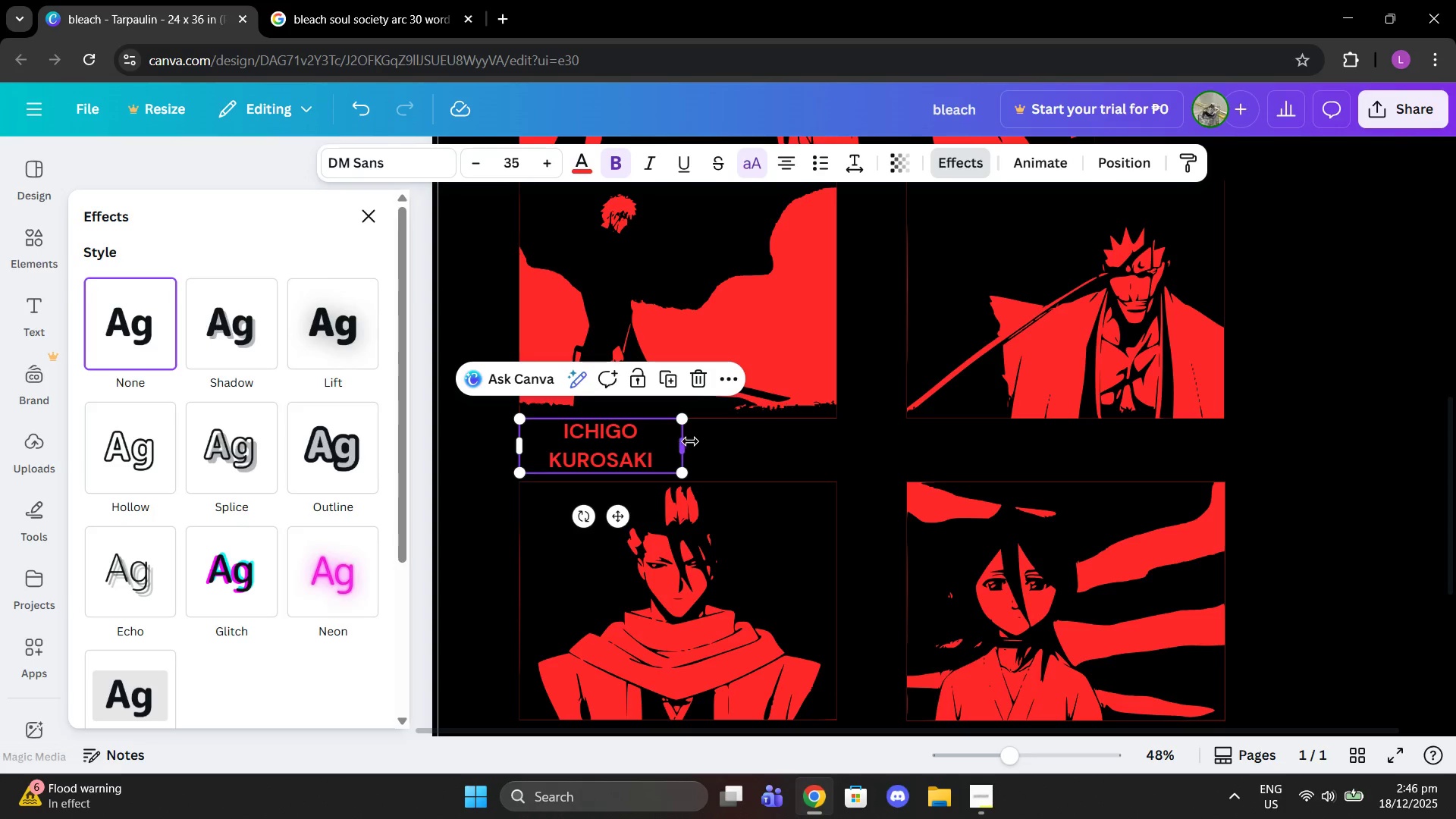 
left_click_drag(start_coordinate=[688, 441], to_coordinate=[712, 441])
 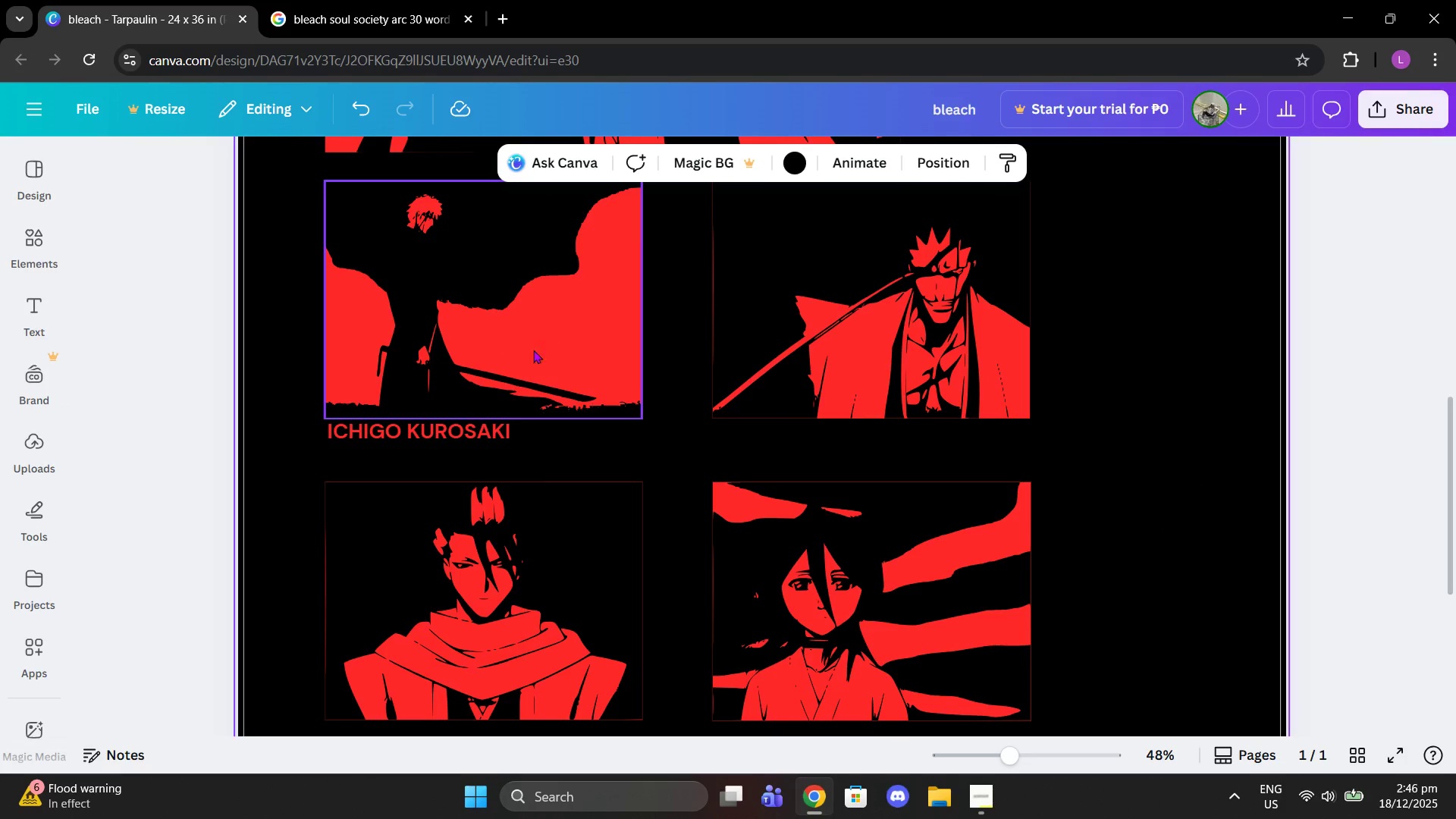 
left_click([488, 425])
 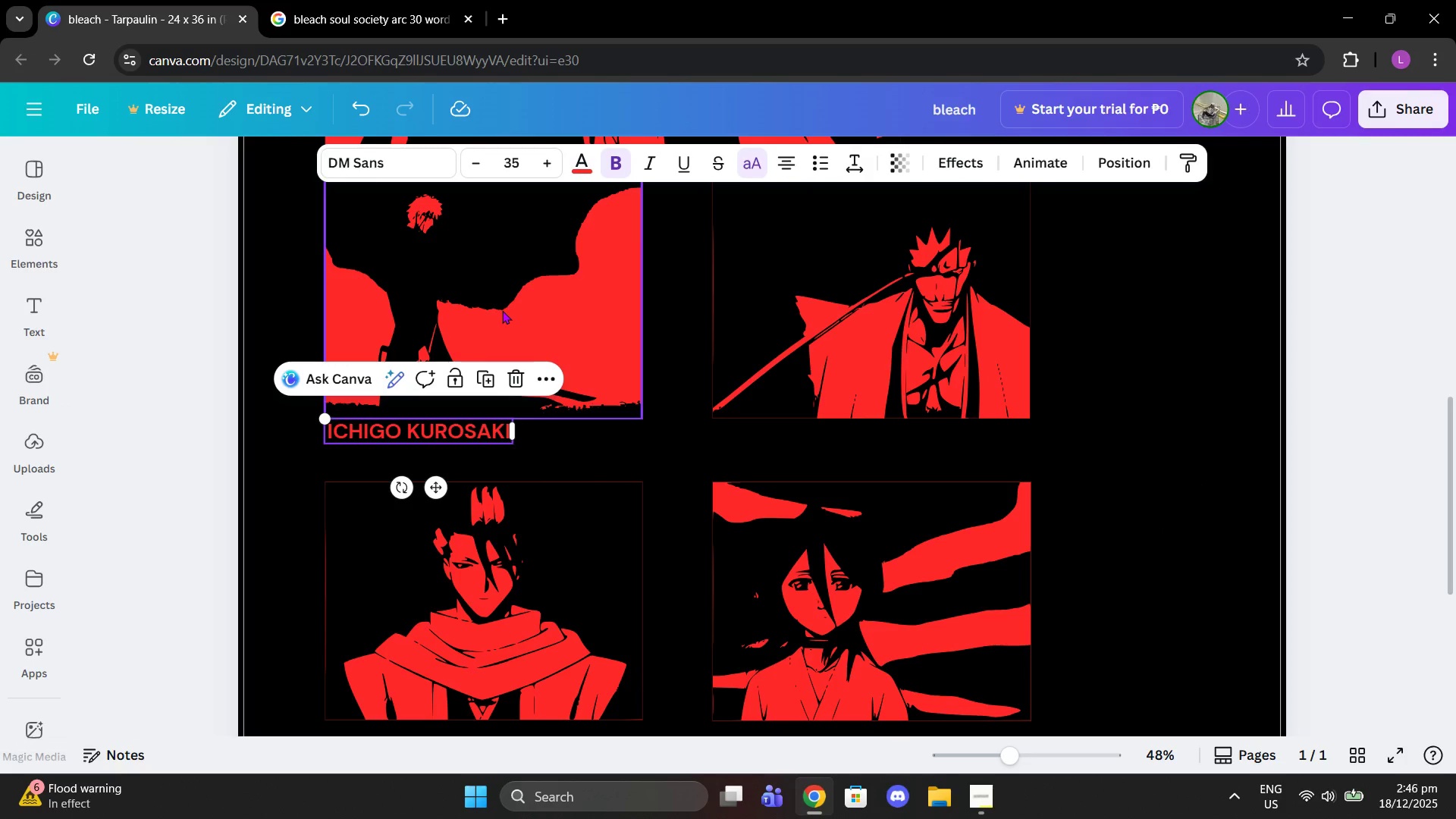 
key(Control+C)
 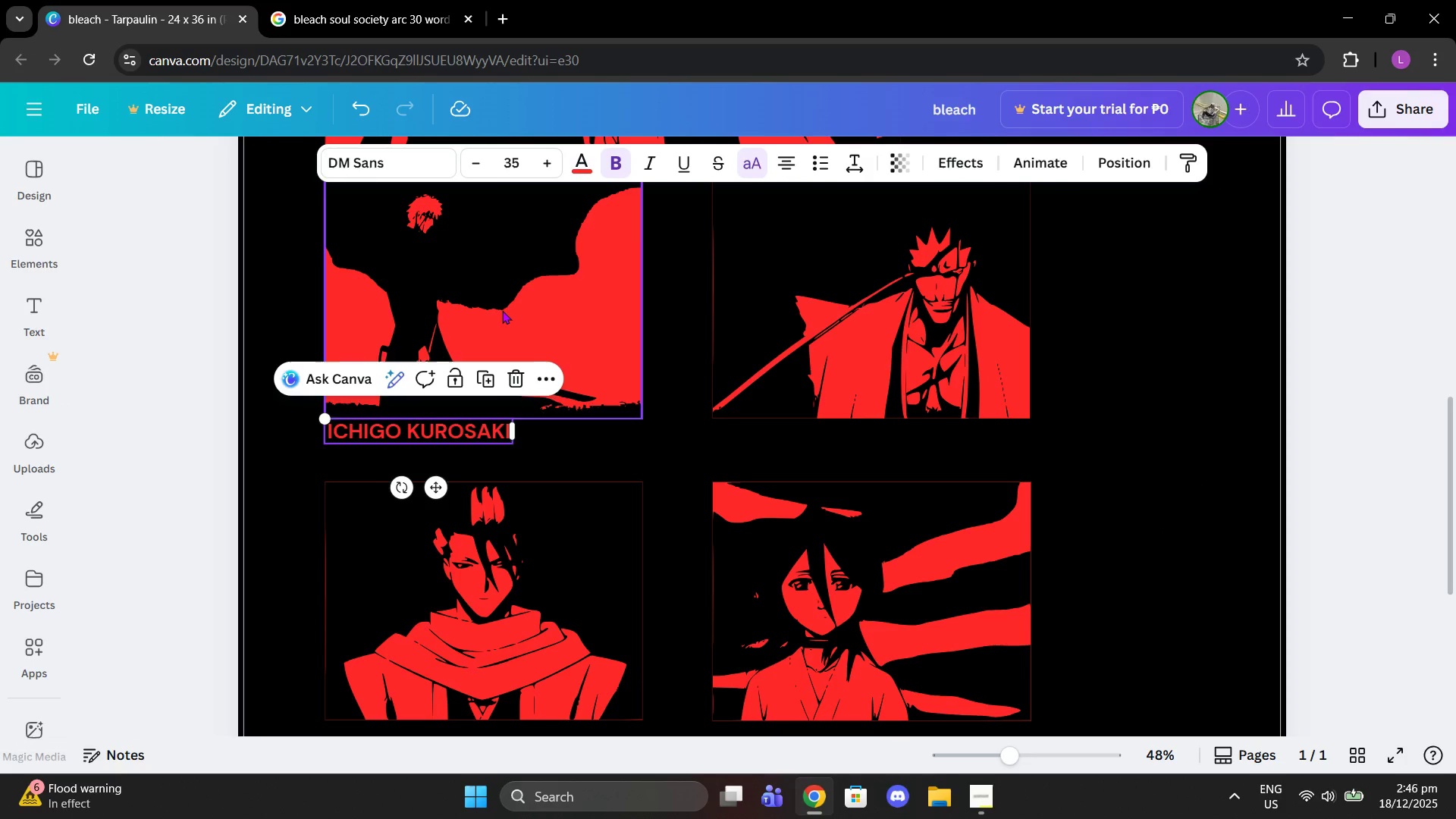 
key(Control+ControlLeft)
 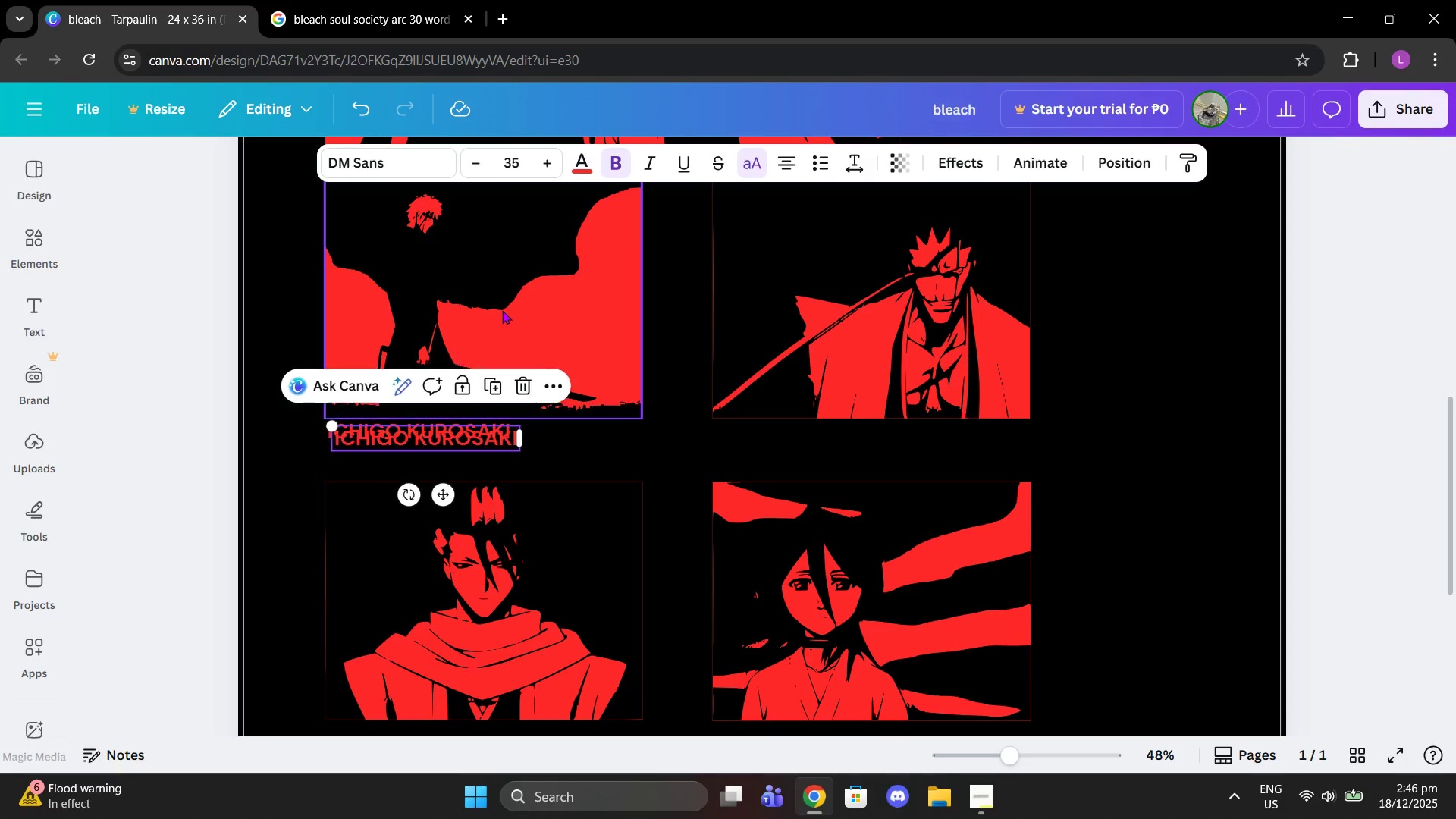 
key(Control+V)
 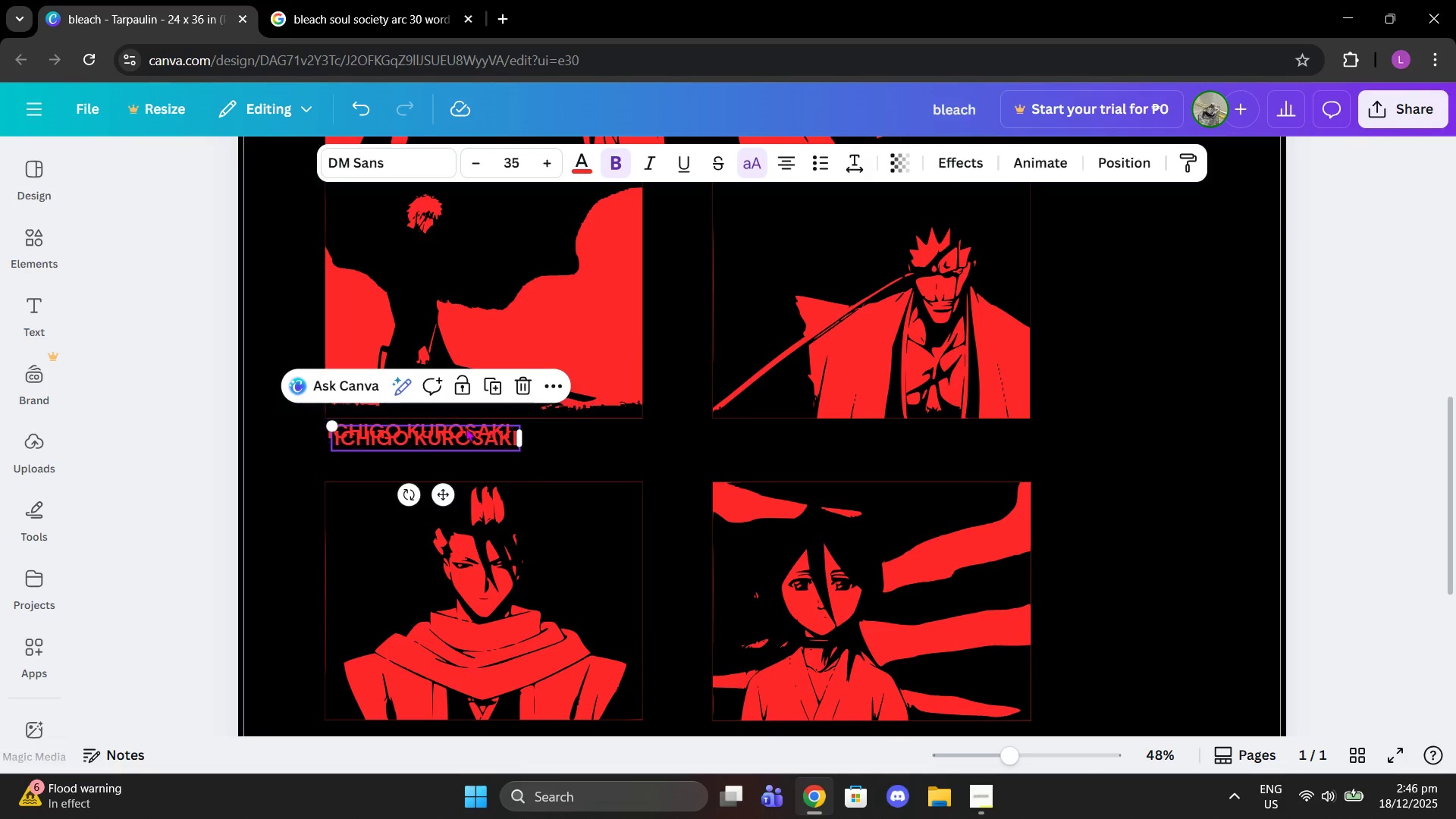 
left_click_drag(start_coordinate=[459, 430], to_coordinate=[455, 394])
 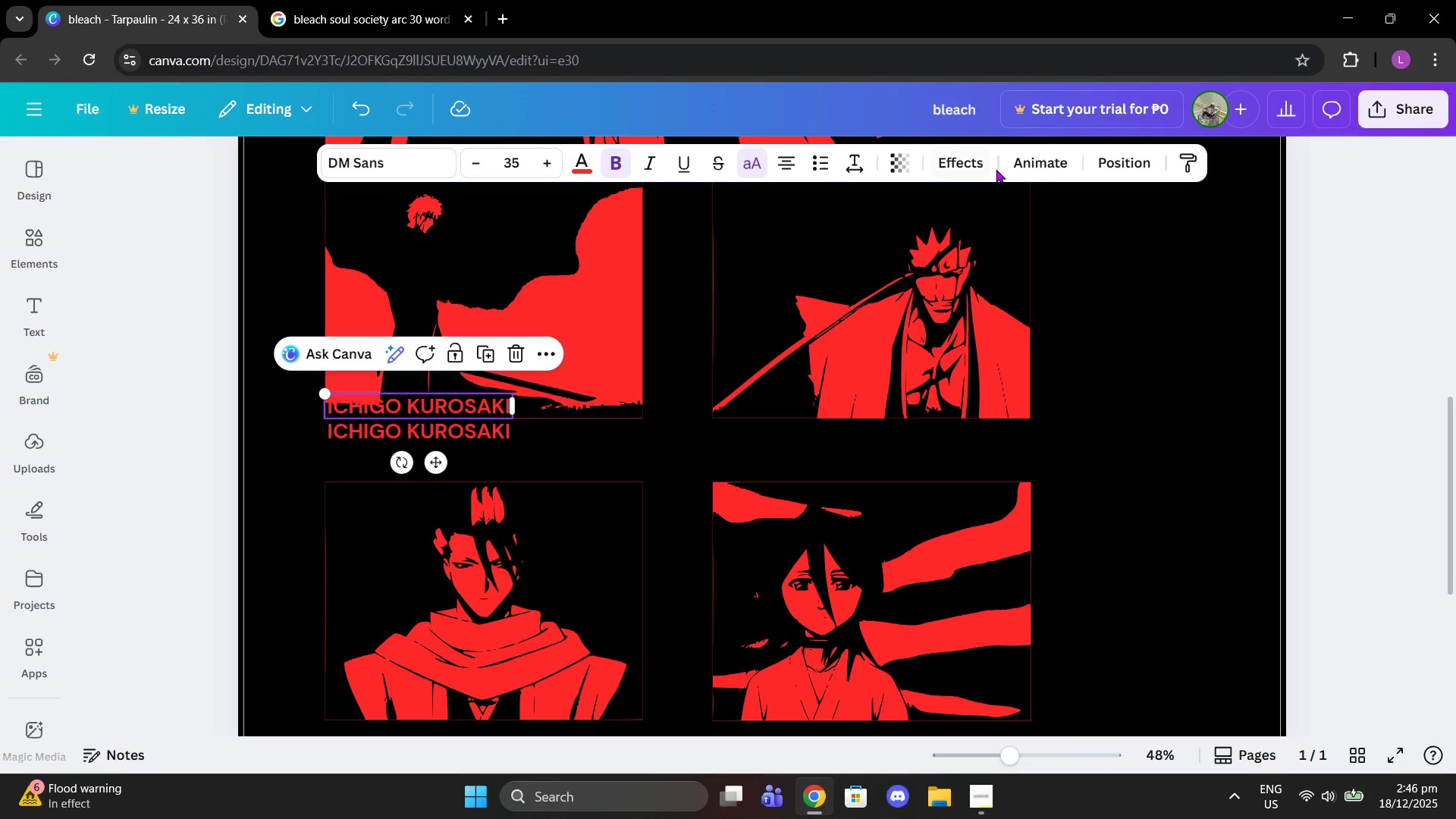 
left_click([953, 158])
 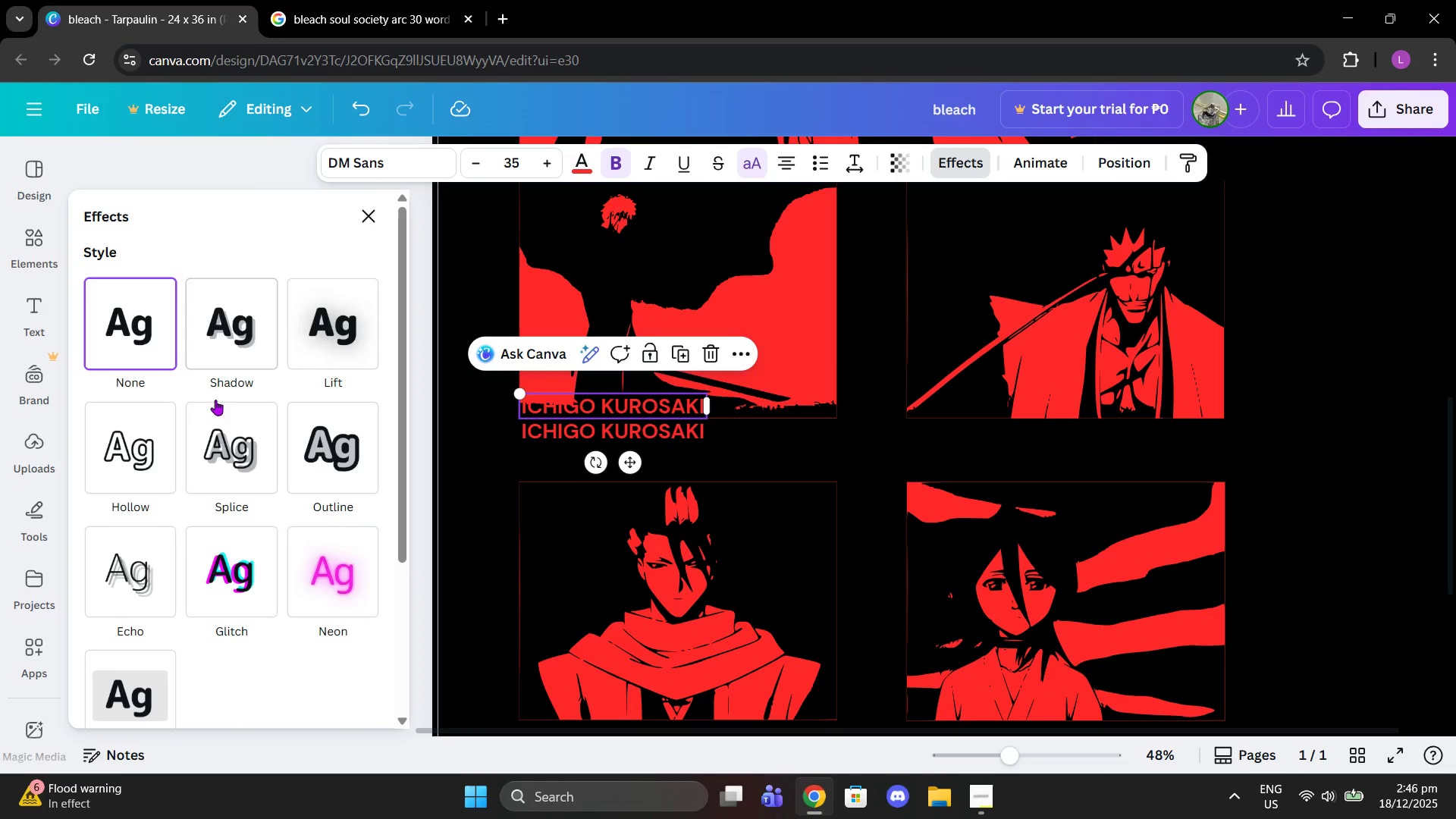 
left_click([120, 473])
 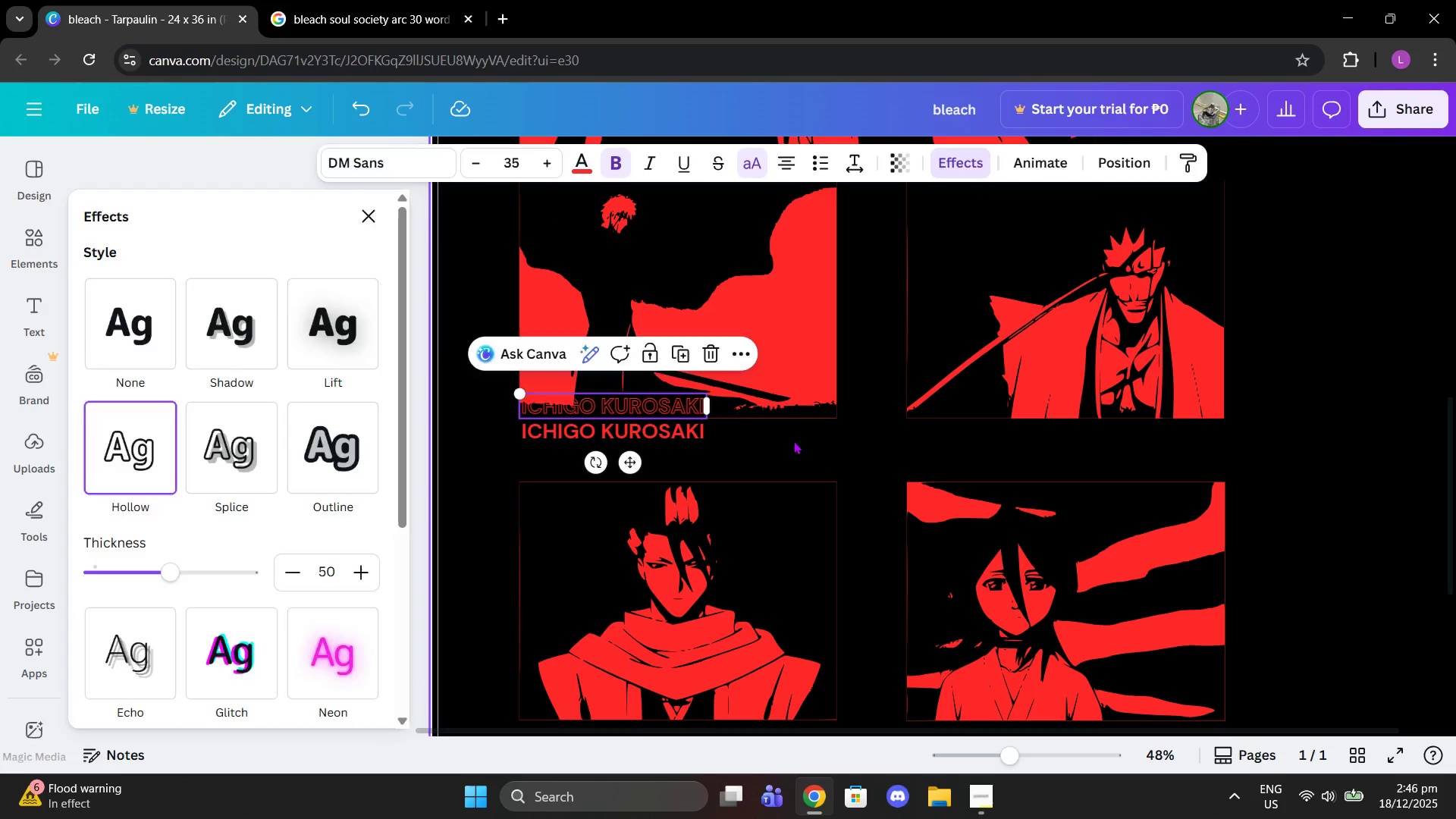 
double_click([817, 431])
 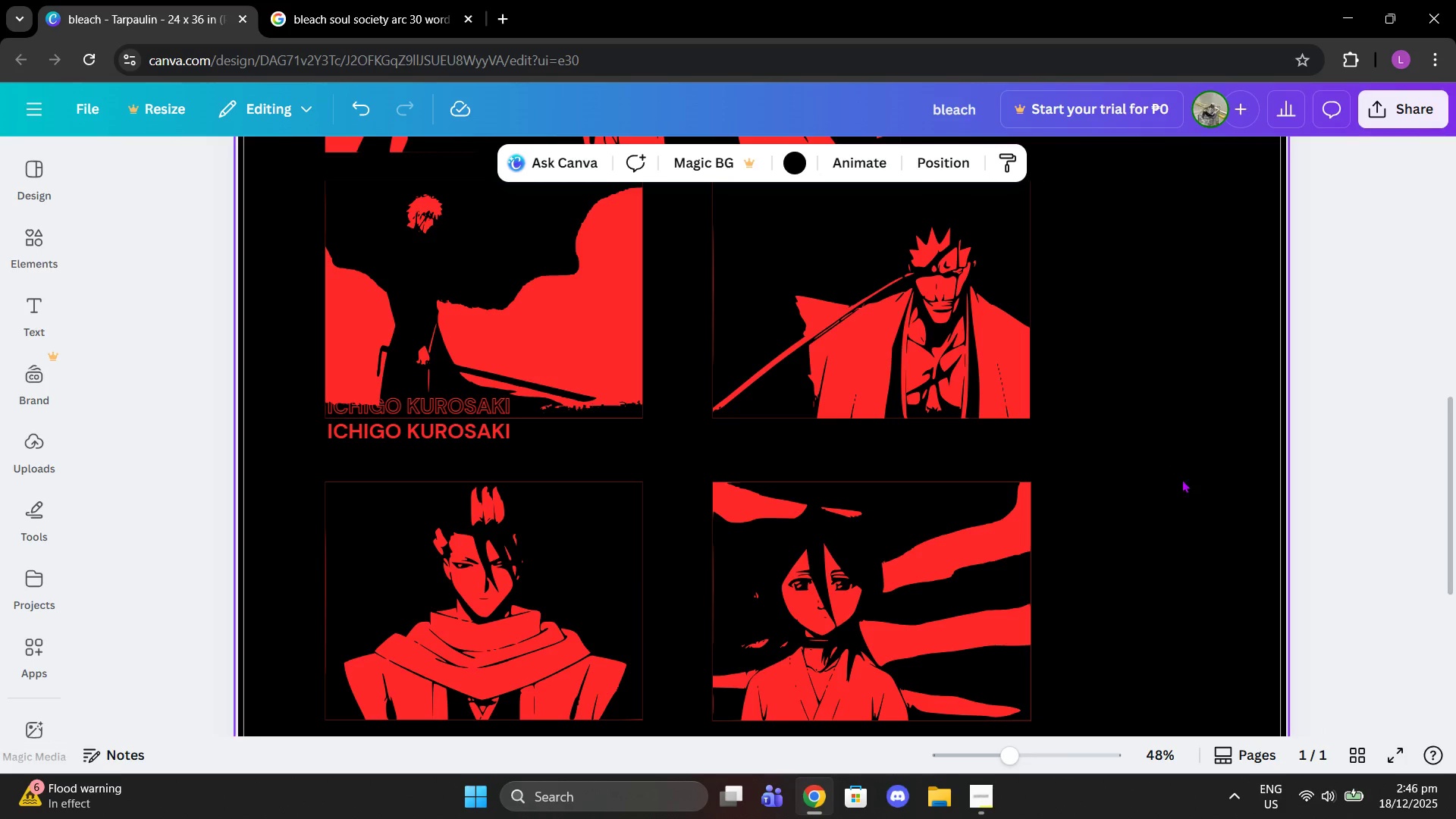 
scroll: coordinate [1134, 440], scroll_direction: down, amount: 2.0
 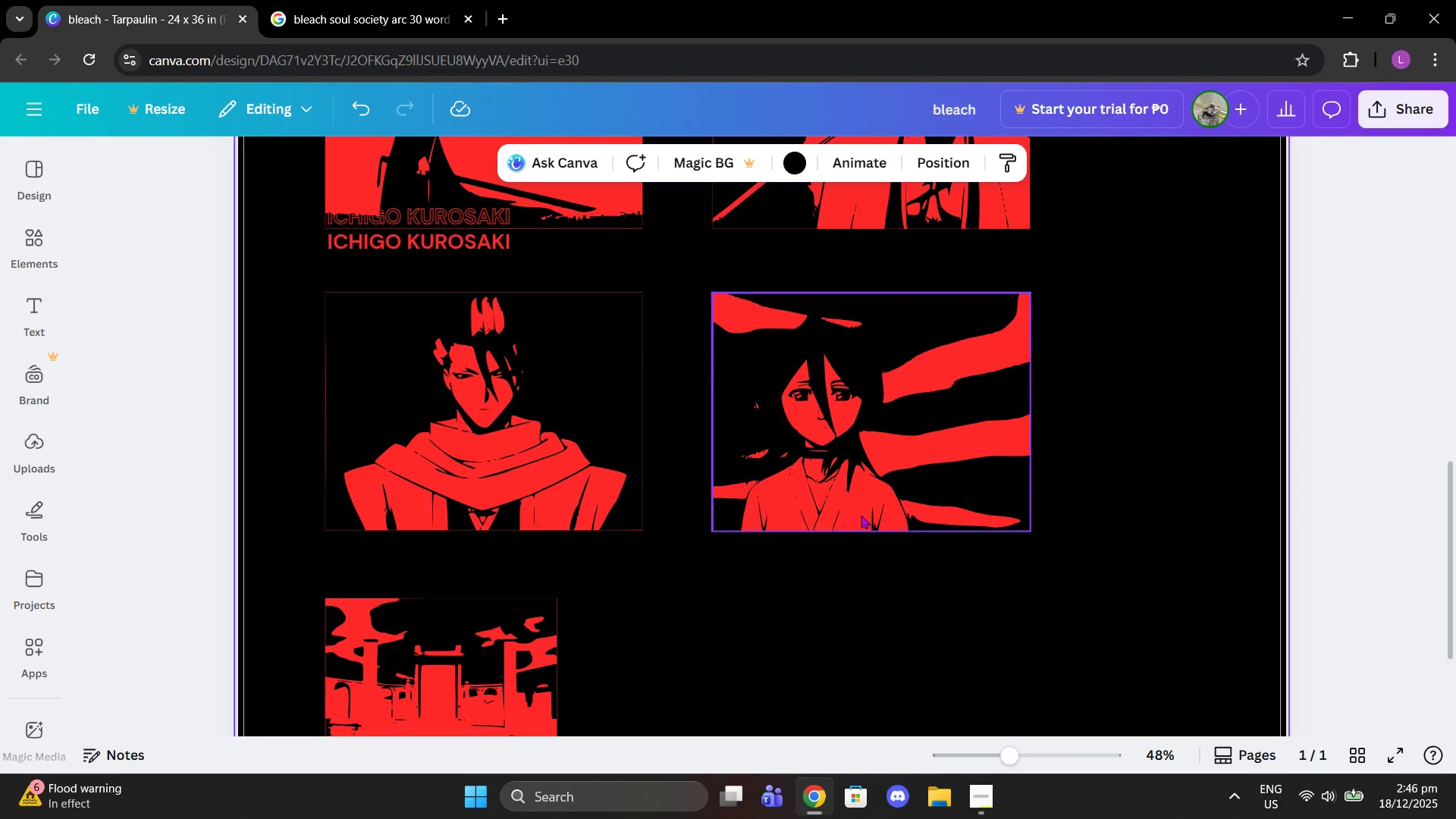 
scroll: coordinate [861, 473], scroll_direction: up, amount: 2.0
 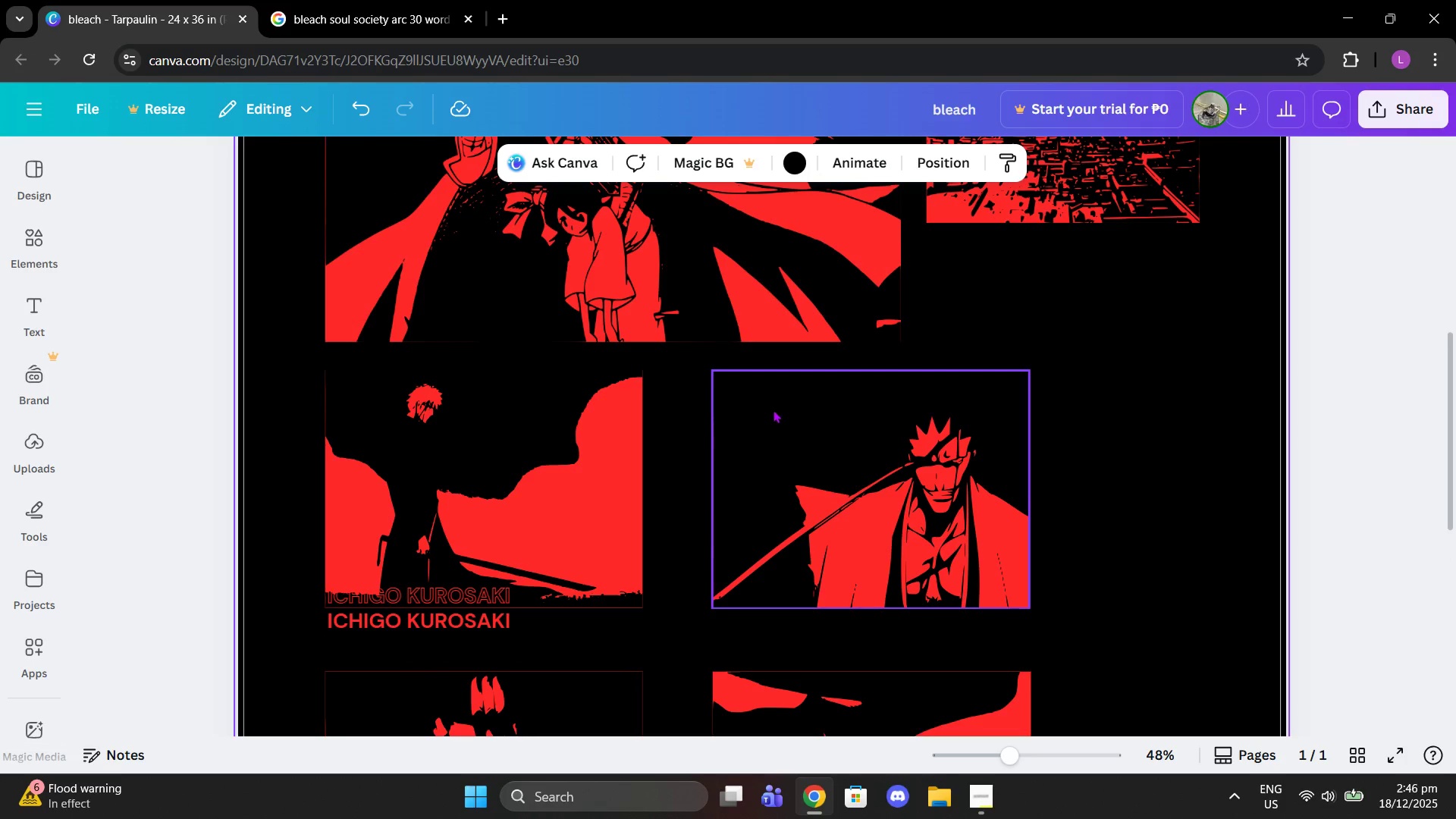 
left_click([433, 0])
 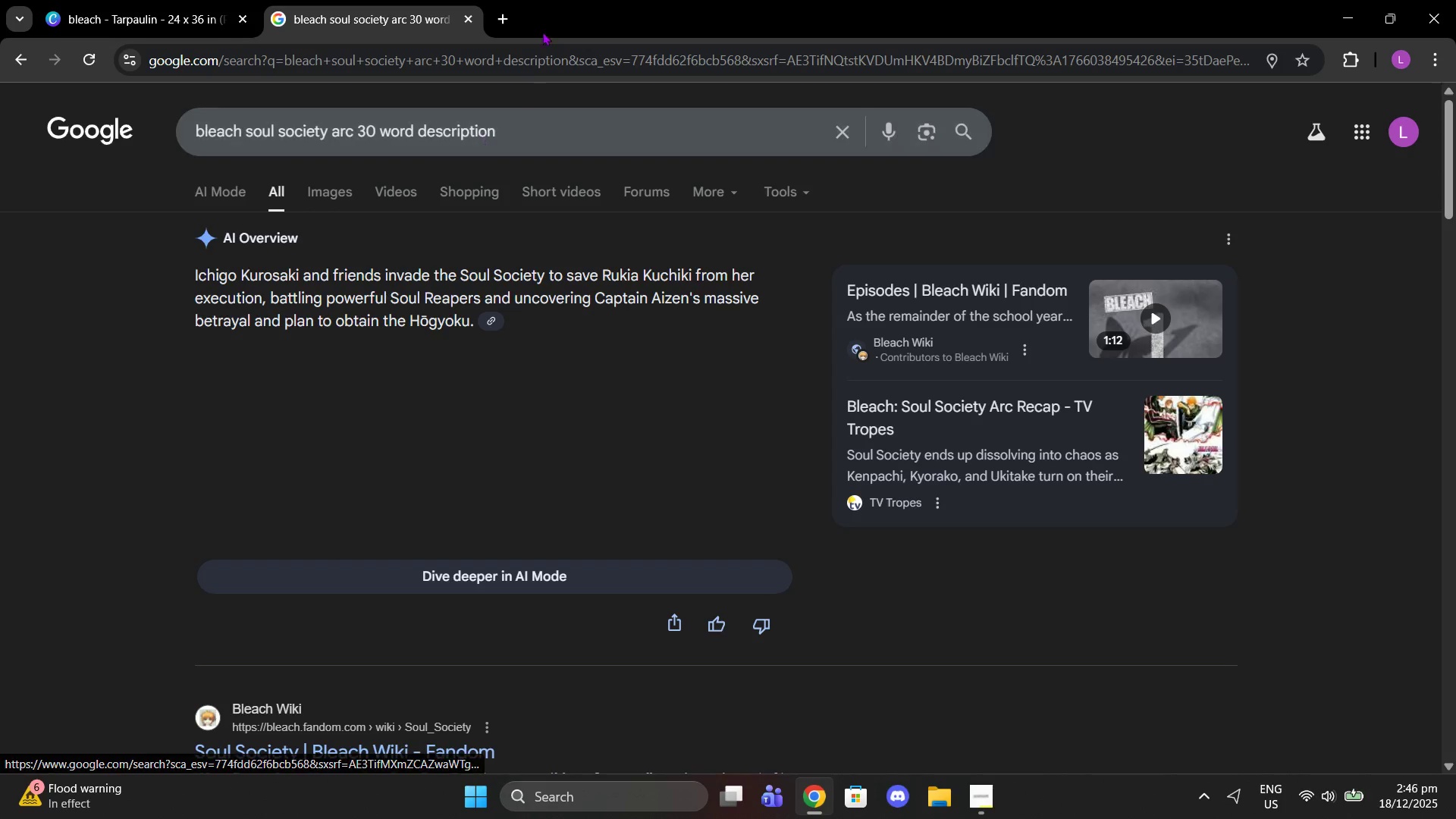 
left_click([498, 5])
 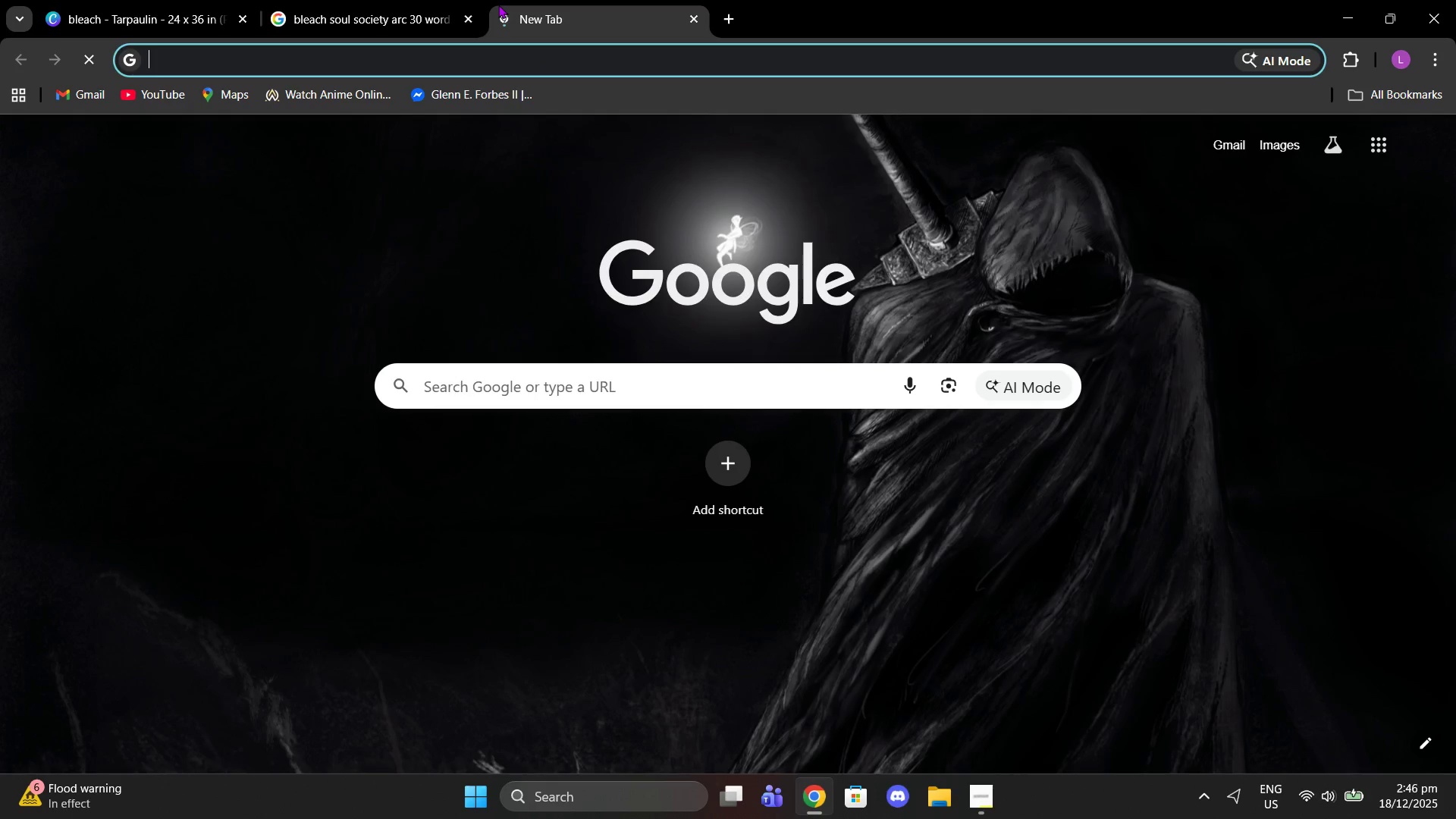 
type(bleach kenpachi)
 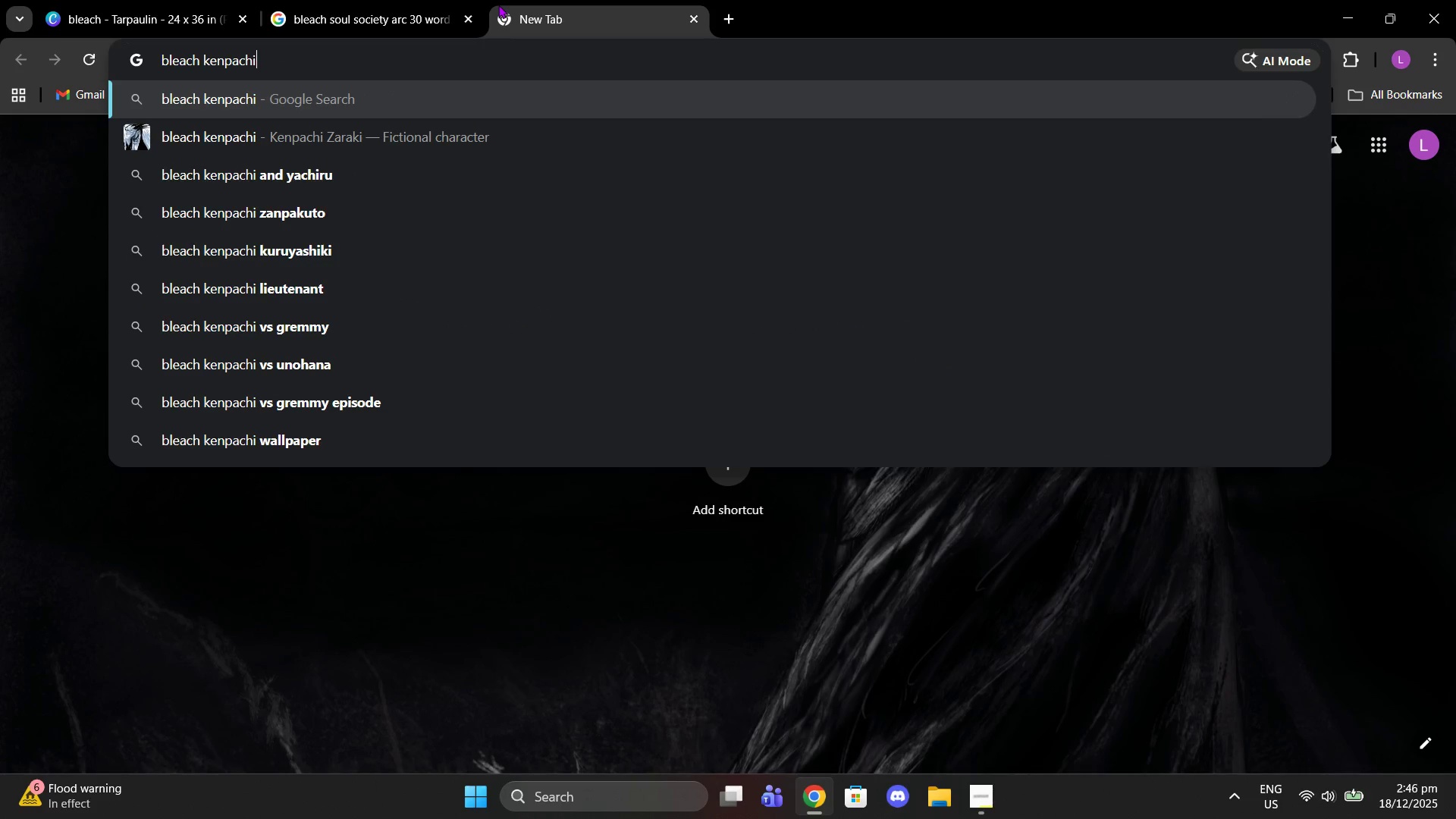 
key(Enter)
 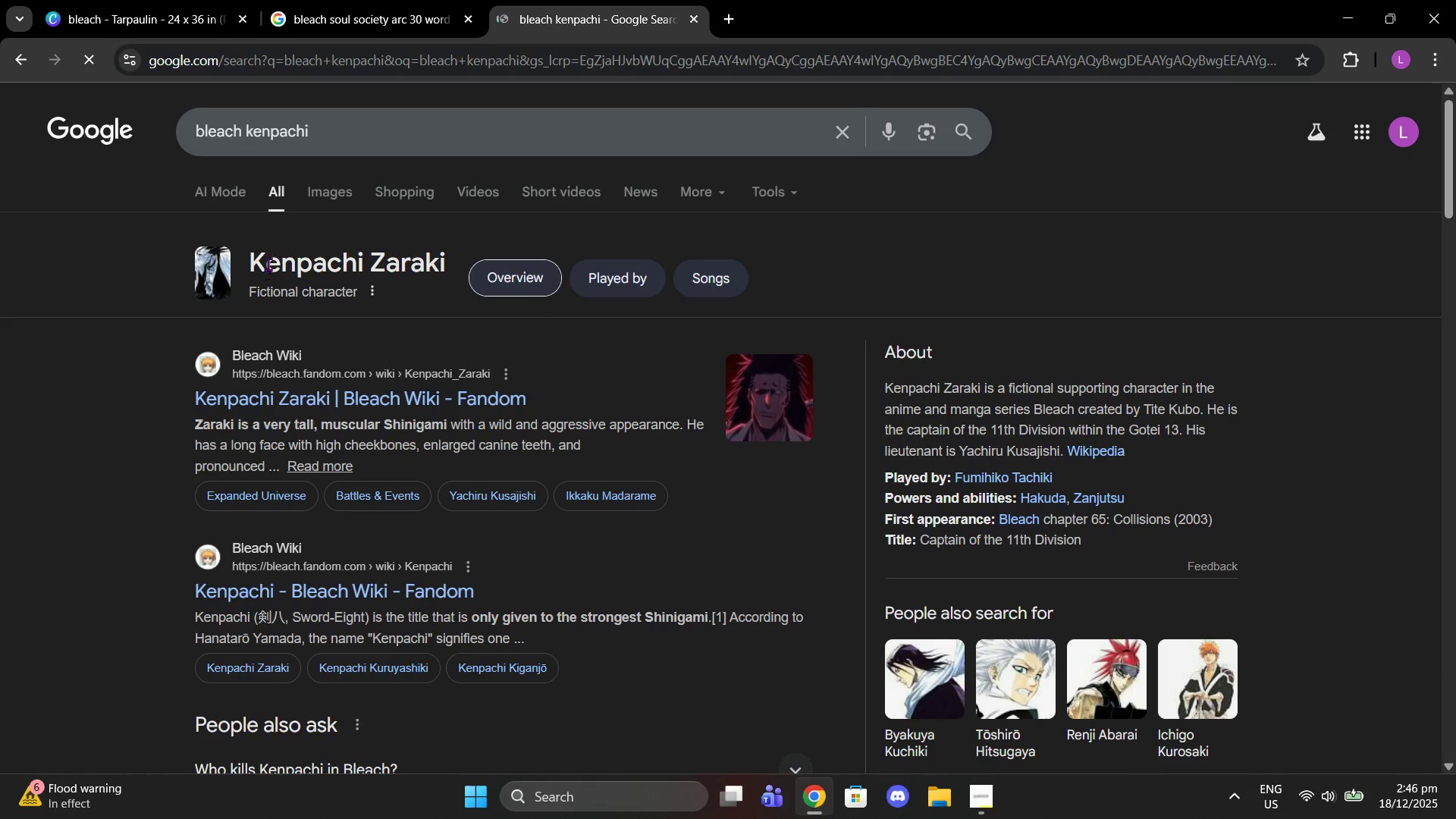 
left_click_drag(start_coordinate=[245, 251], to_coordinate=[453, 265])
 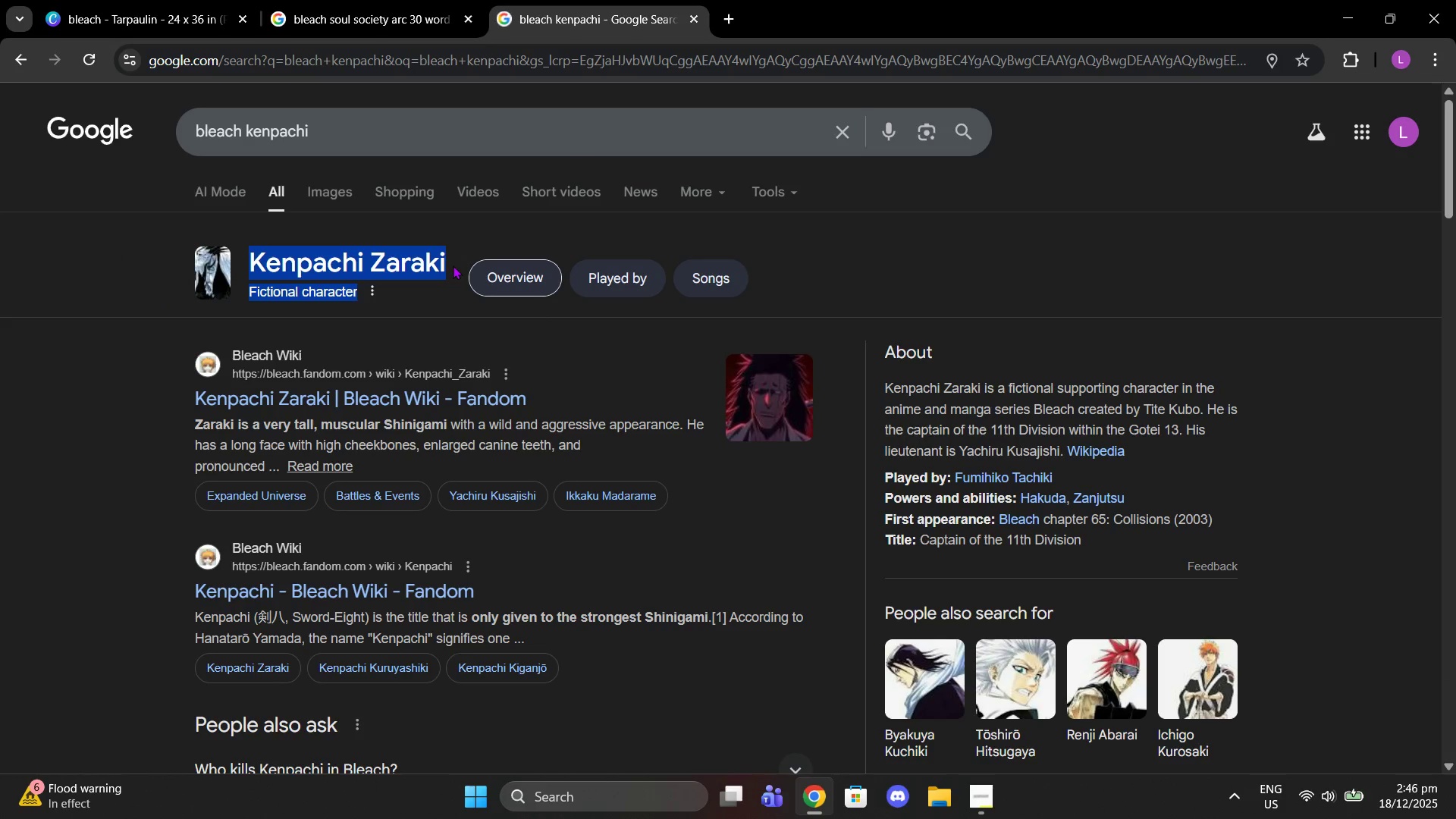 
left_click([453, 265])
 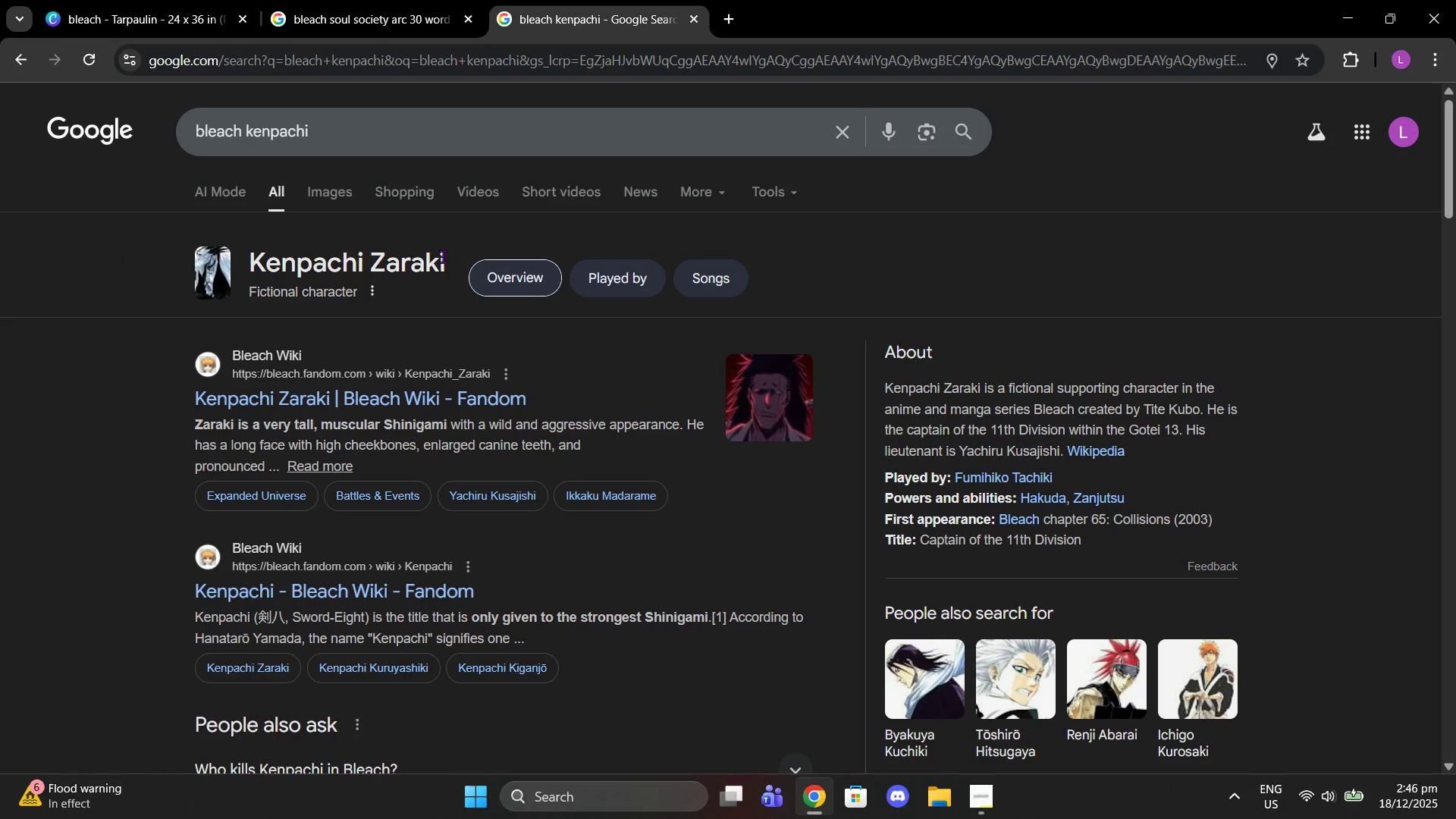 
left_click_drag(start_coordinate=[443, 256], to_coordinate=[254, 248])
 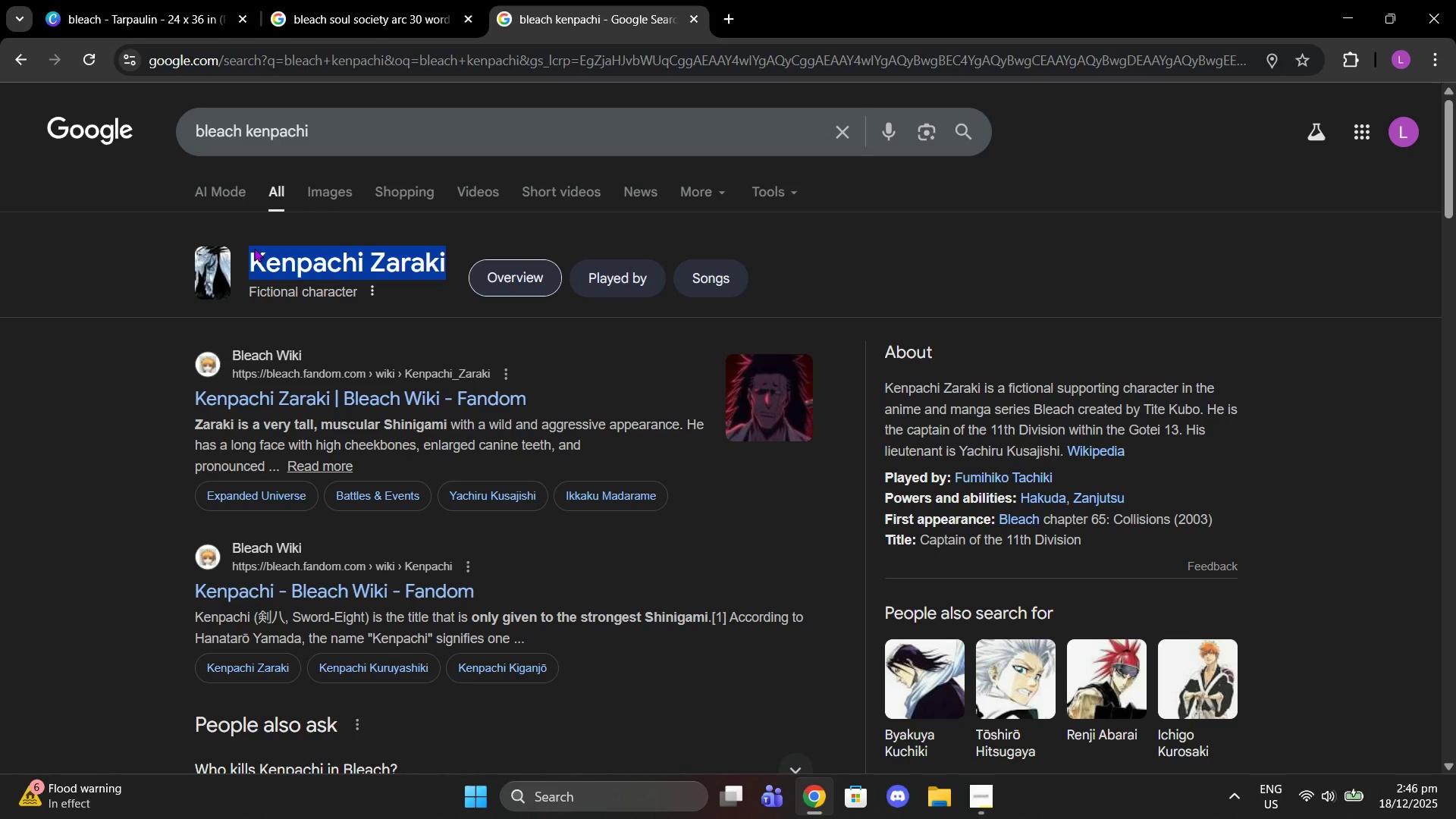 
key(Control+C)
 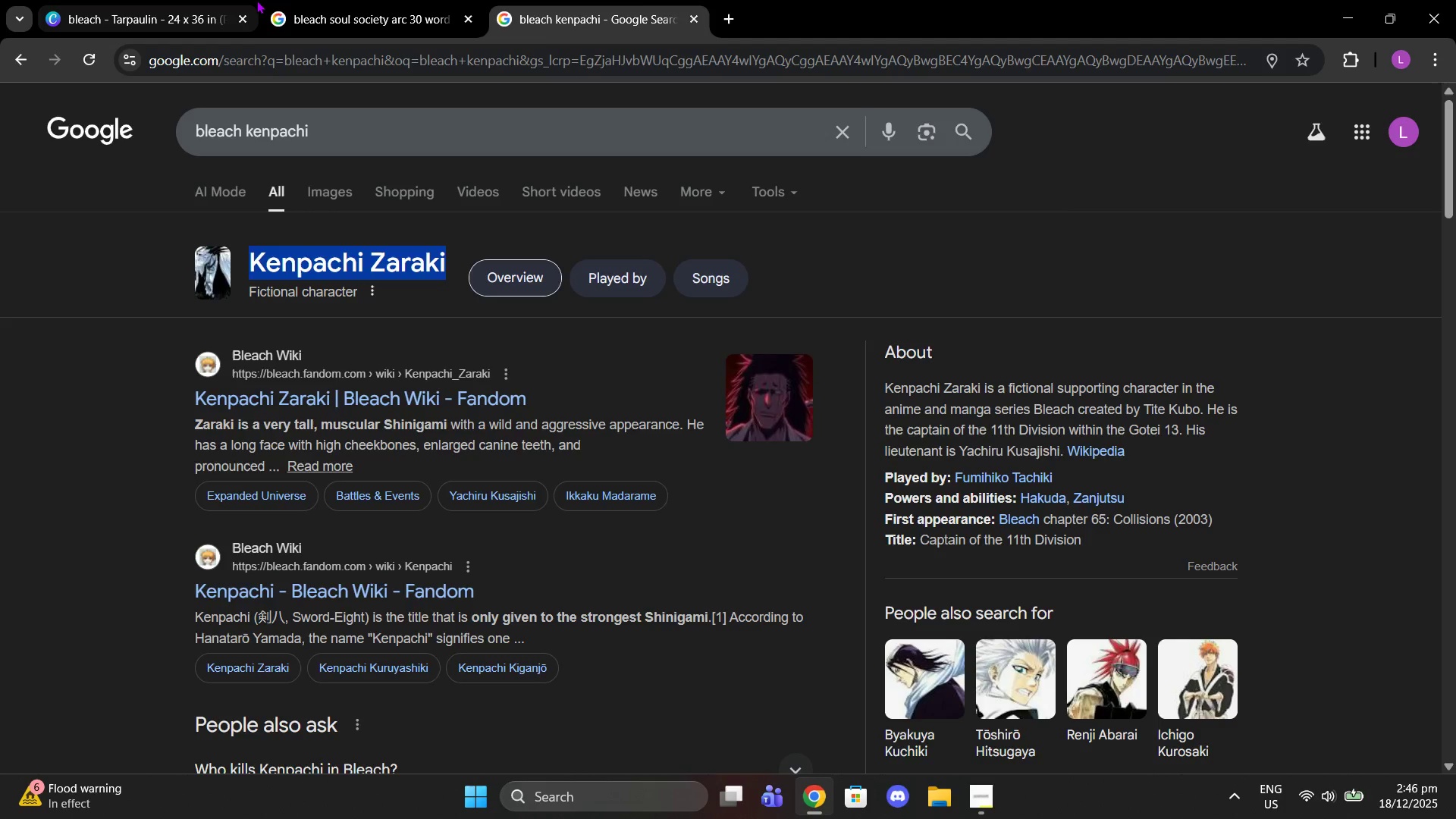 
left_click([256, 0])
 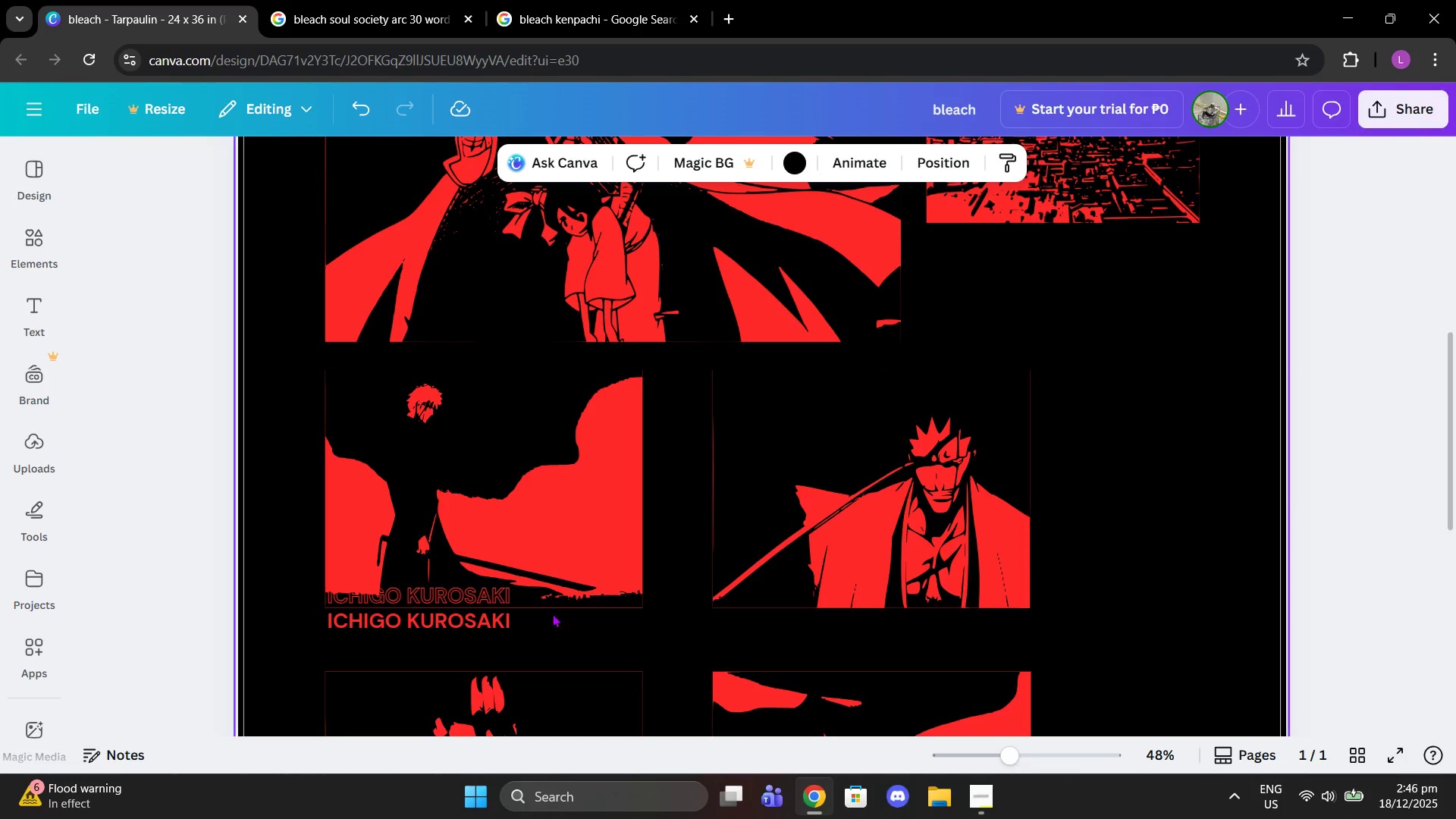 
left_click([463, 624])
 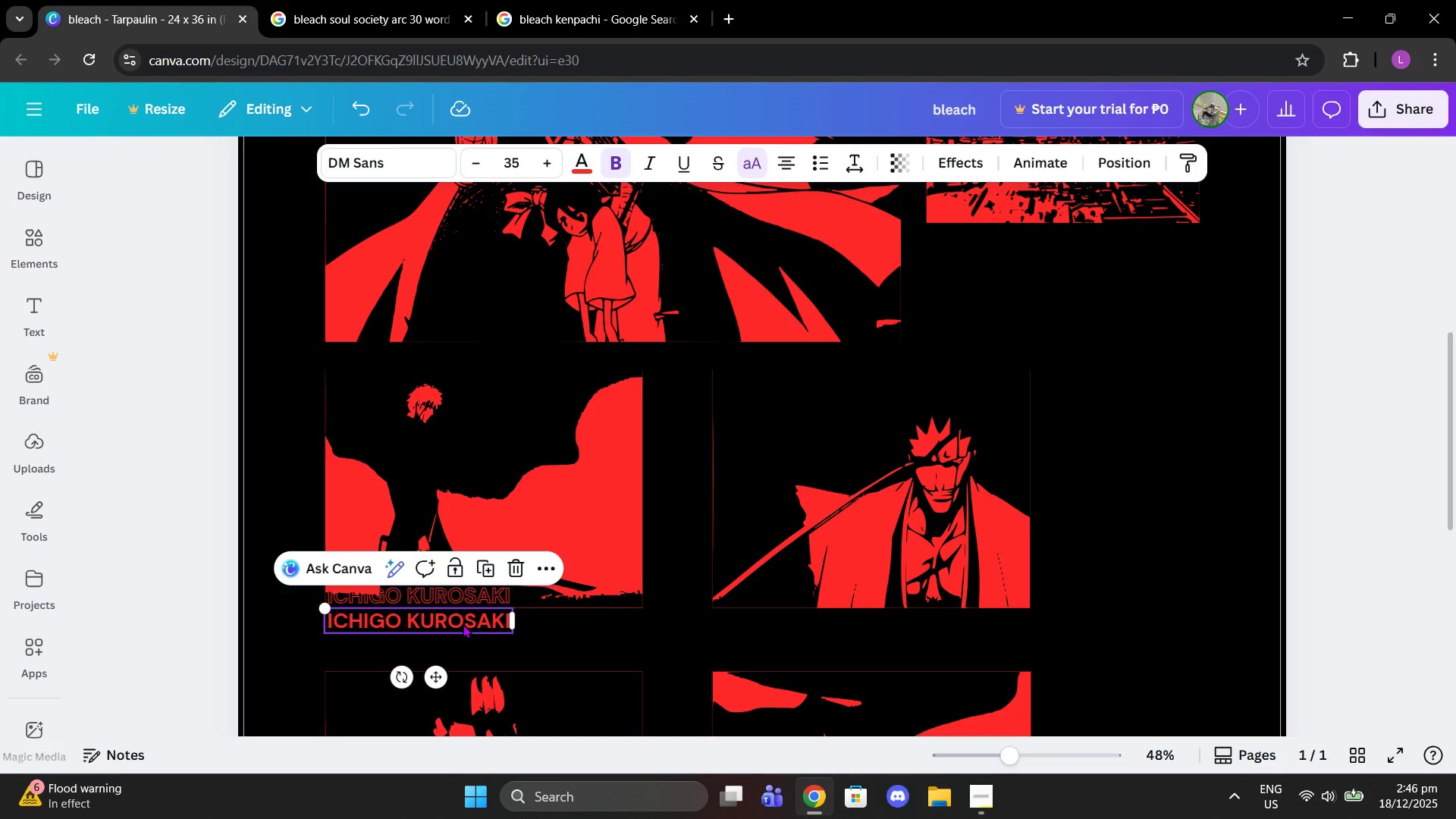 
hold_key(key=ControlLeft, duration=0.55)
 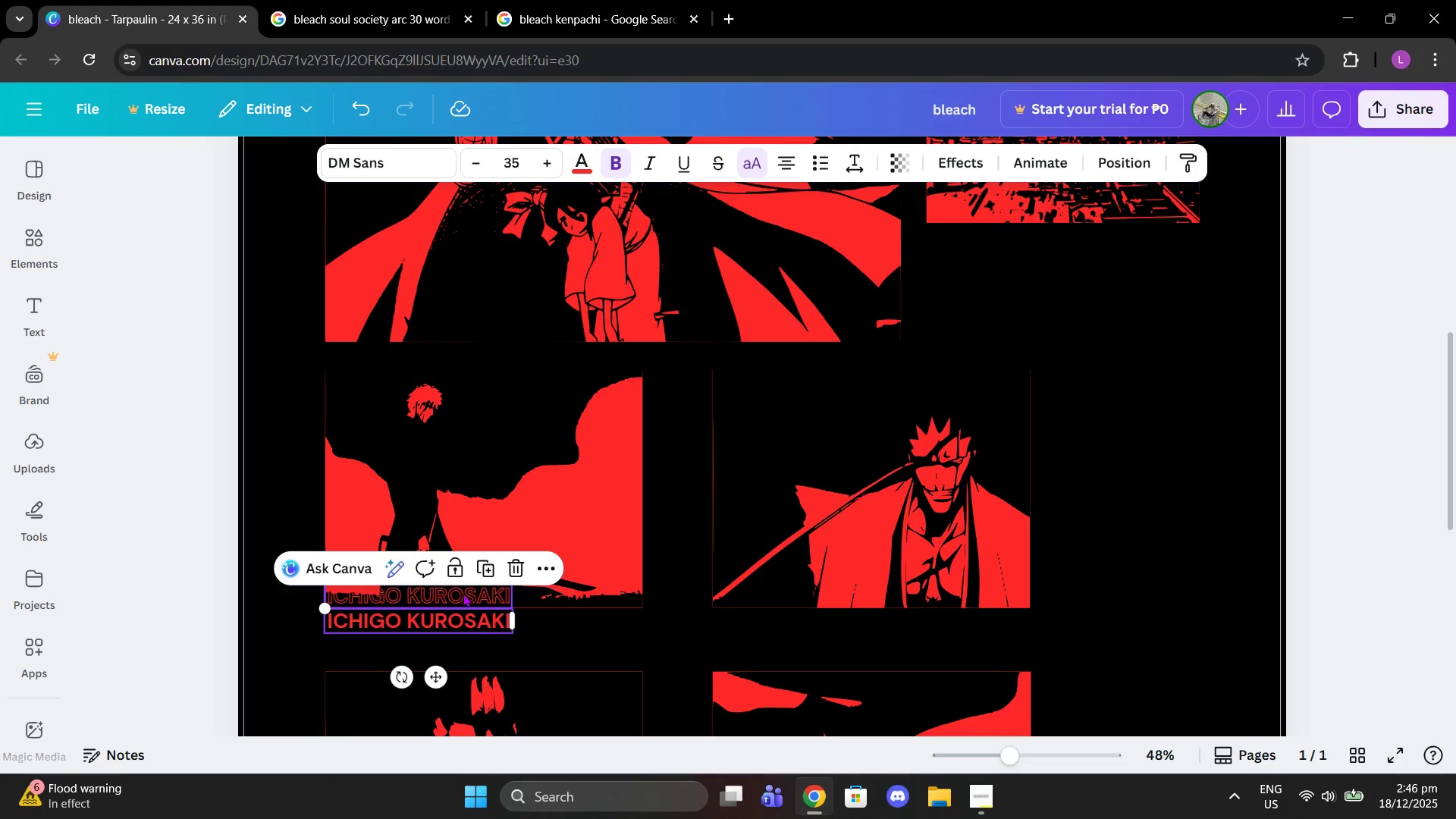 
hold_key(key=ControlLeft, duration=5.31)
left_click([485, 565])
 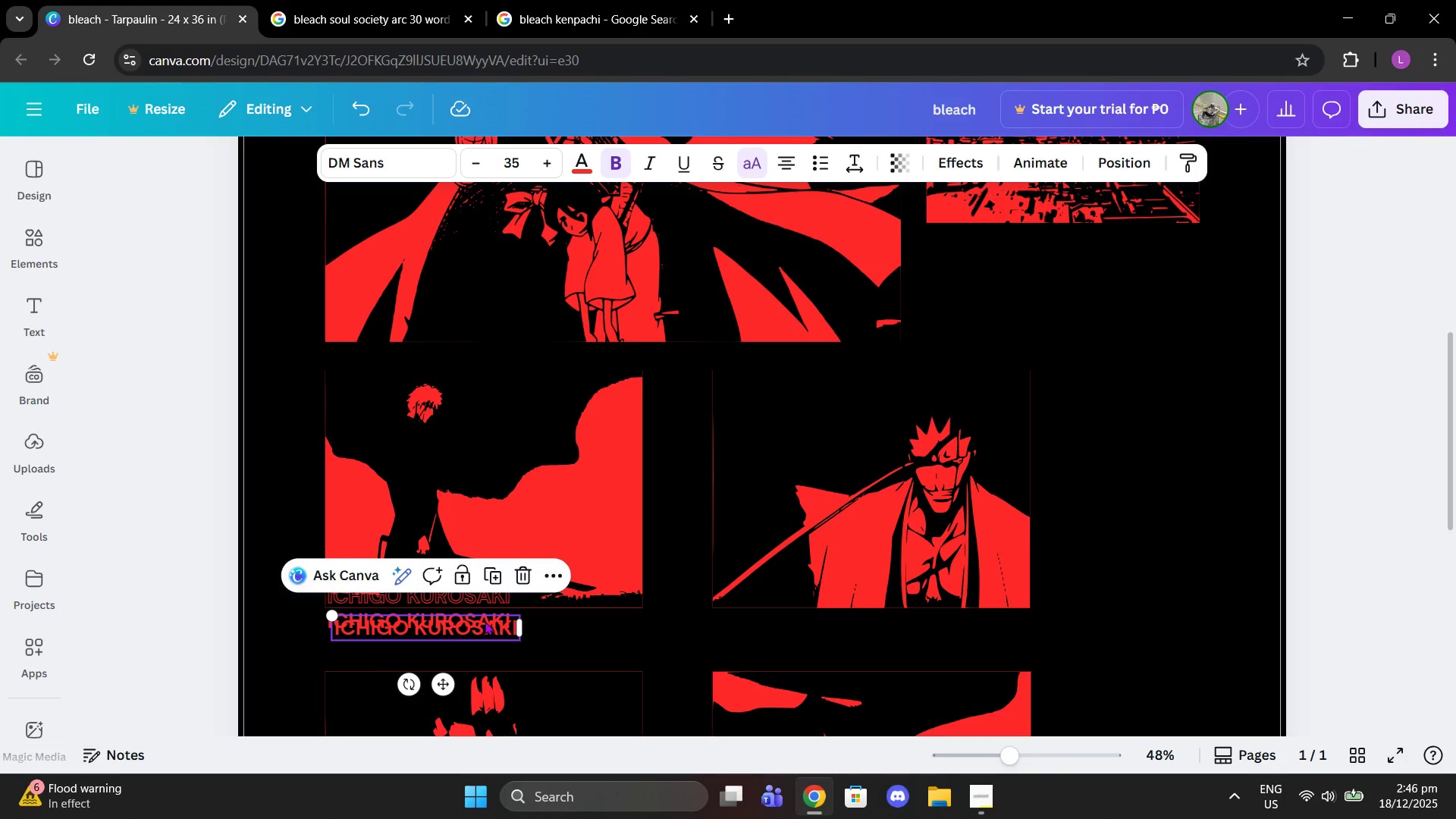 
left_click_drag(start_coordinate=[485, 621], to_coordinate=[861, 618])
 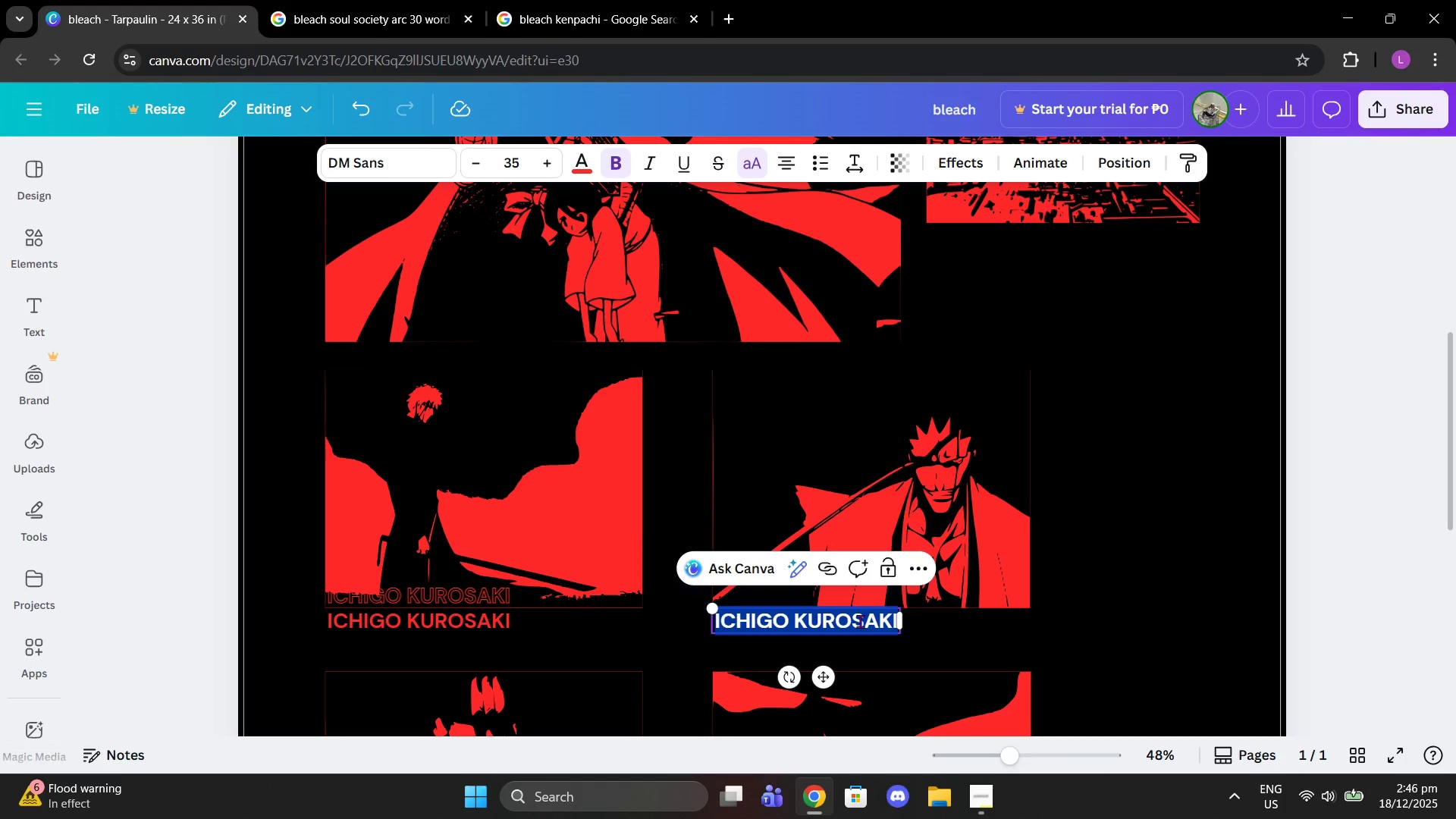 
double_click([860, 621])
 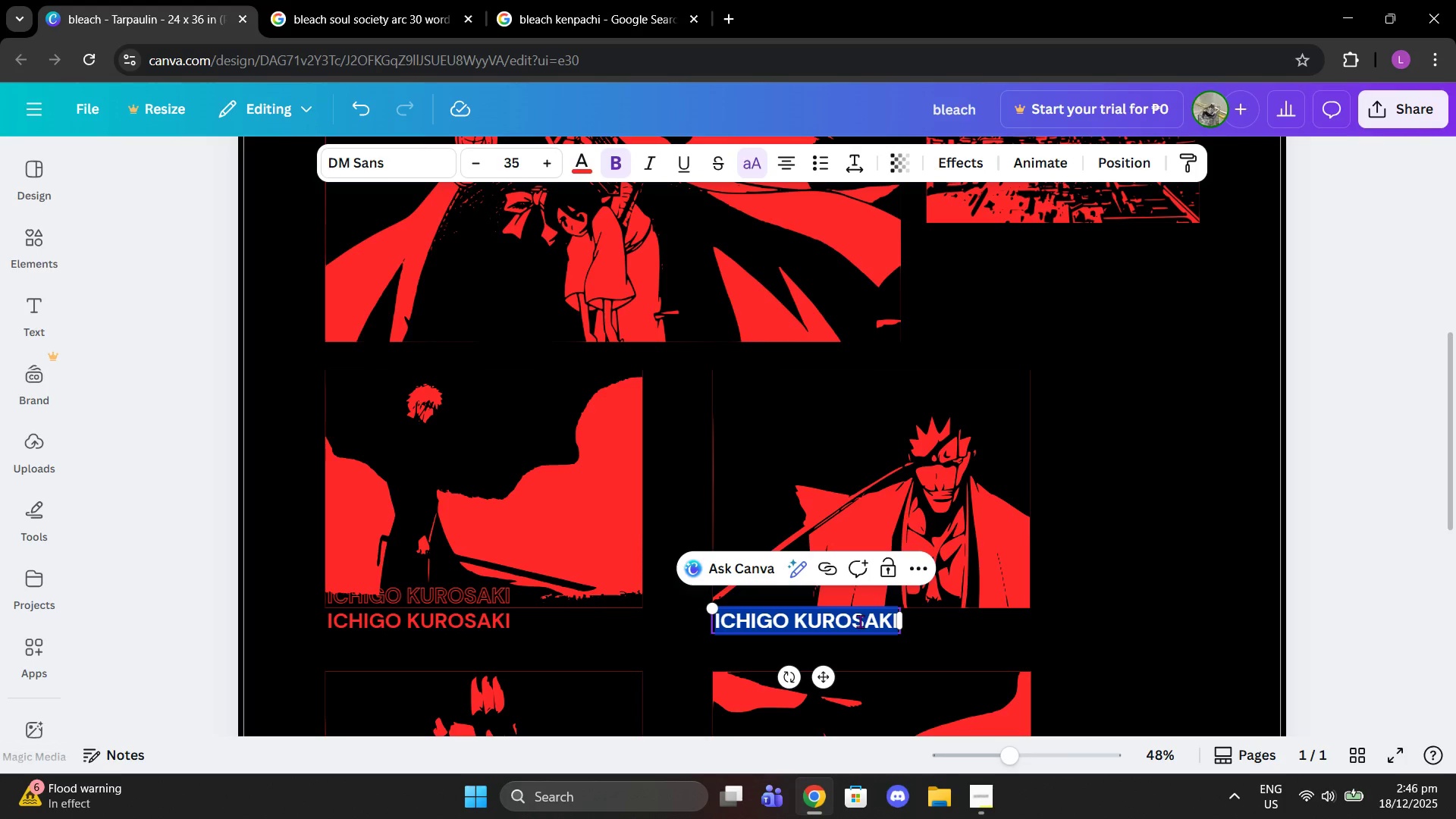 
key(Control+V)
 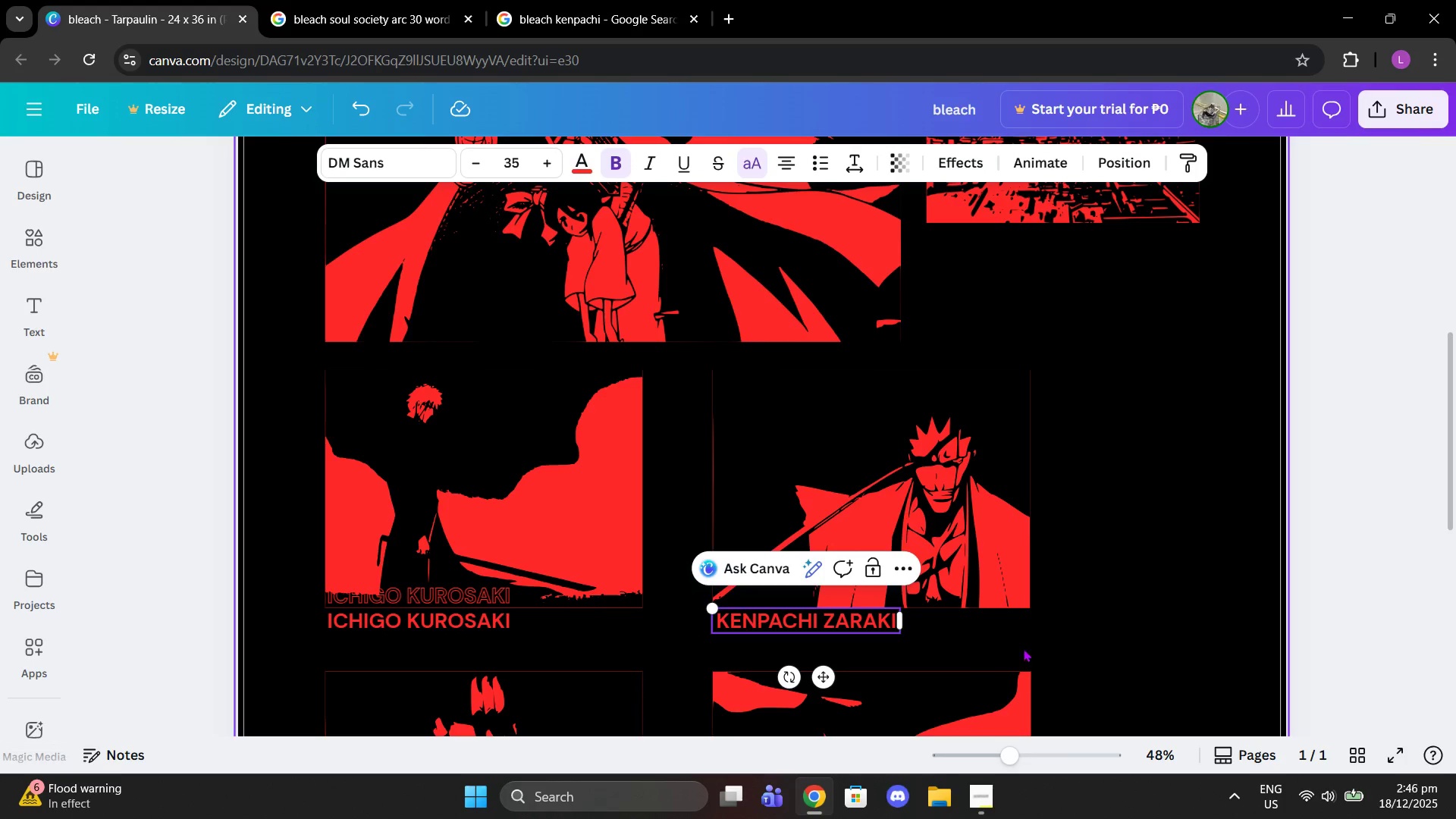 
left_click([1069, 642])
 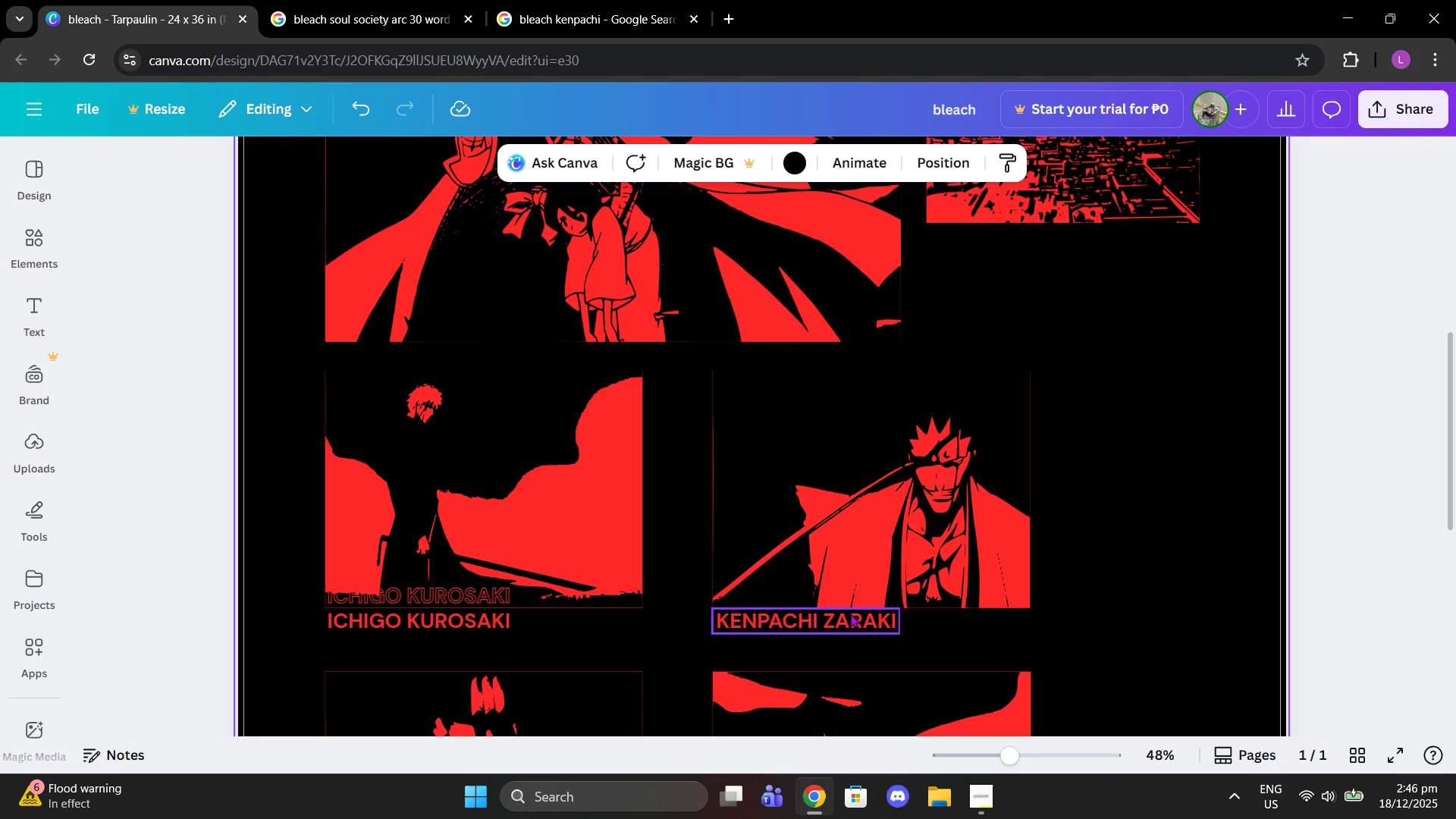 
left_click_drag(start_coordinate=[836, 613], to_coordinate=[832, 615])
 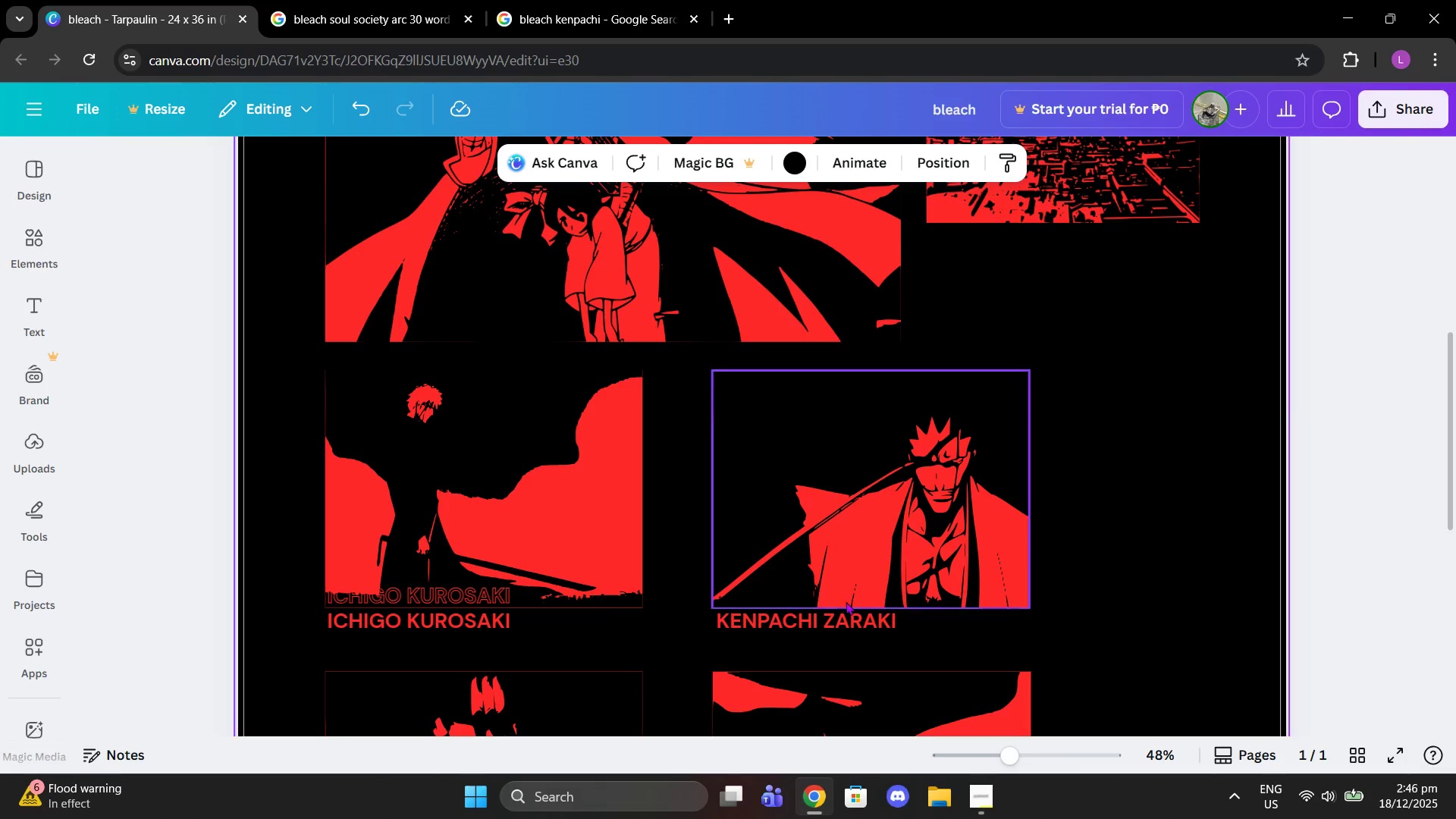 
double_click([845, 601])
 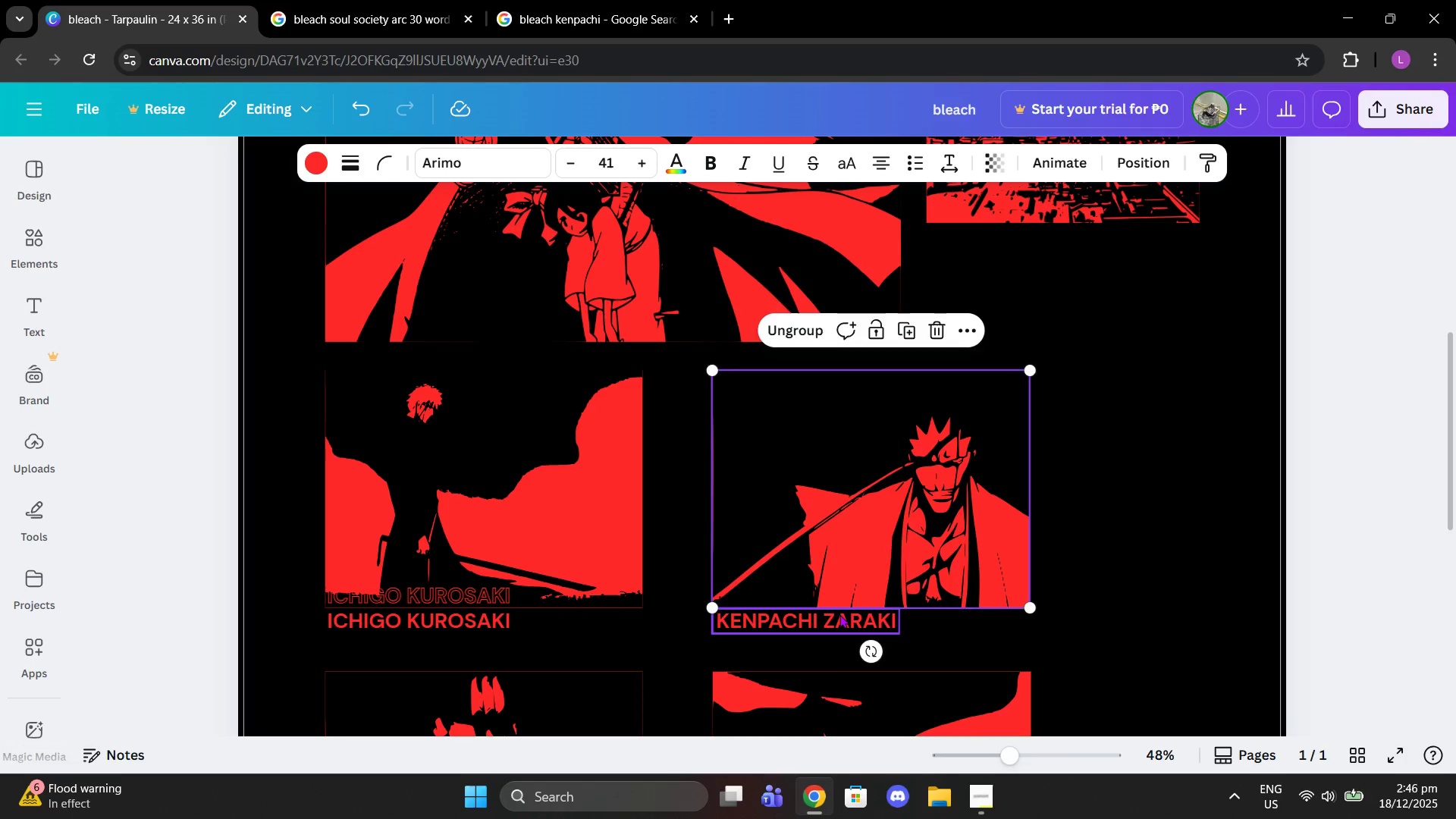 
triple_click([839, 614])
 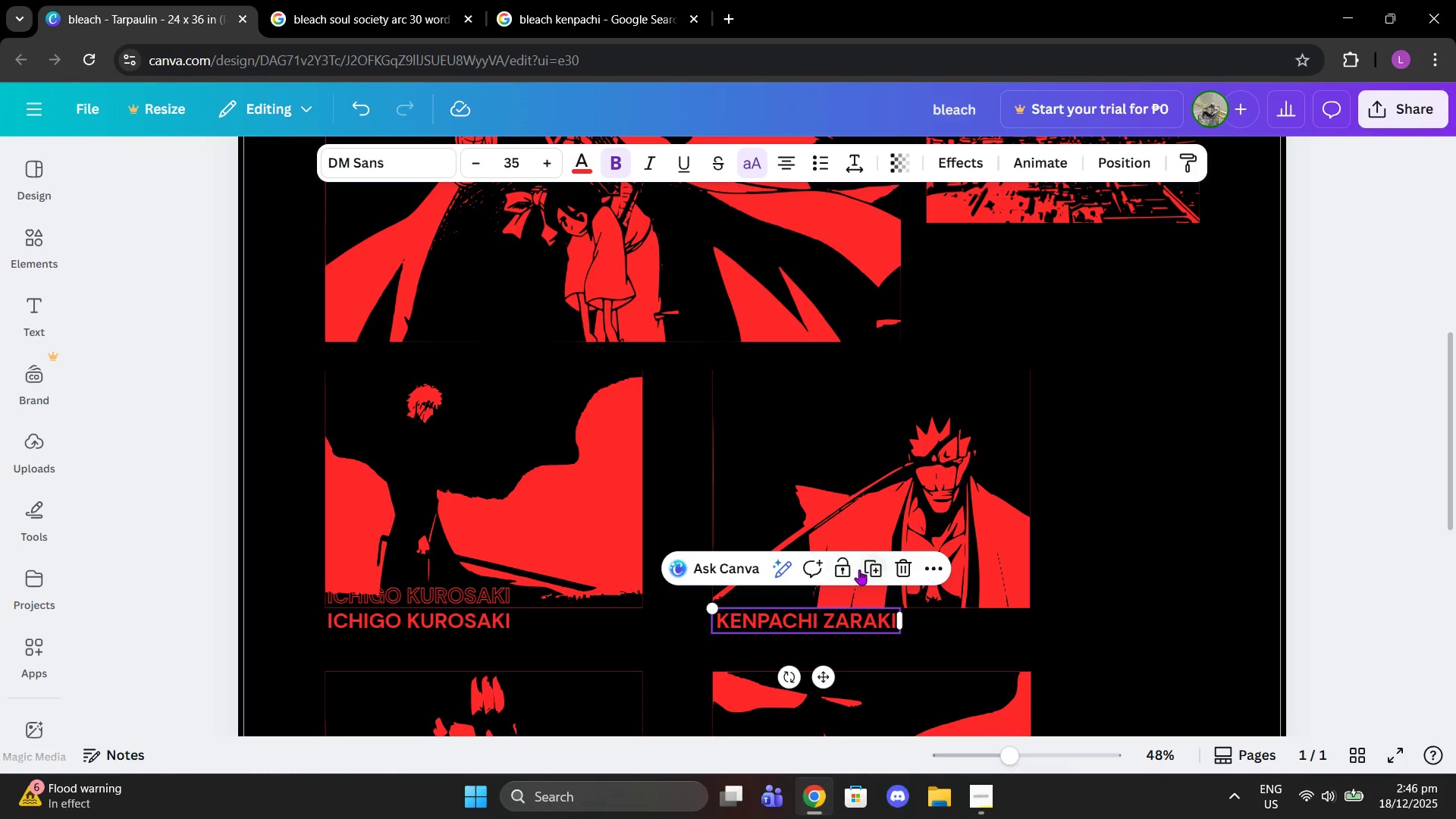 
left_click([872, 570])
 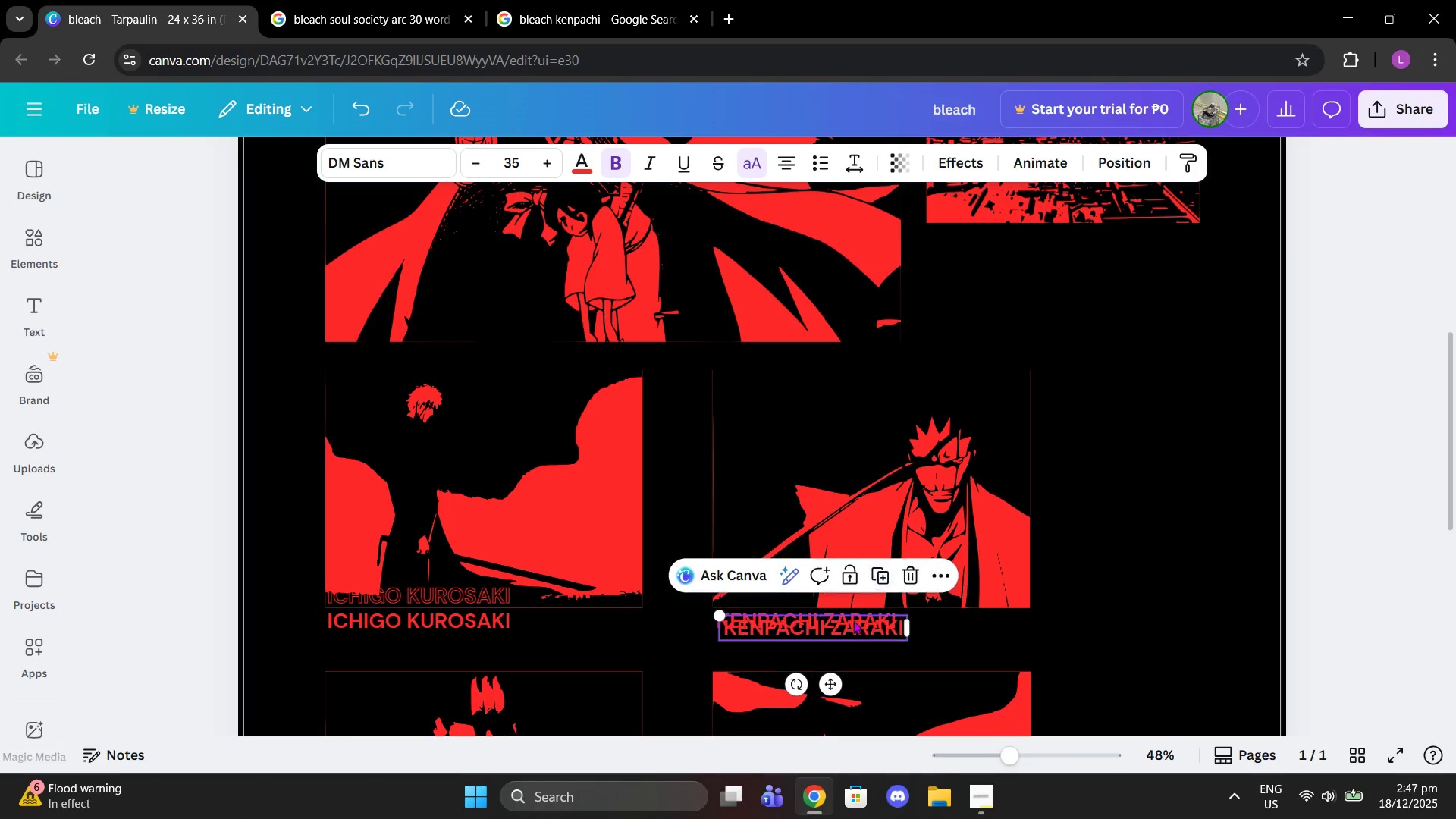 
left_click_drag(start_coordinate=[853, 620], to_coordinate=[846, 583])
 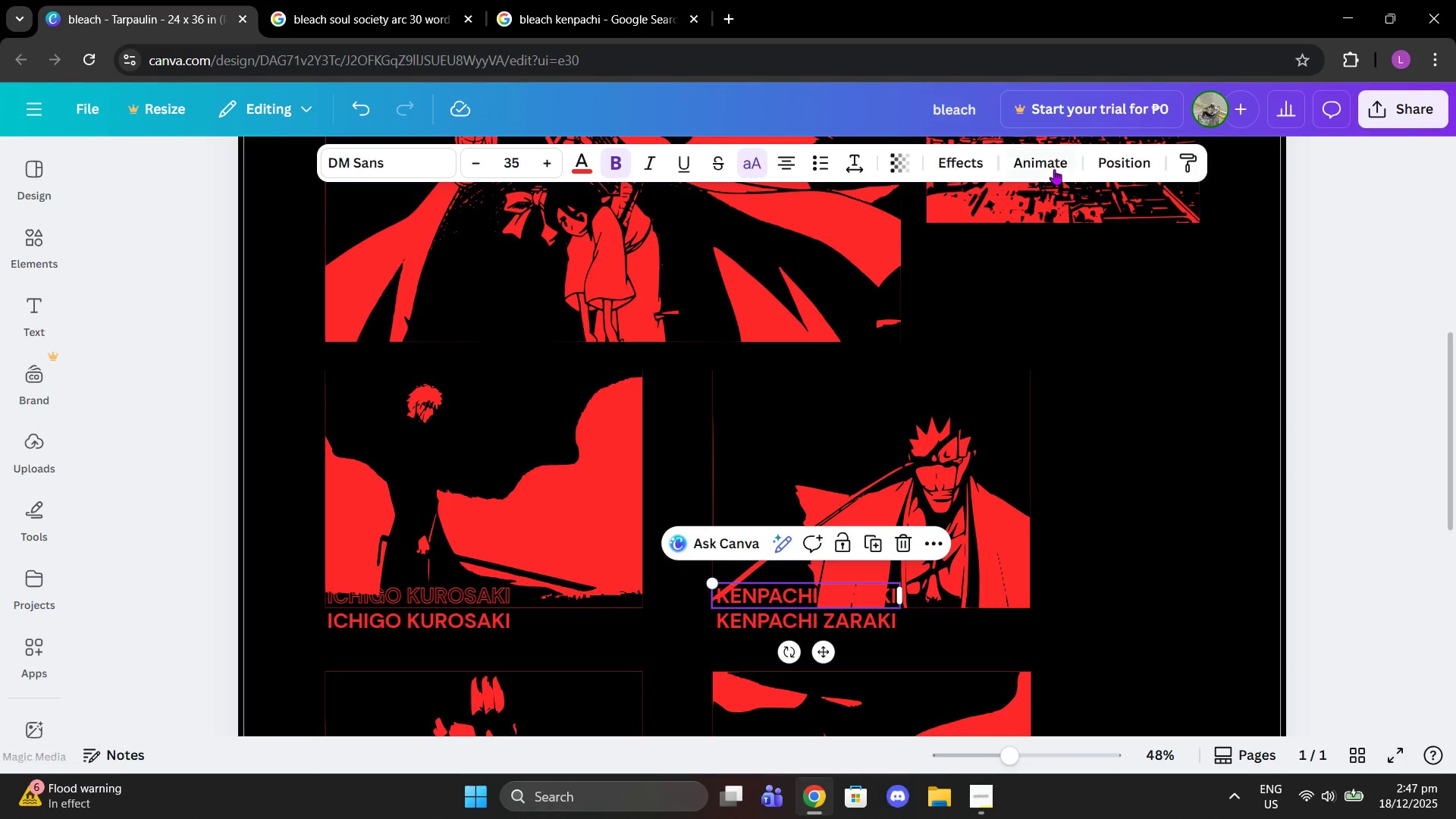 
left_click([971, 157])
 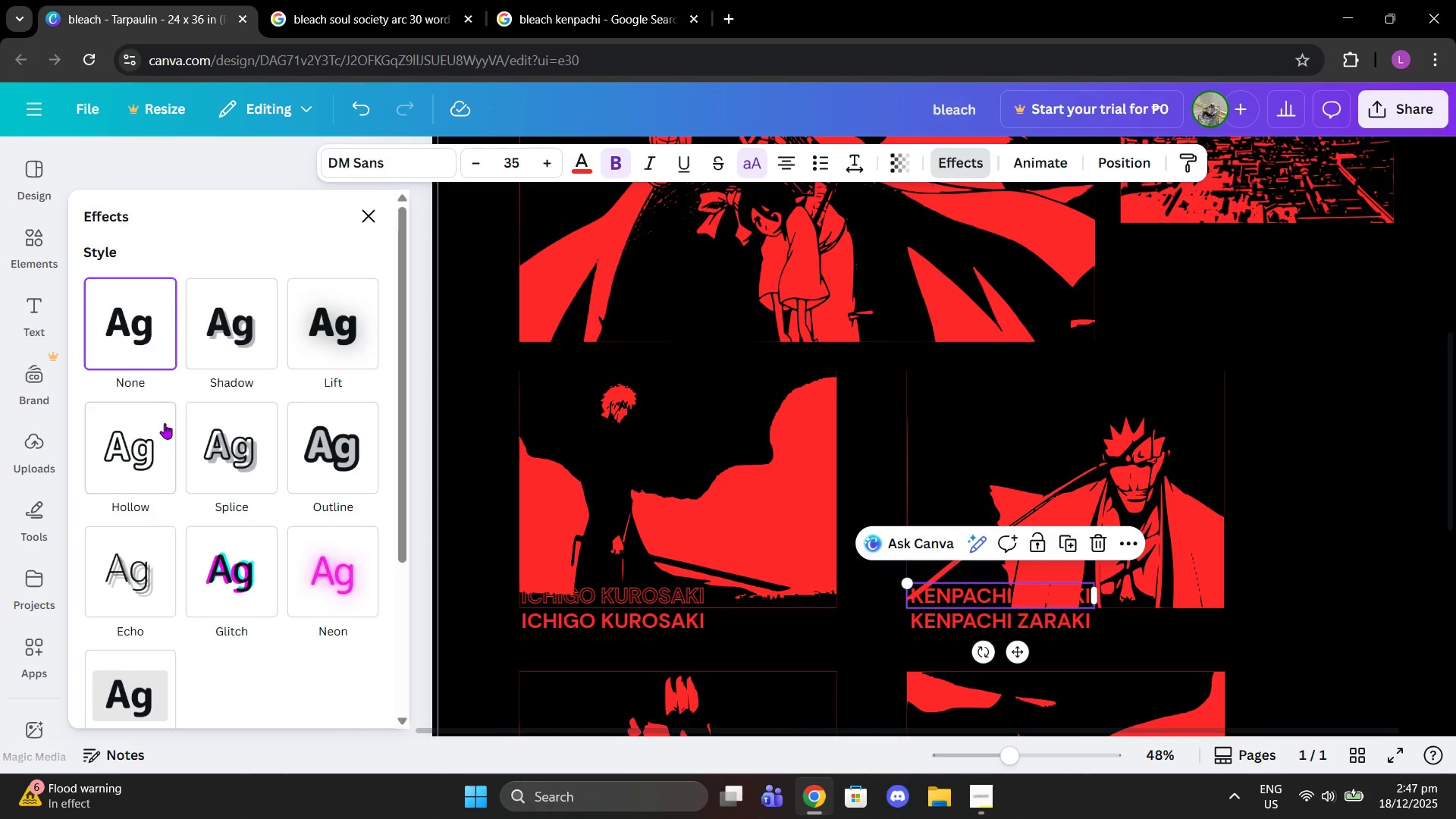 
left_click([140, 450])
 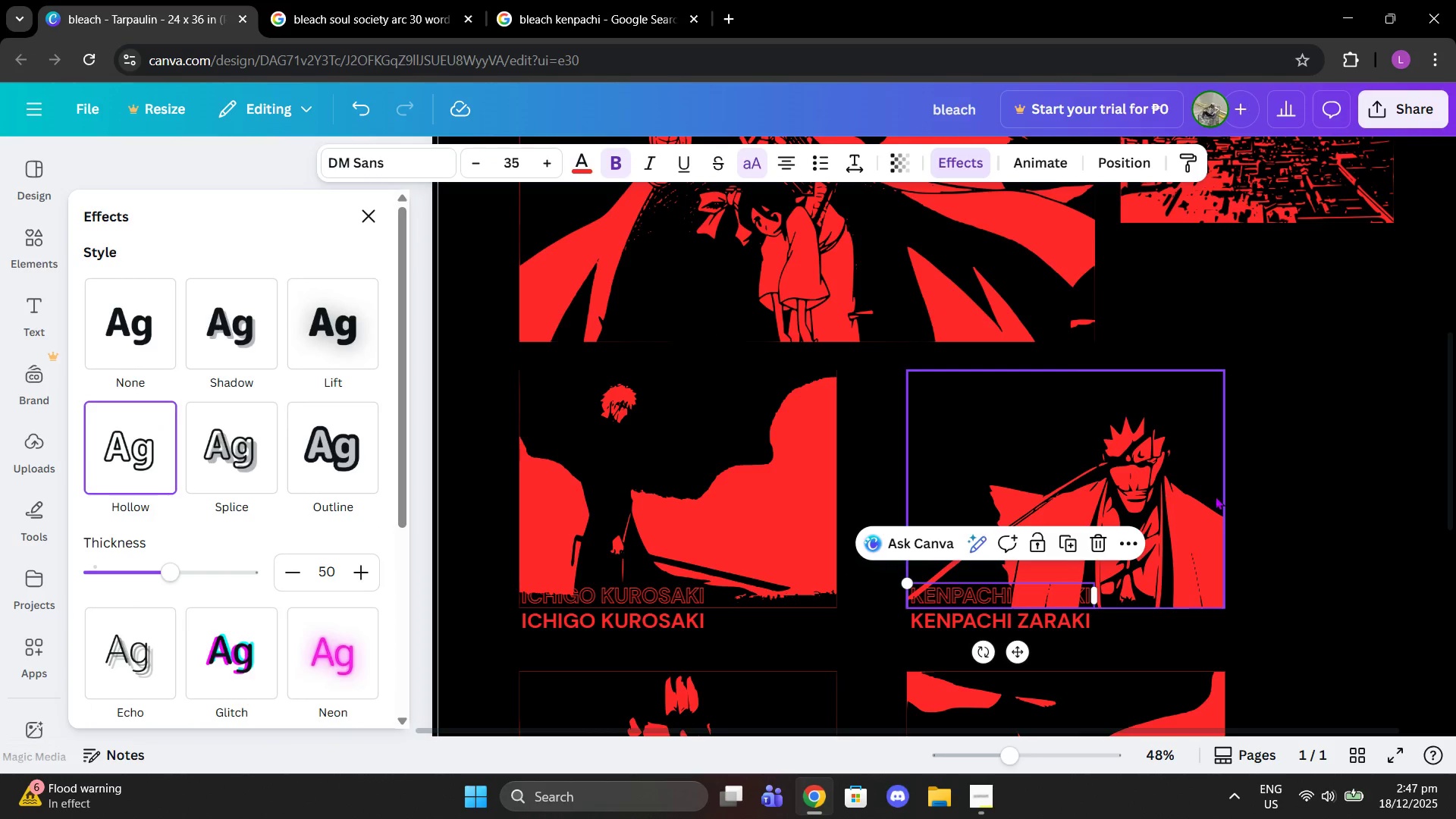 
left_click([1263, 492])
 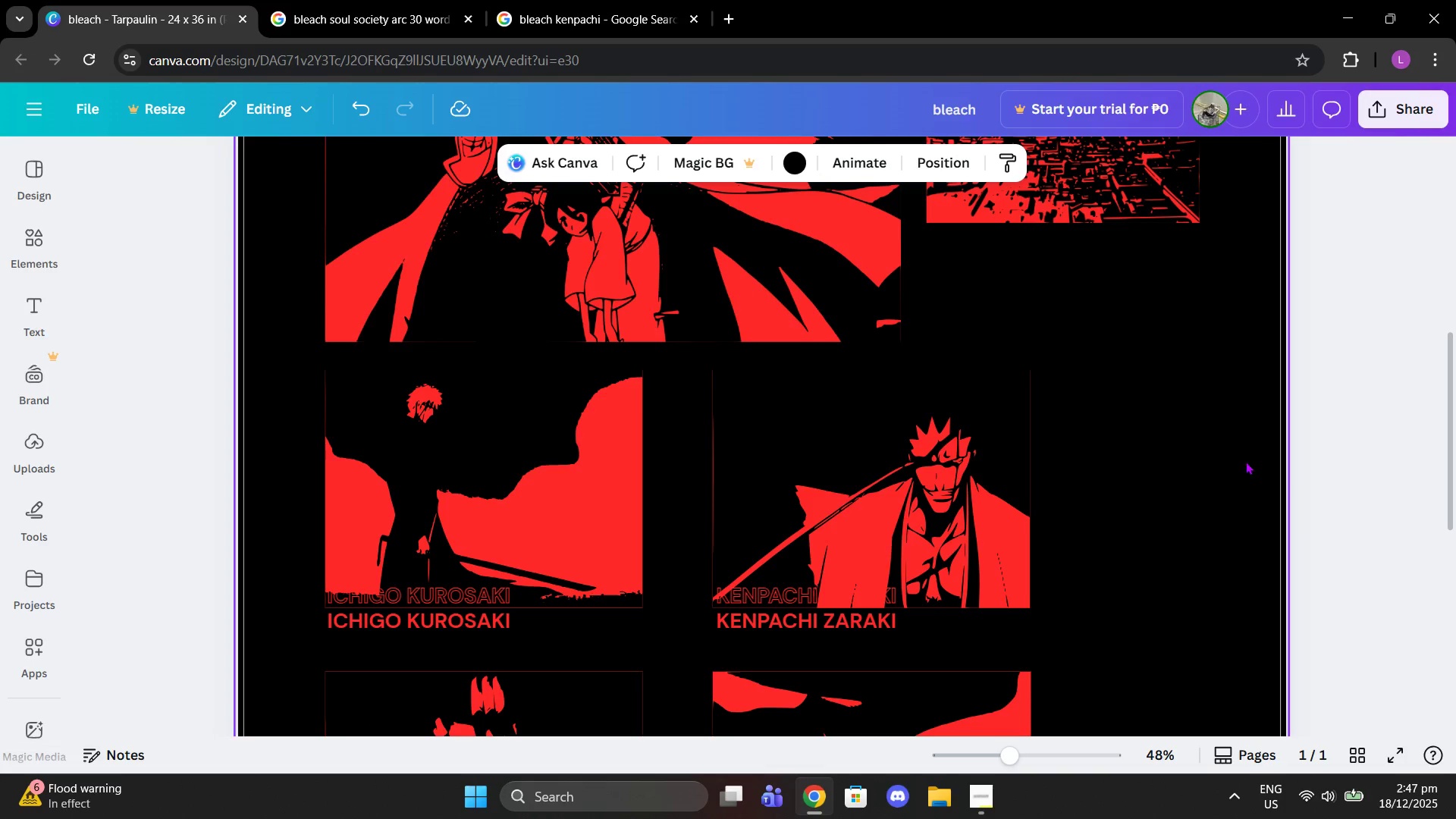 
scroll: coordinate [1228, 424], scroll_direction: up, amount: 2.0
 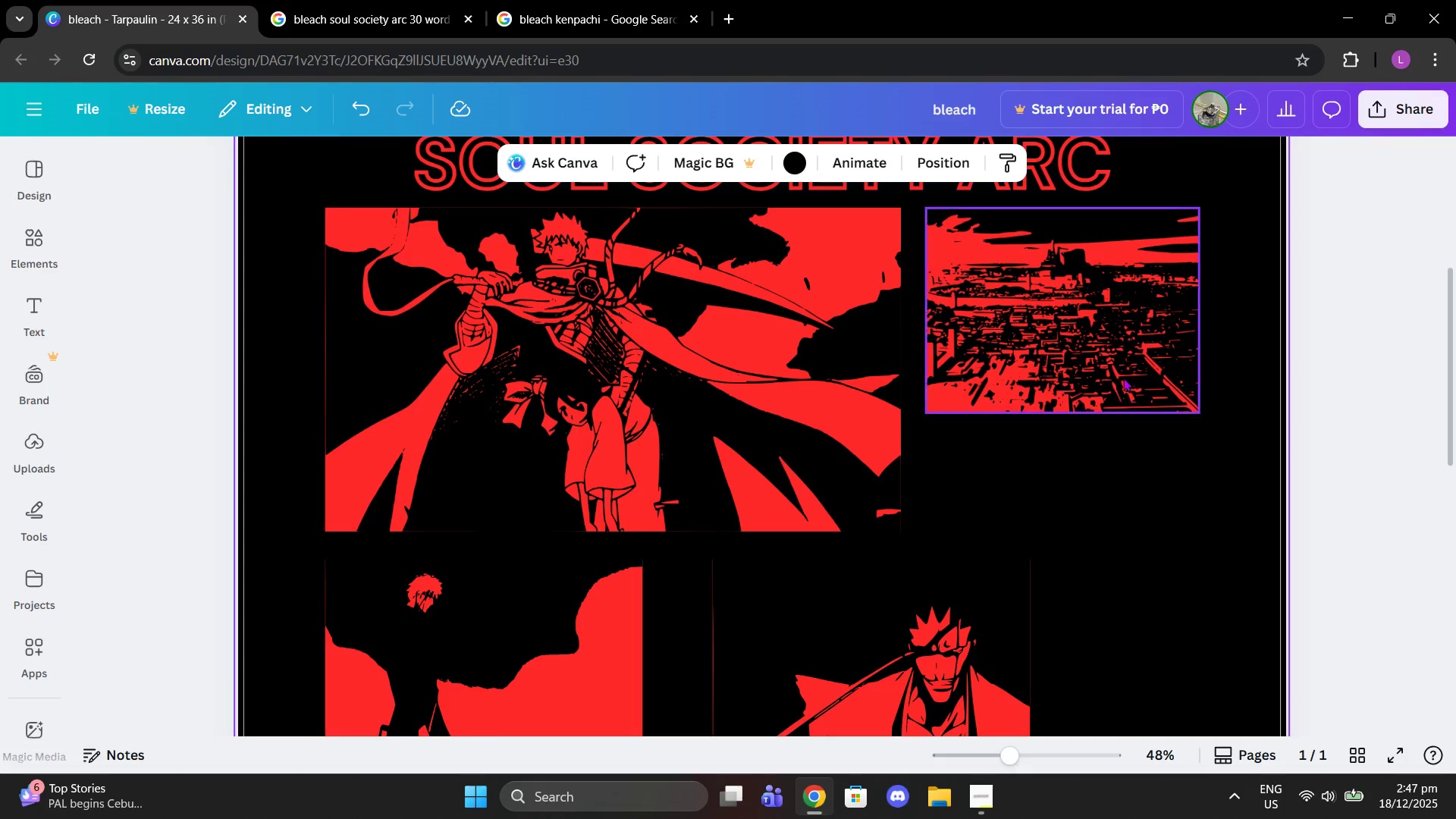 
left_click([1106, 352])
 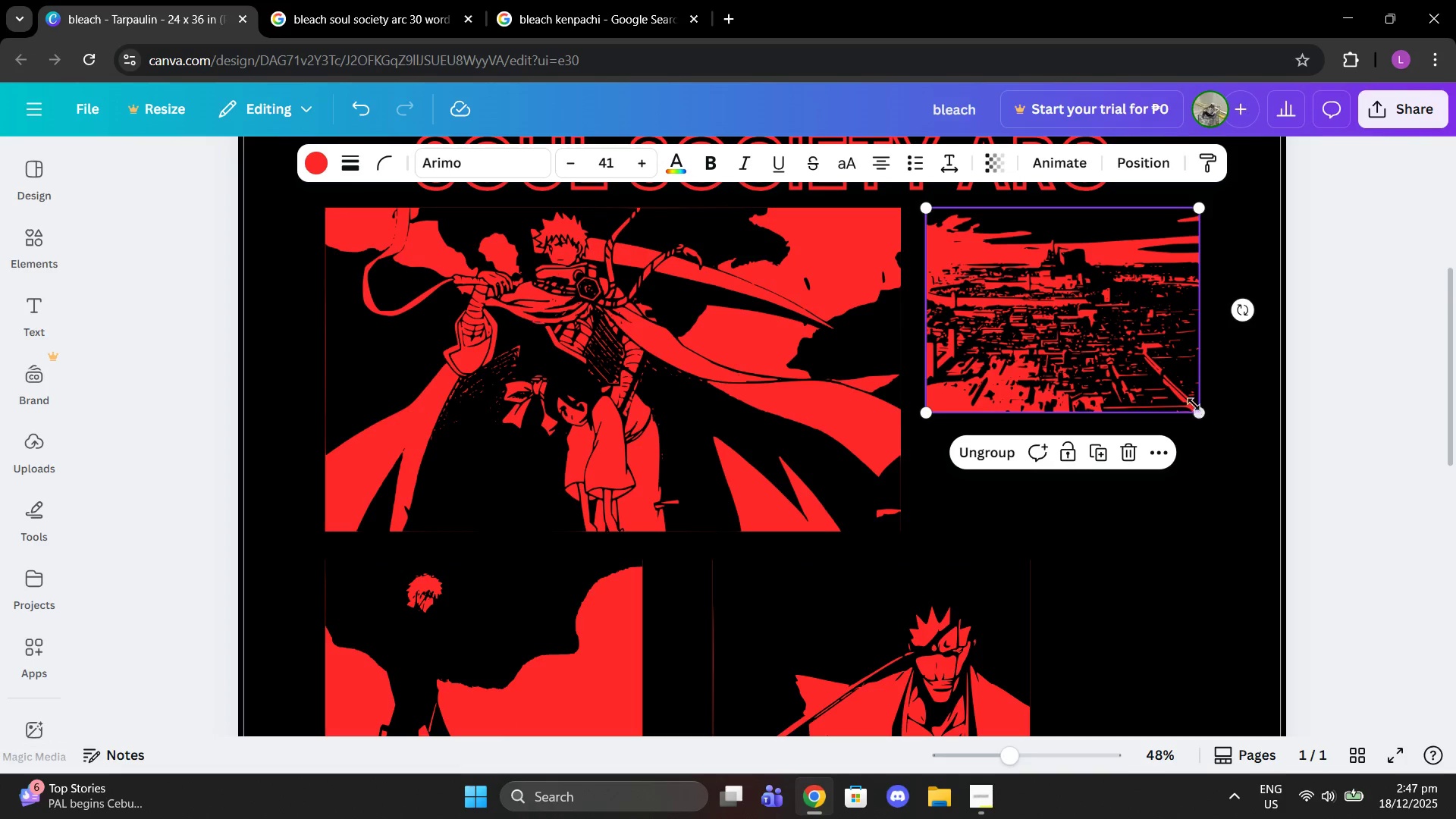 
left_click_drag(start_coordinate=[1198, 407], to_coordinate=[1200, 403])
 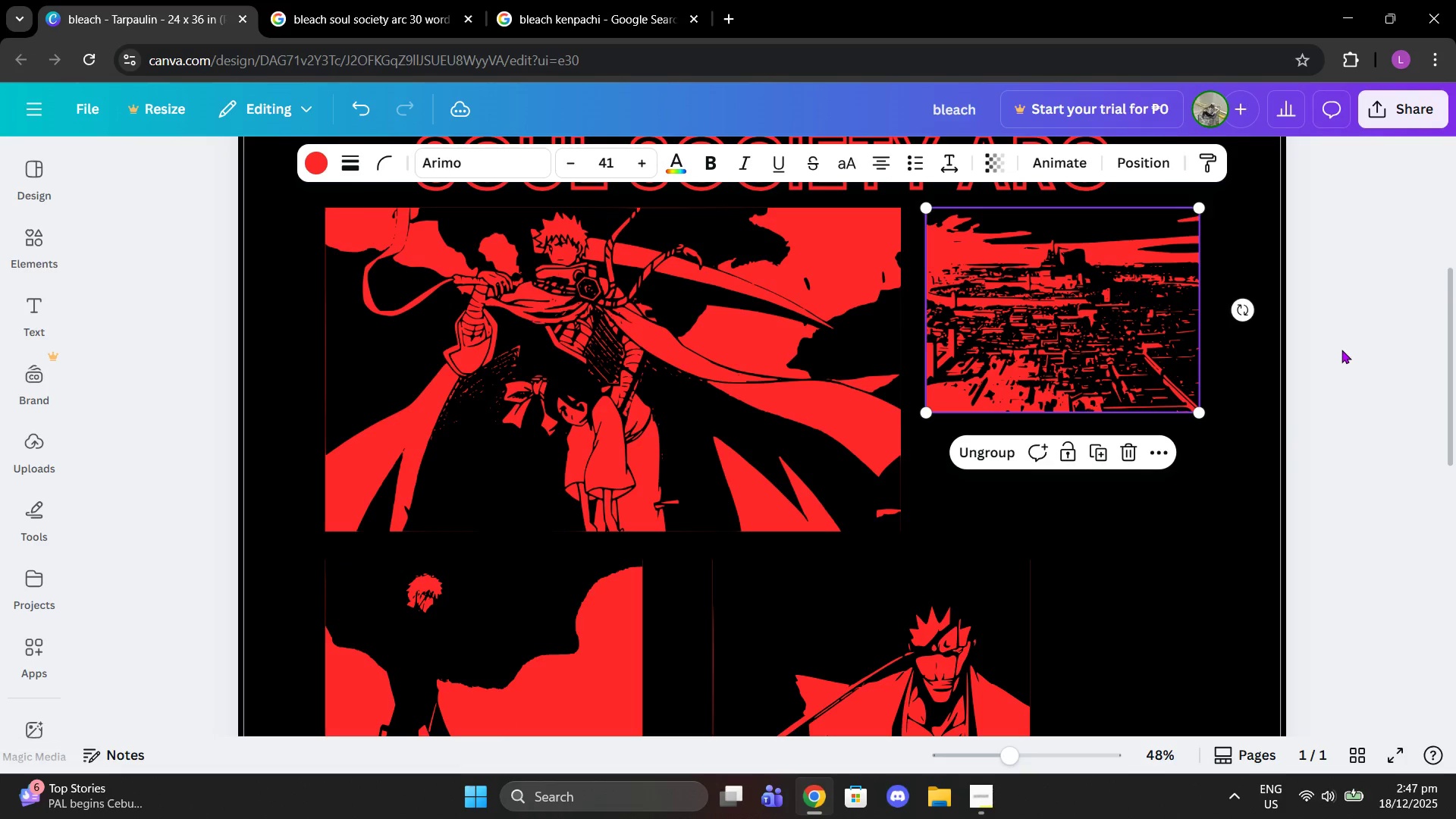 
left_click([1341, 350])
 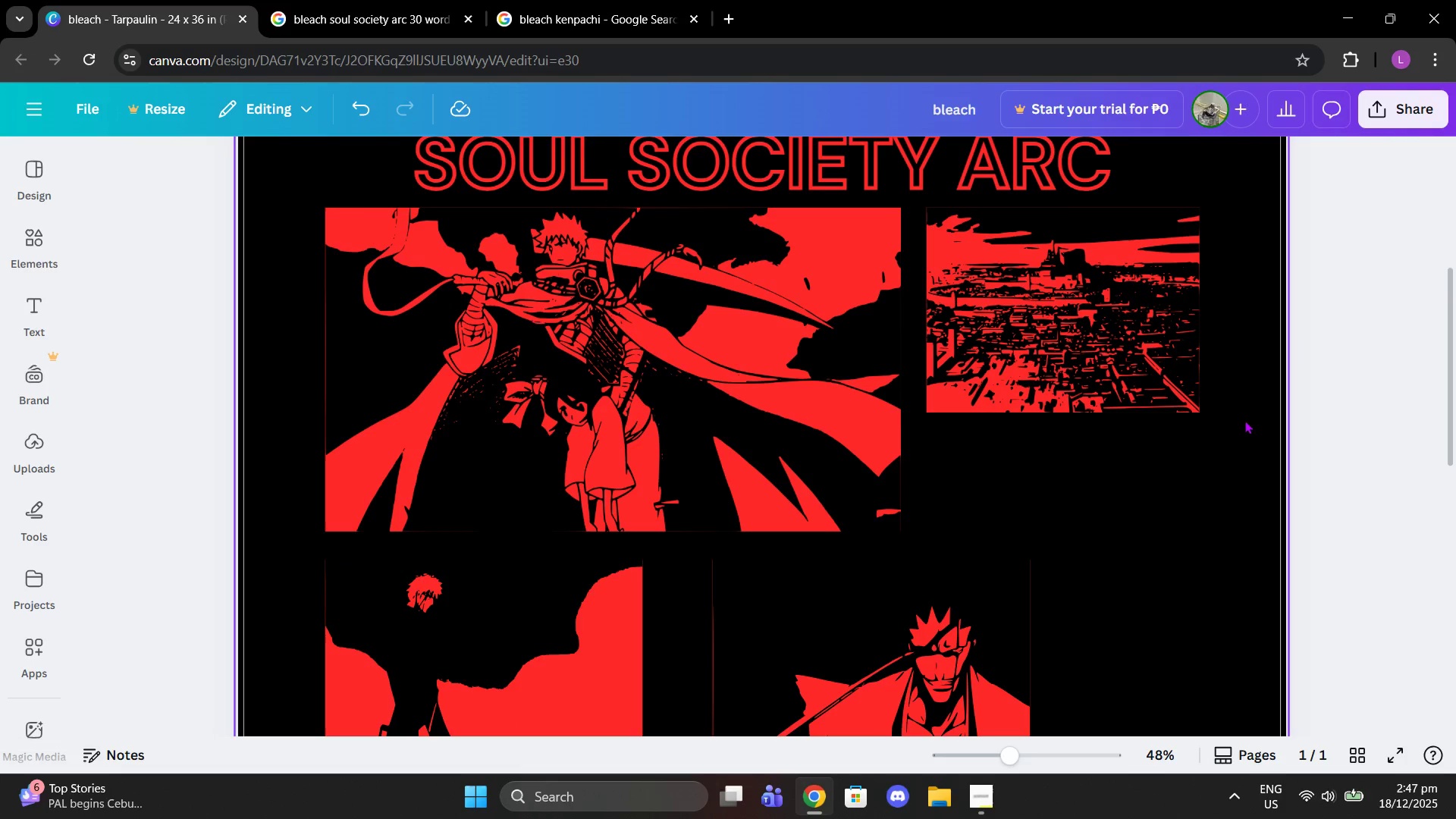 
scroll: coordinate [469, 428], scroll_direction: down, amount: 5.0
 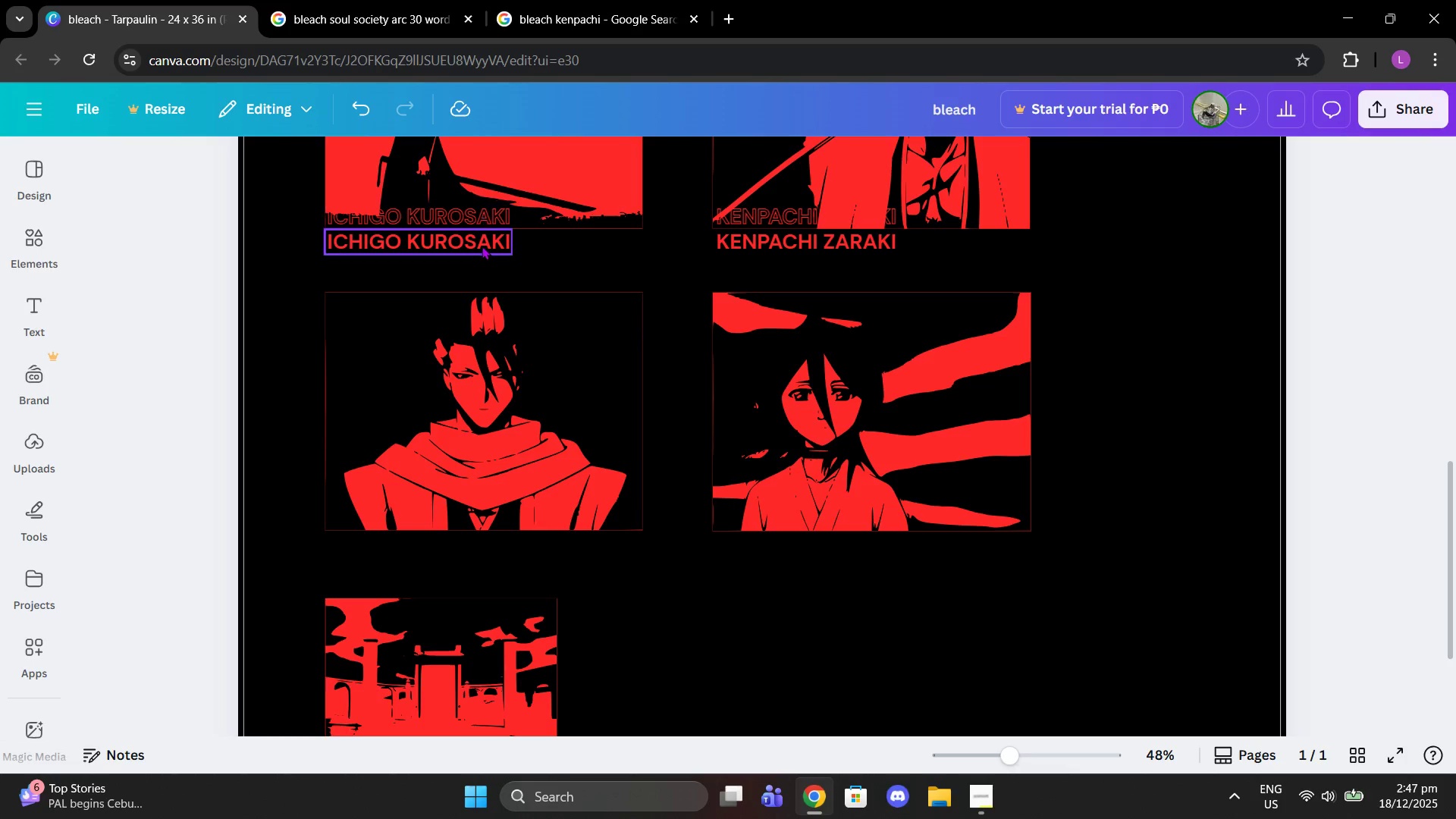 
left_click([482, 251])
 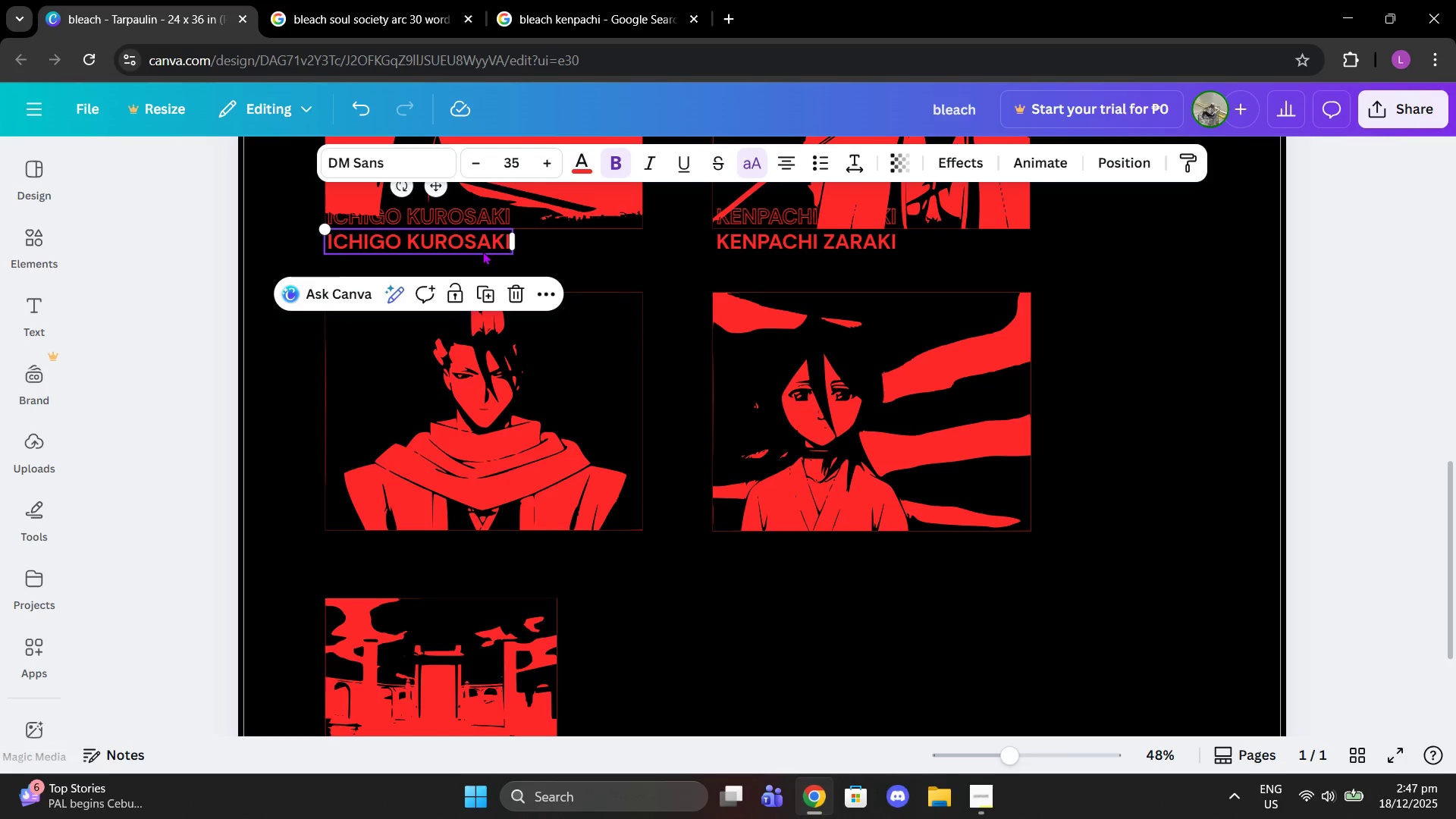 
hold_key(key=ControlLeft, duration=0.58)
 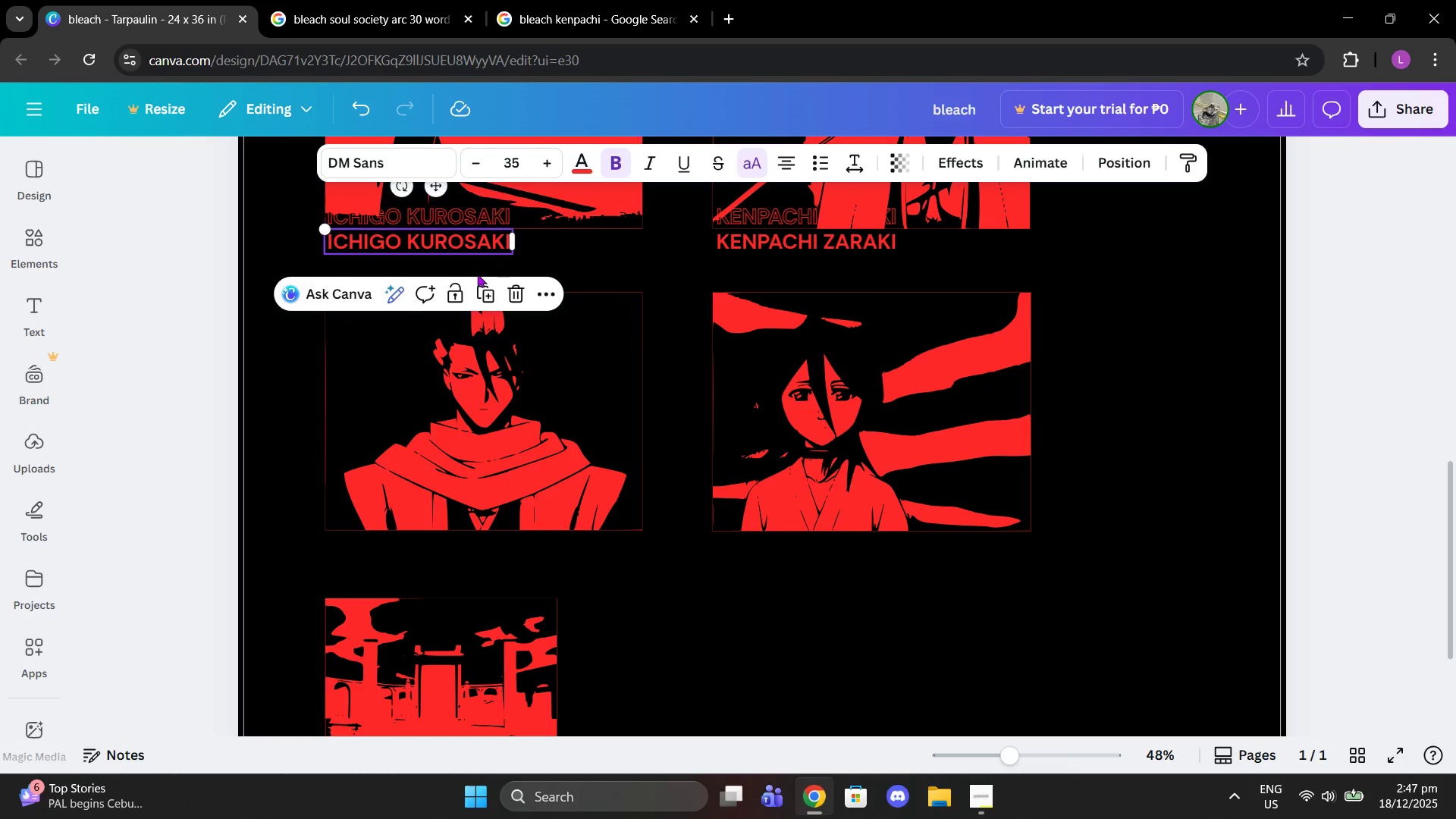 
hold_key(key=ControlLeft, duration=16.33)
left_click([482, 287])
 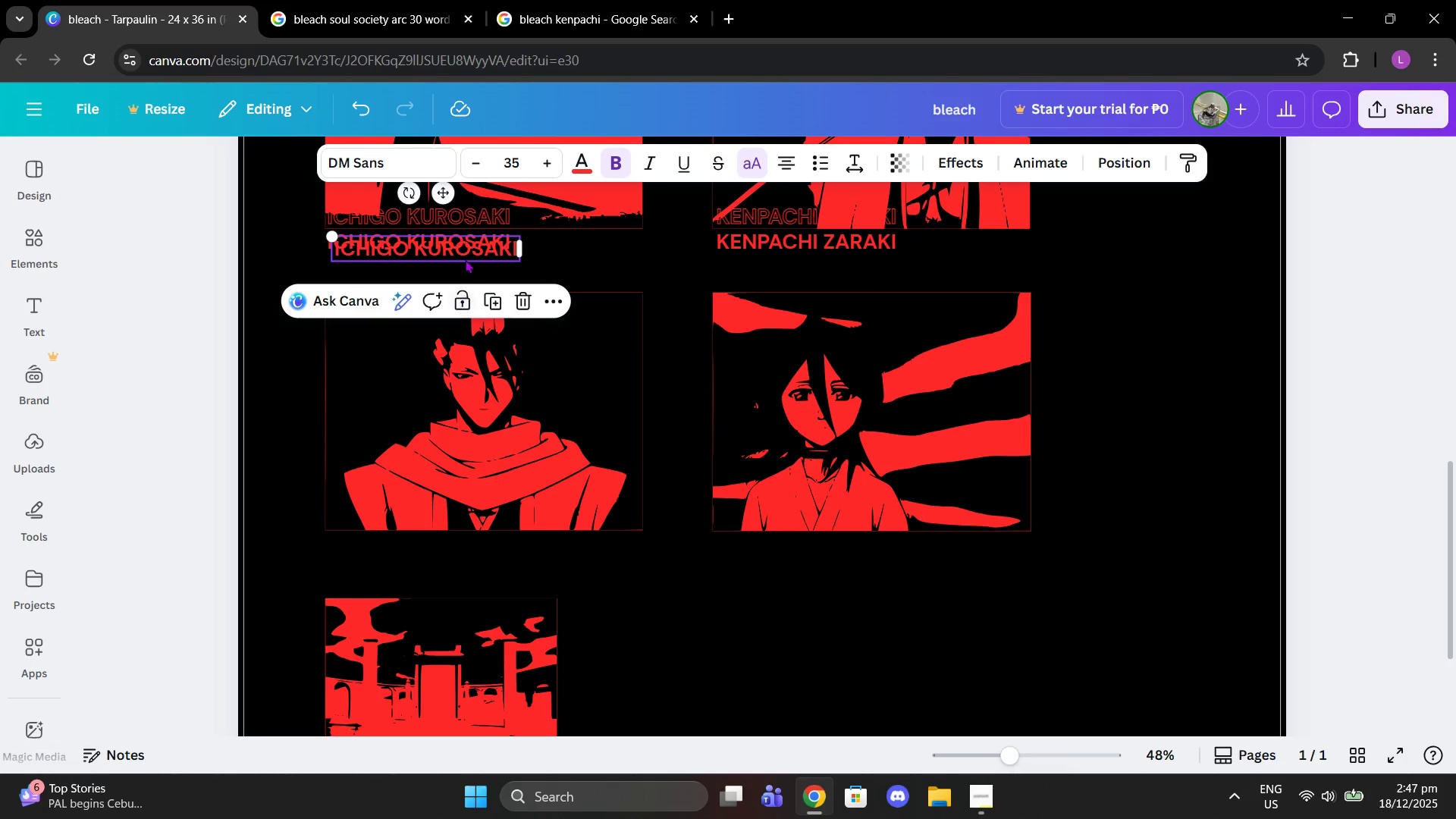 
left_click_drag(start_coordinate=[466, 246], to_coordinate=[462, 545])
 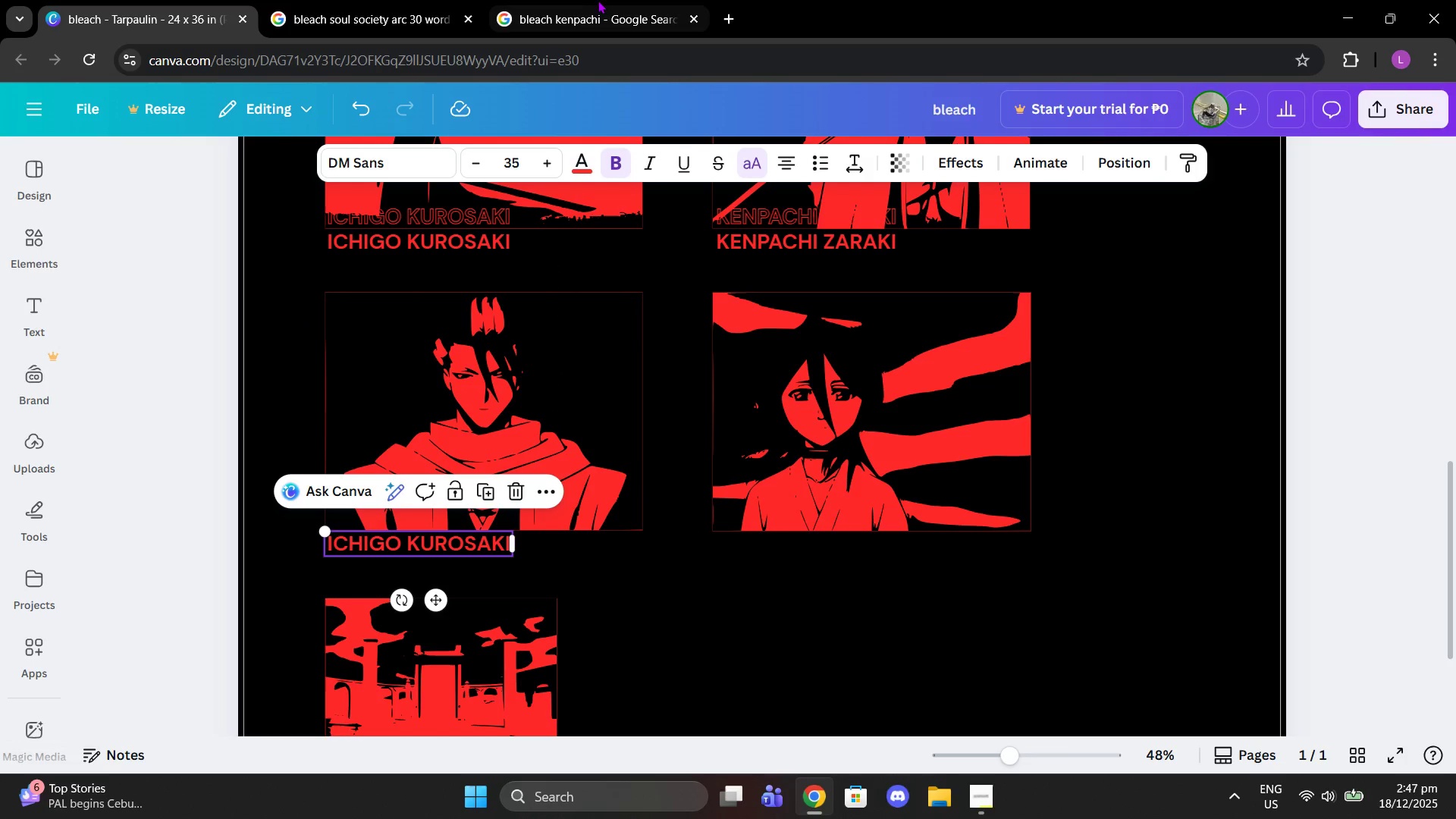 
left_click([603, 0])
 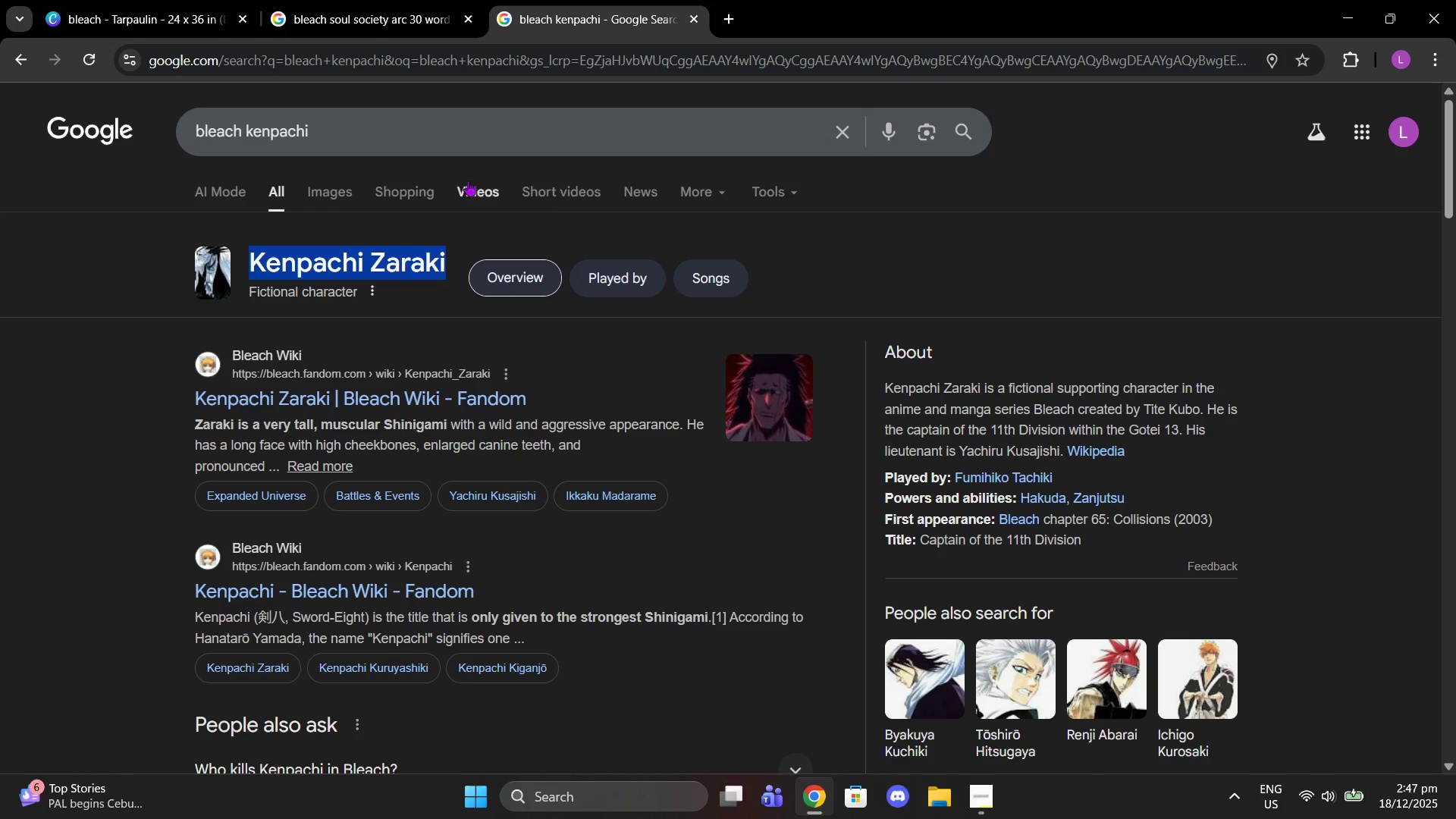 
left_click_drag(start_coordinate=[400, 148], to_coordinate=[247, 124])
 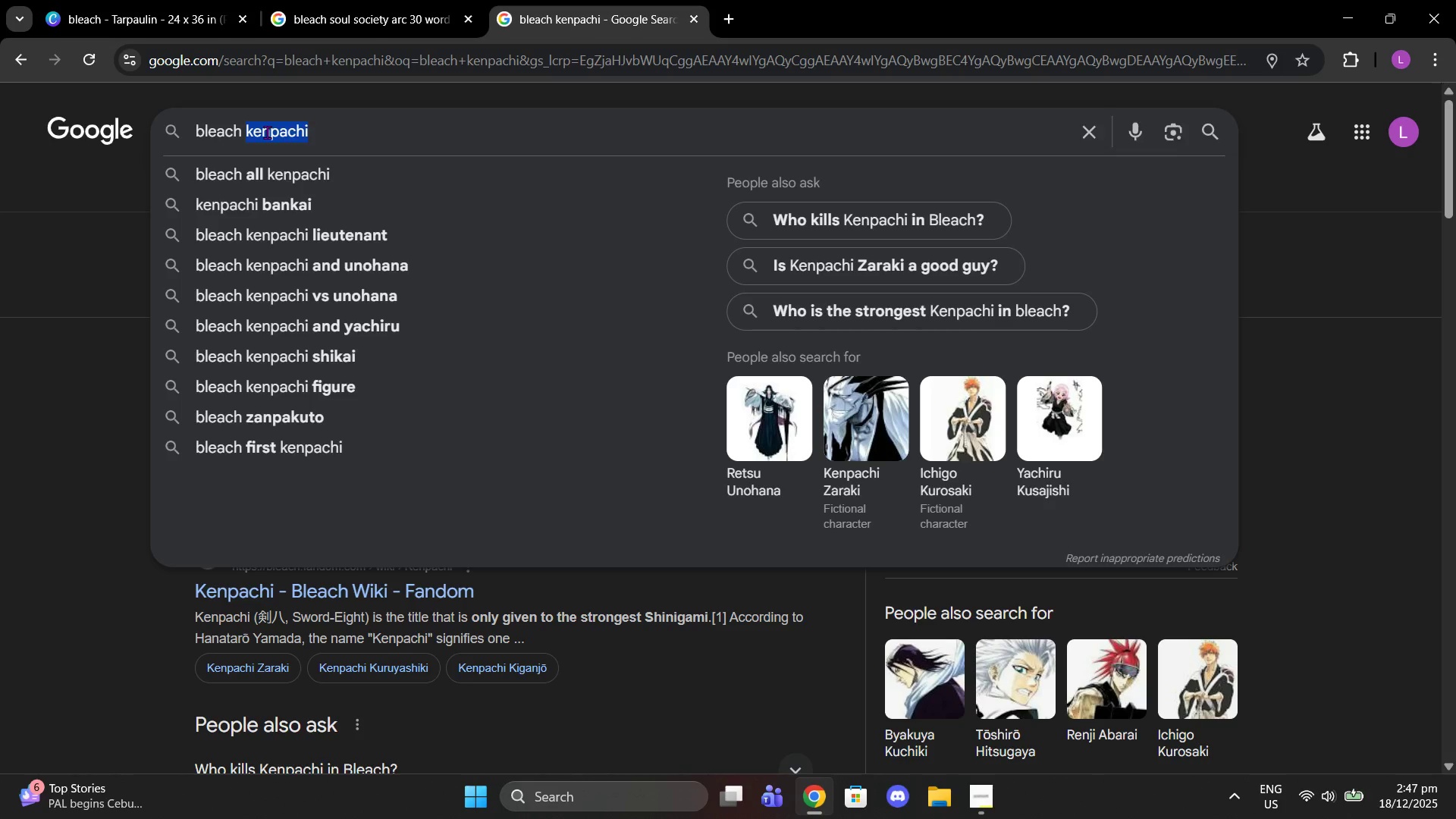 
type(byakuya)
 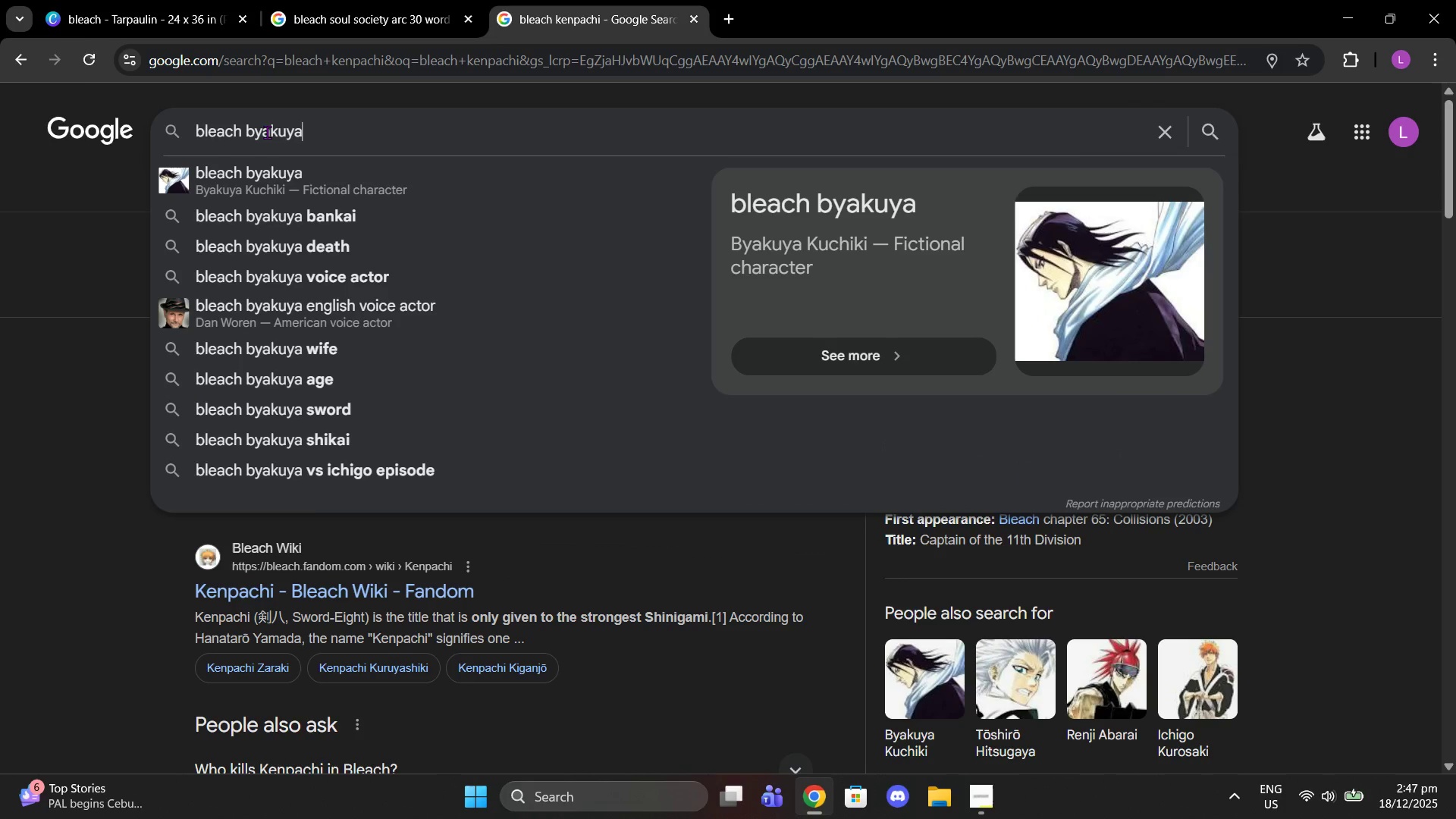 
key(Enter)
 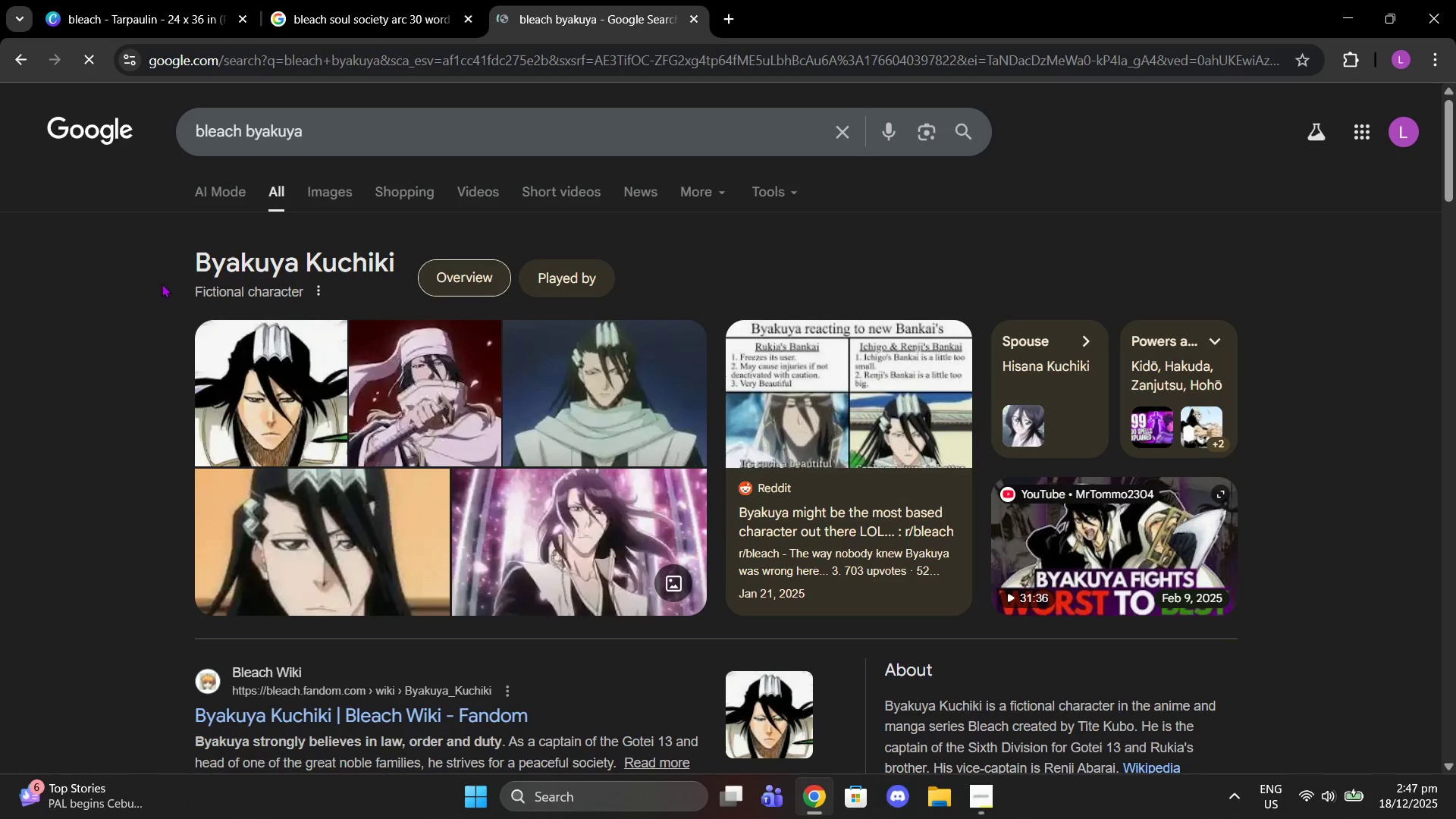 
left_click_drag(start_coordinate=[183, 265], to_coordinate=[397, 266])
 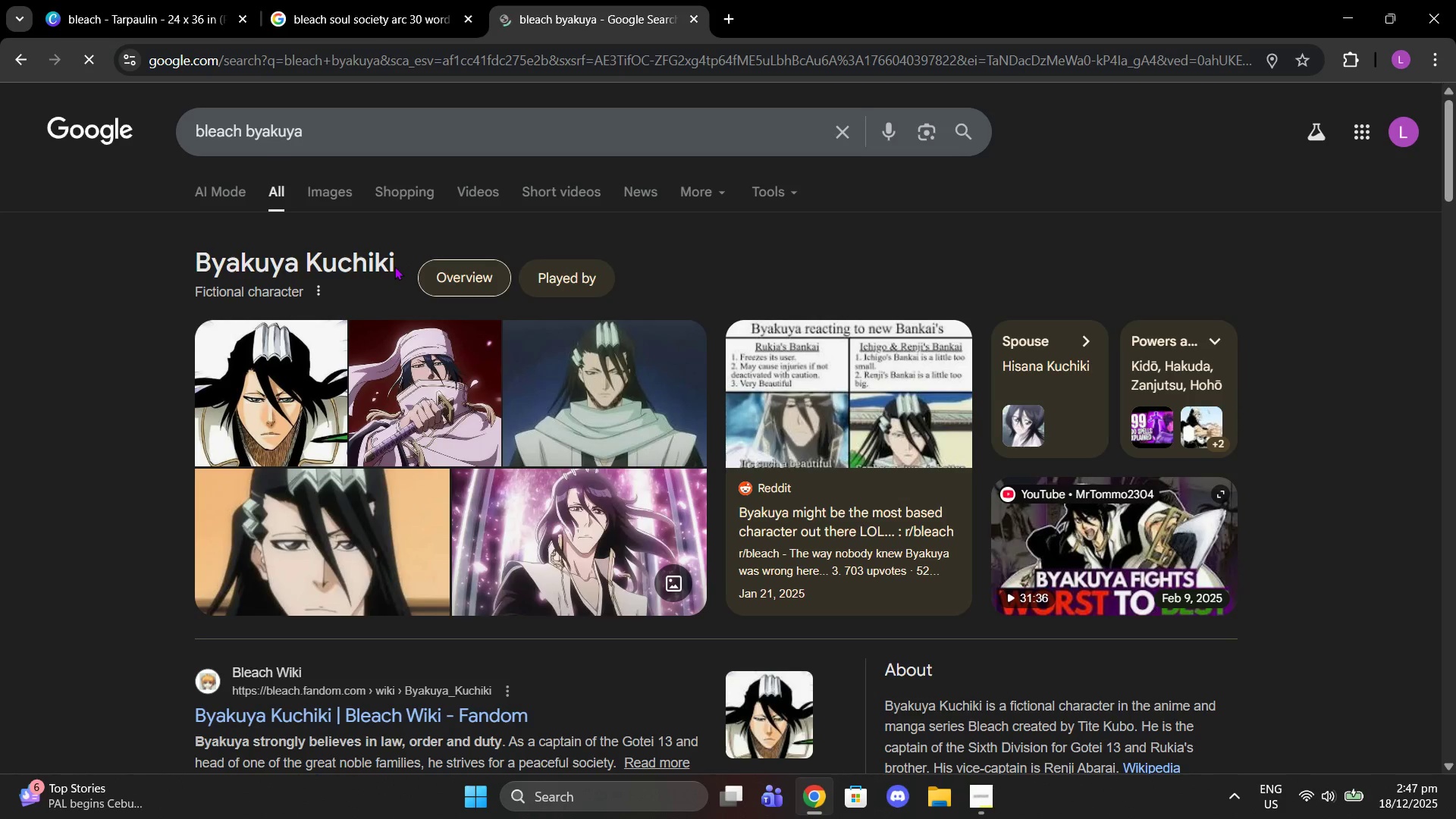 
left_click_drag(start_coordinate=[394, 266], to_coordinate=[197, 253])
 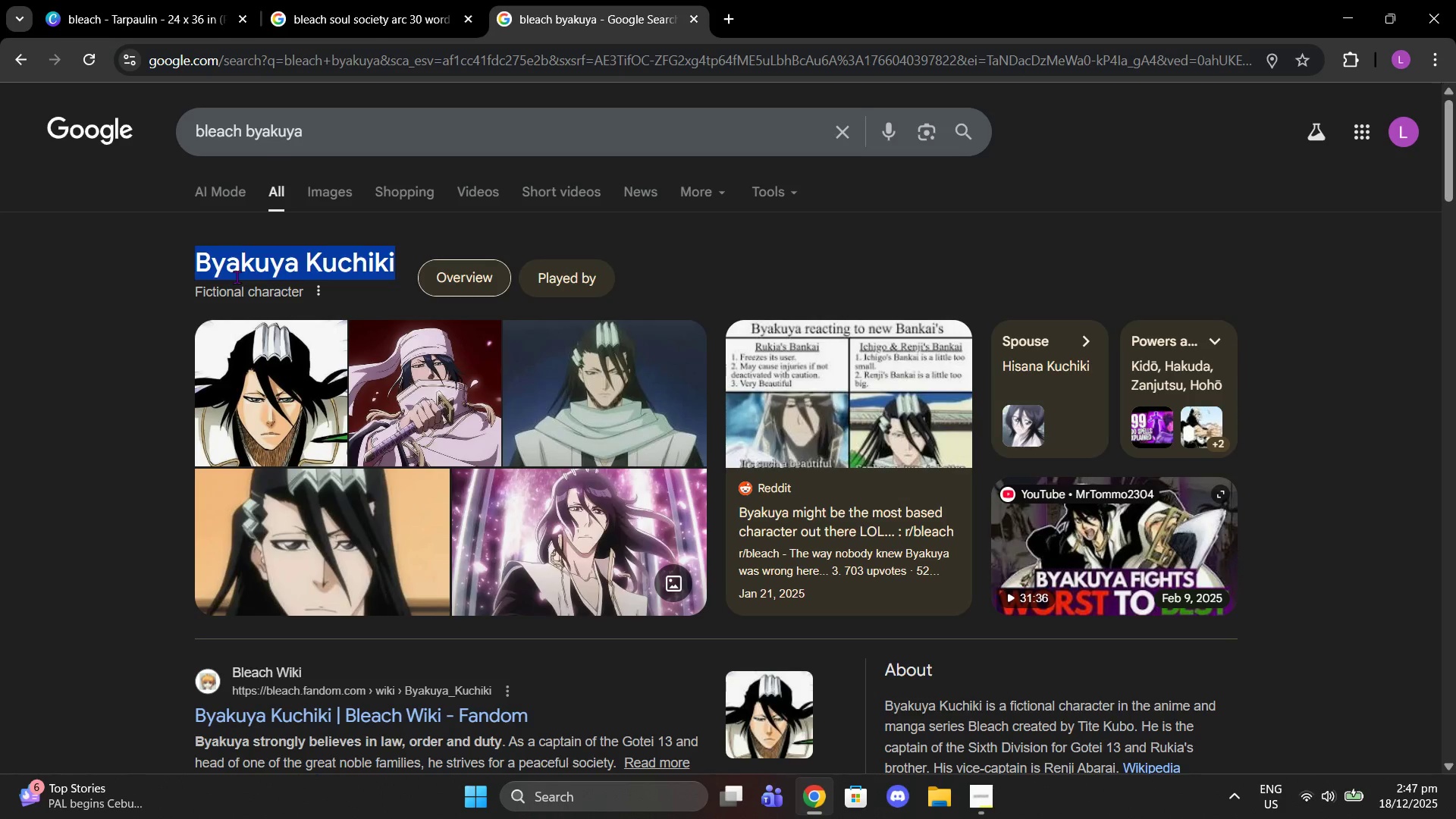 
key(Control+C)
 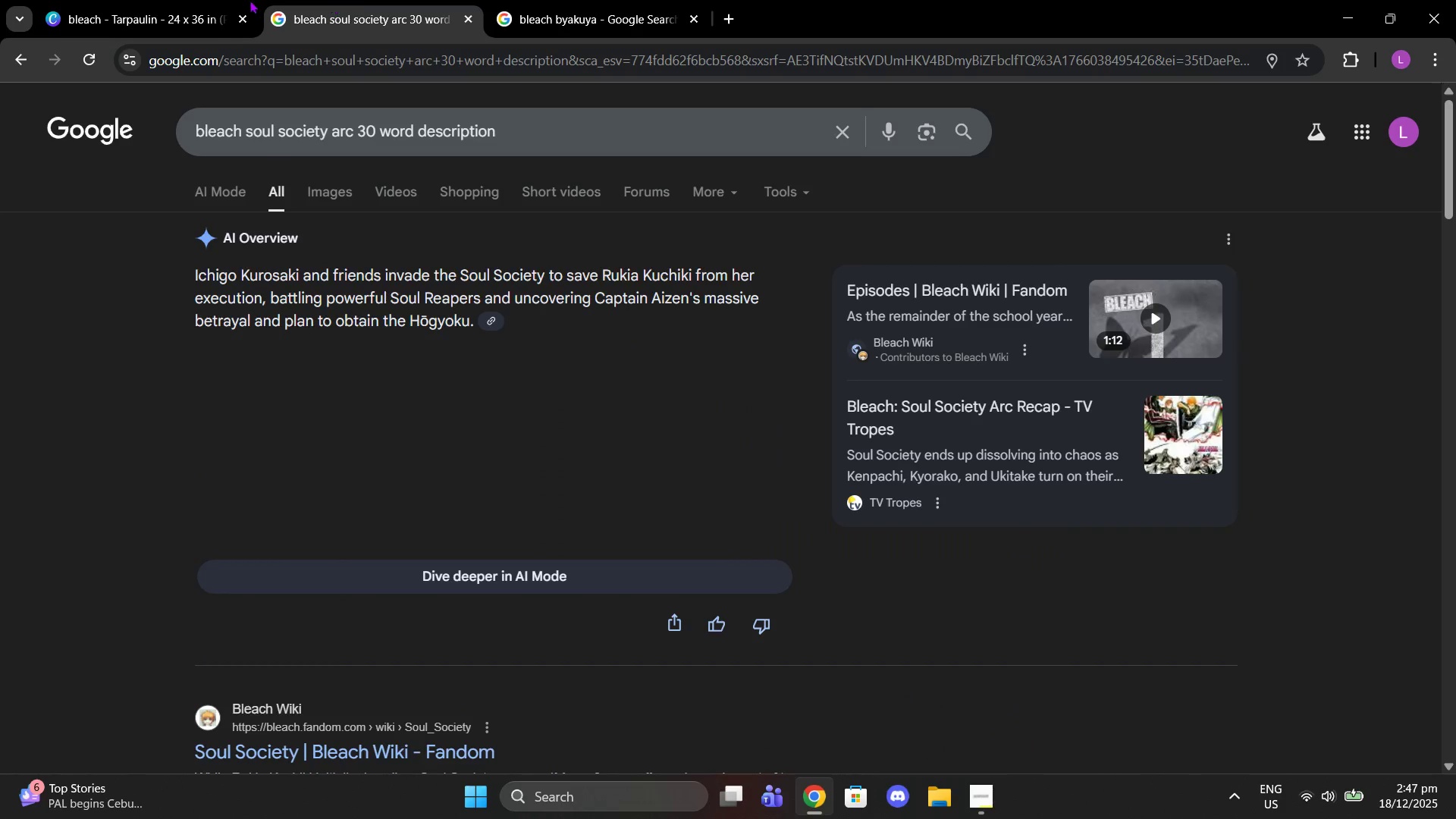 
double_click([156, 0])
 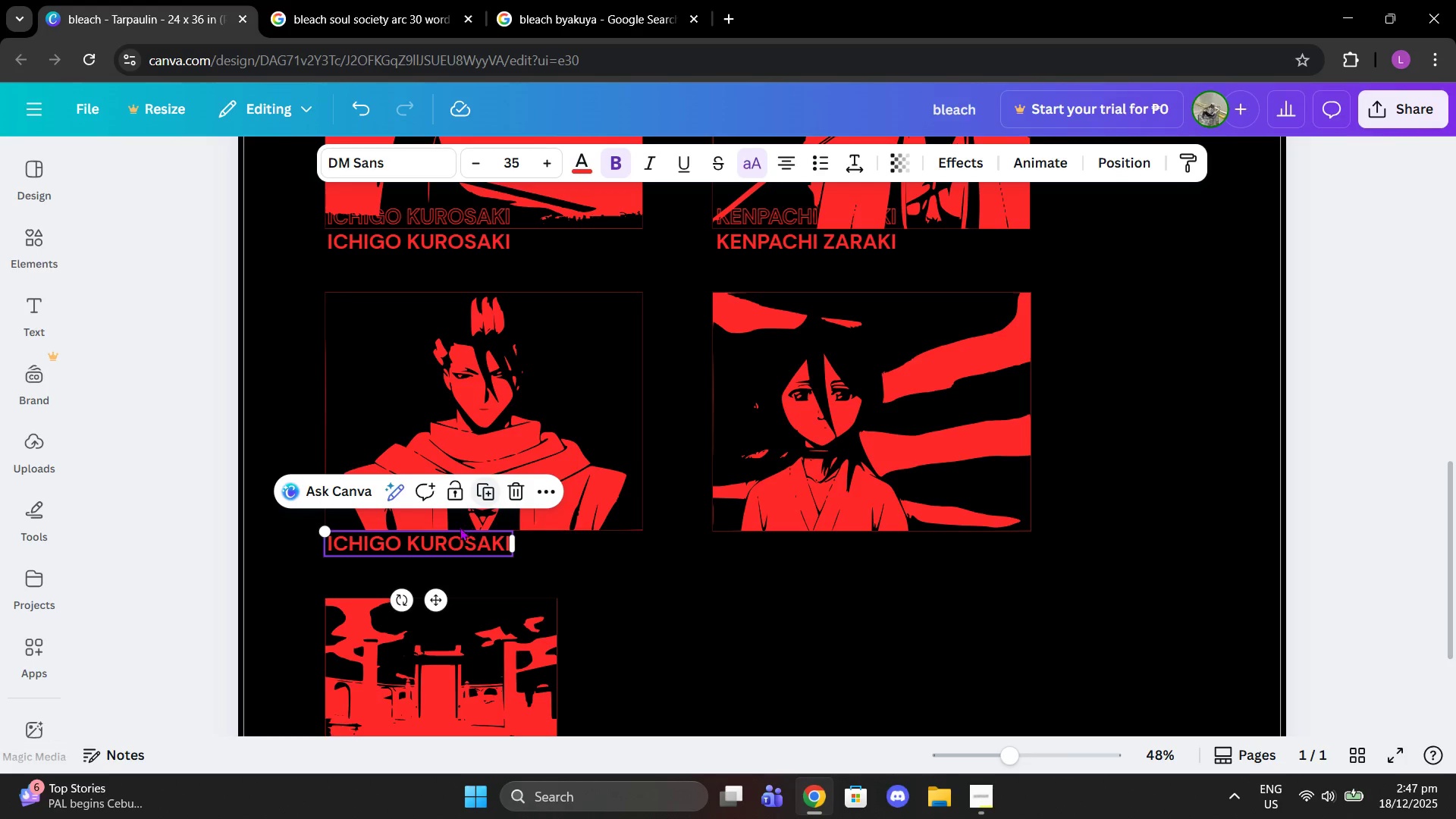 
hold_key(key=ControlLeft, duration=0.47)
 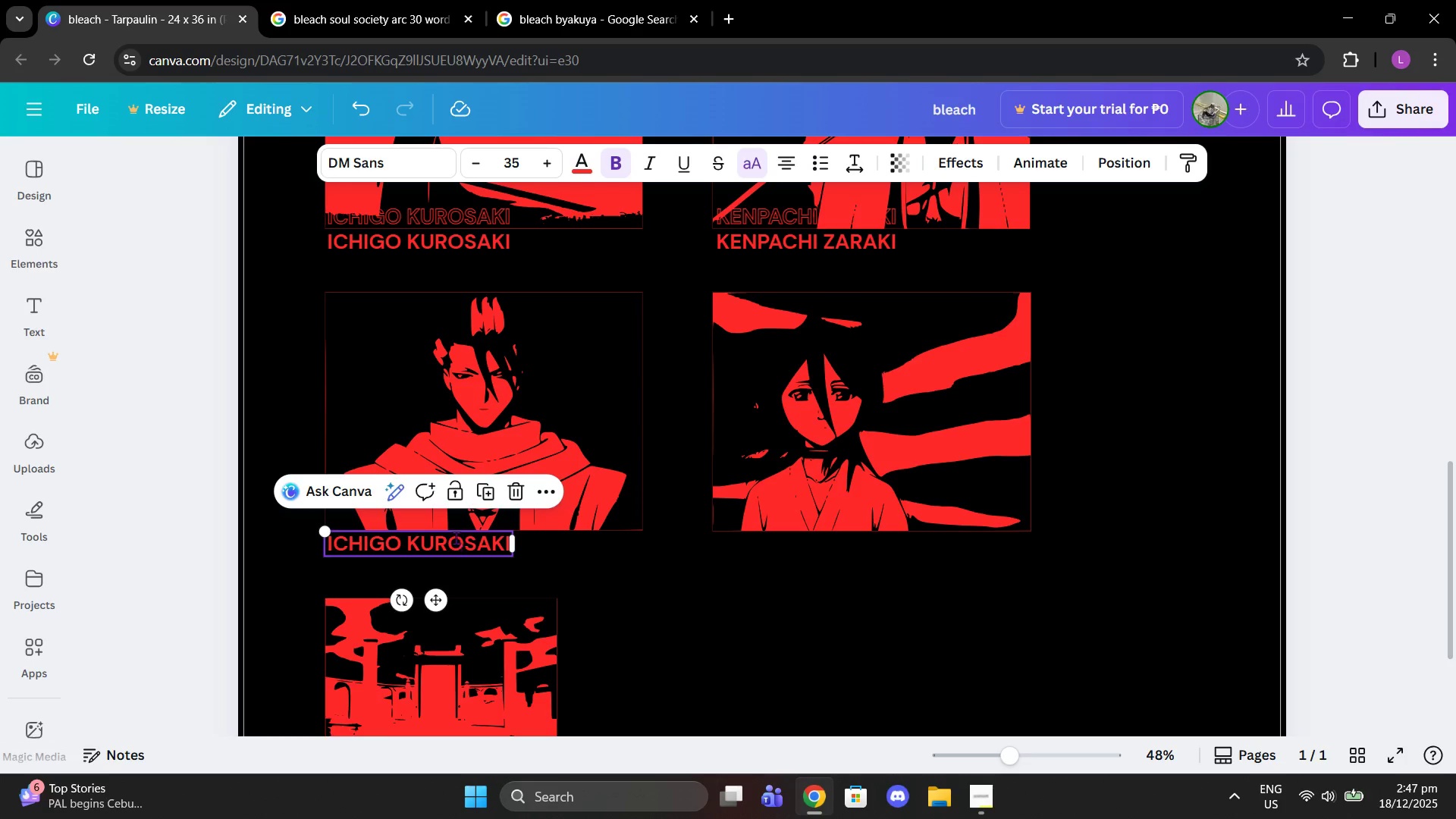 
double_click([456, 538])
 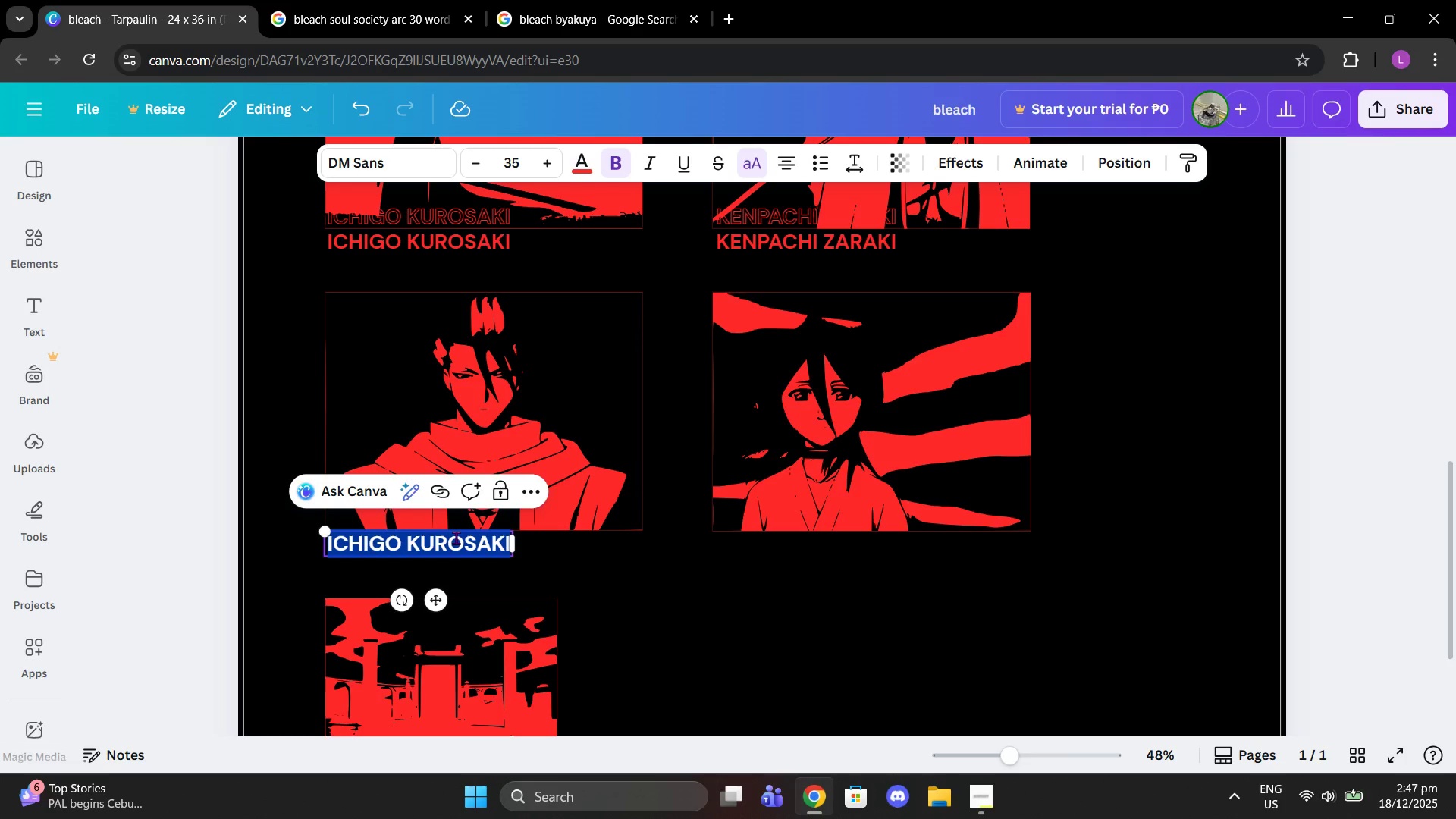 
key(Control+V)
 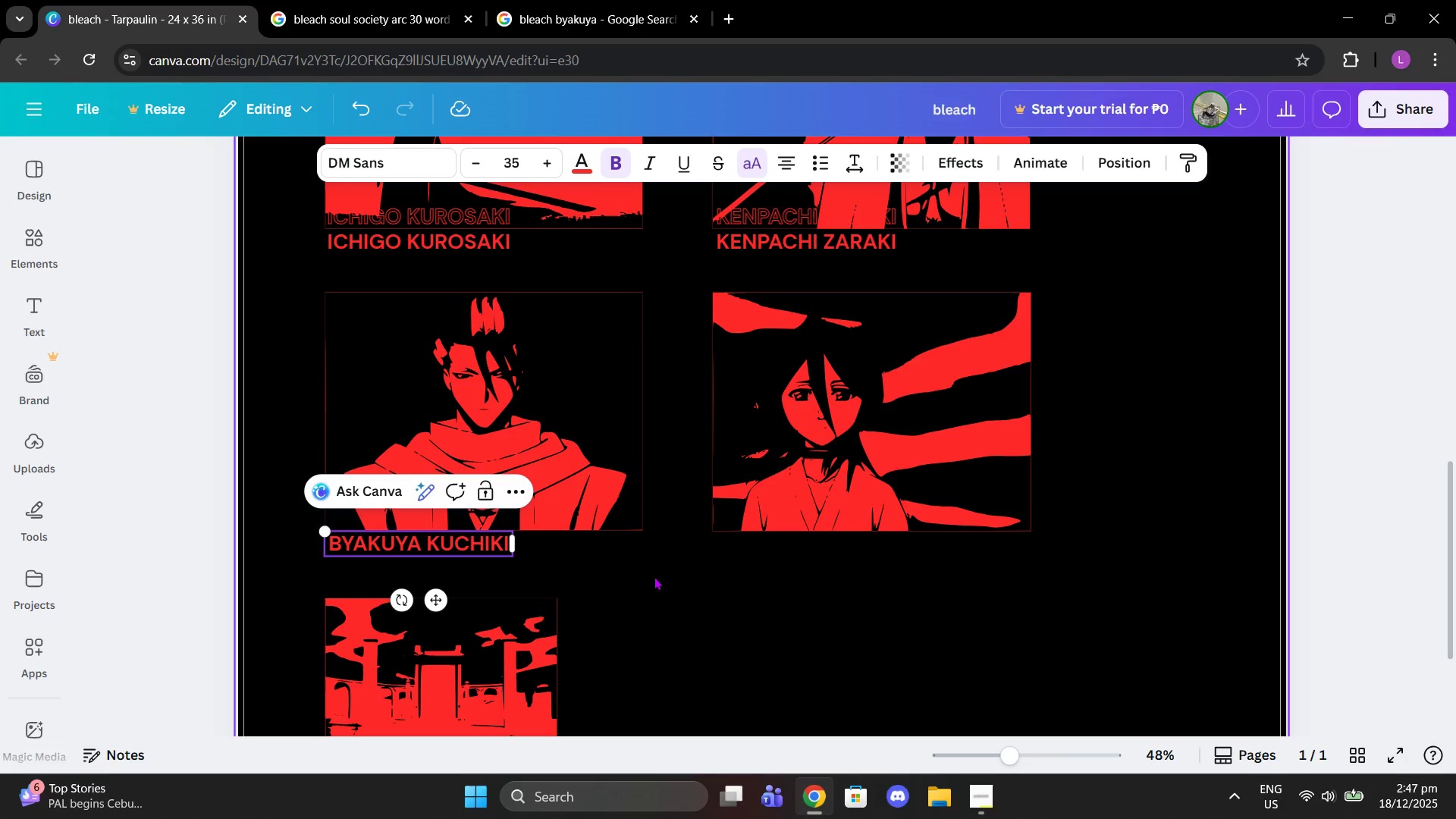 
left_click([701, 583])
 